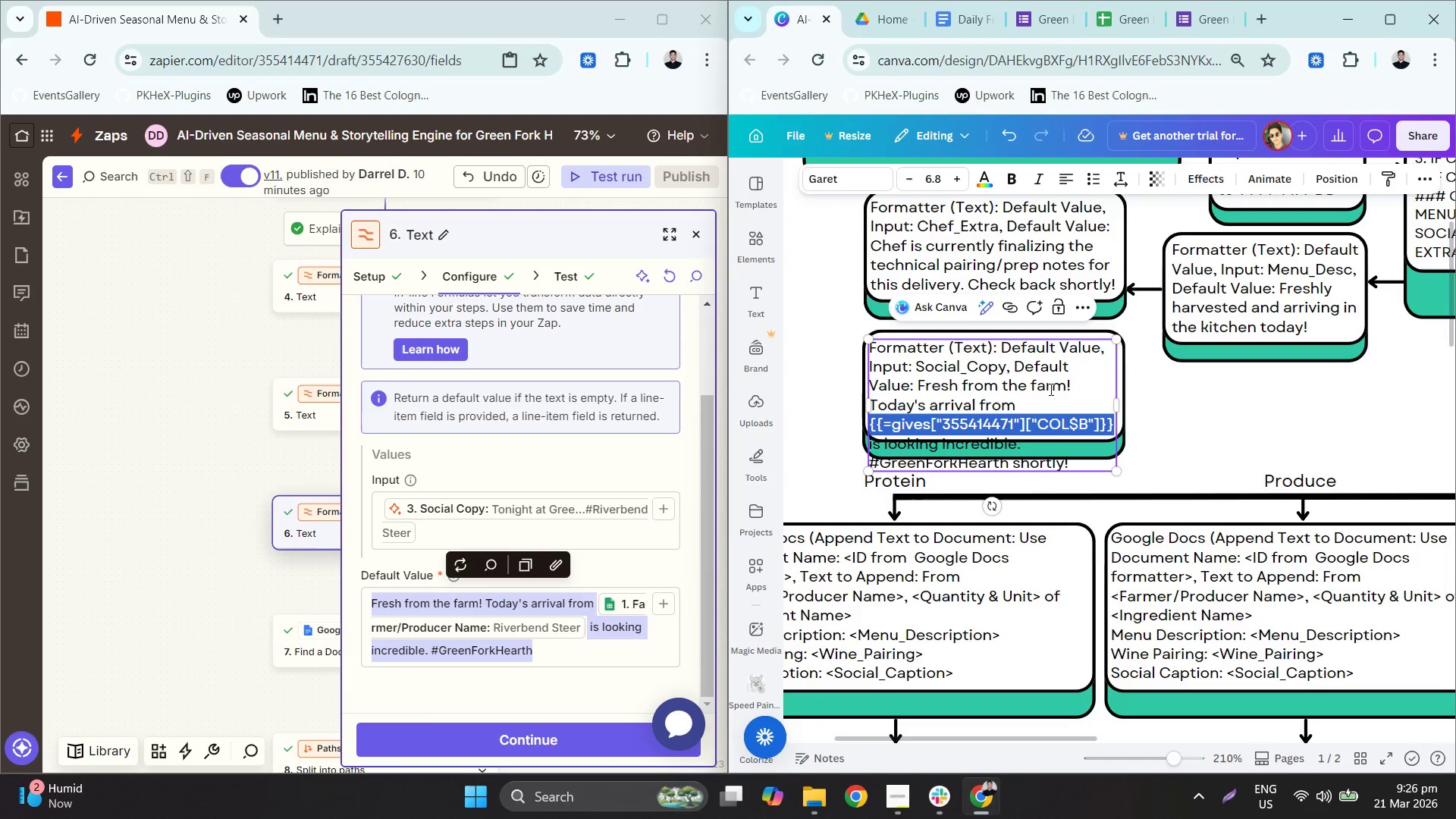 
type(<Fa)
 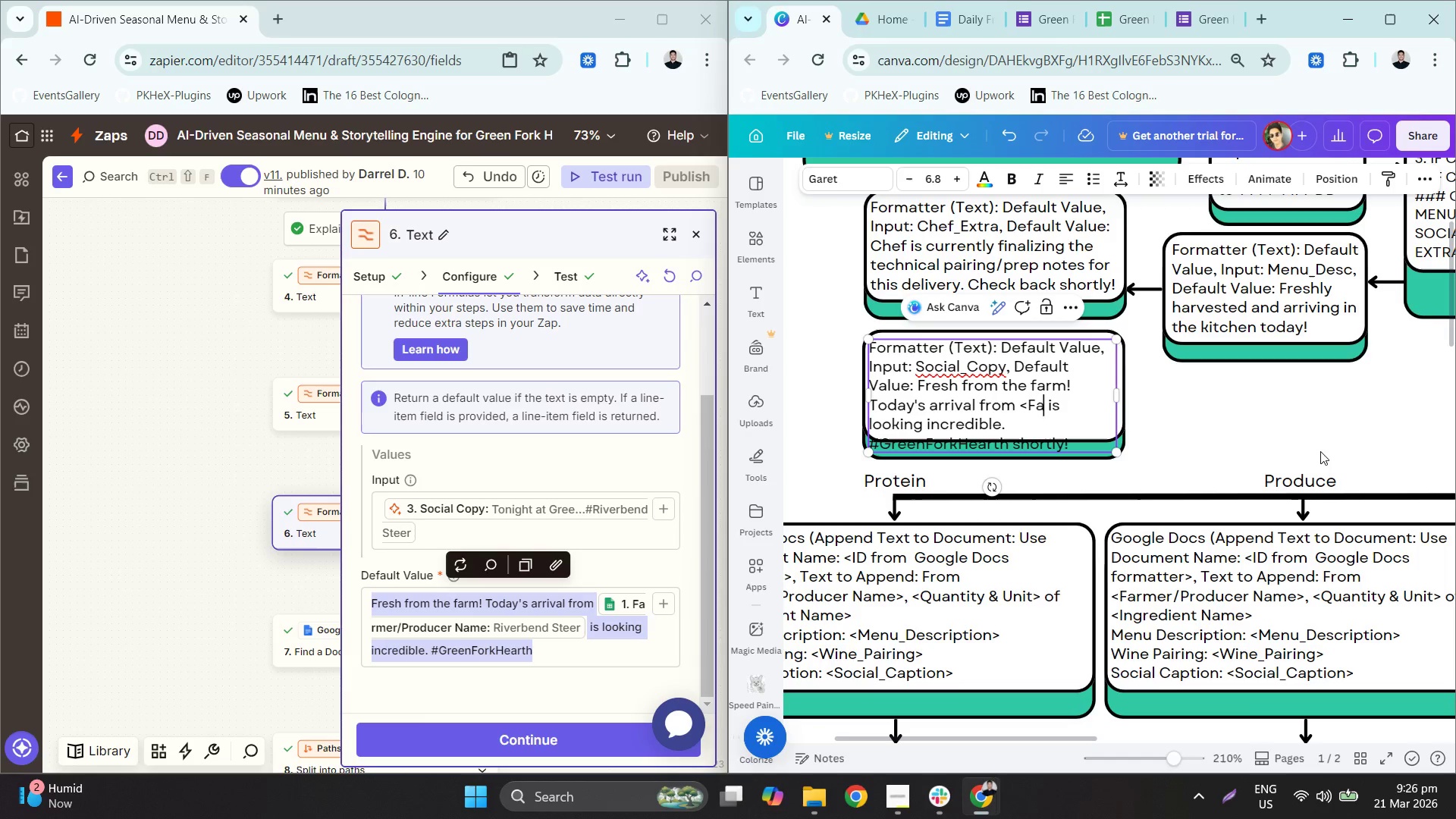 
type(rmer?)
key(Backspace)
type(/pRODucer name>)
 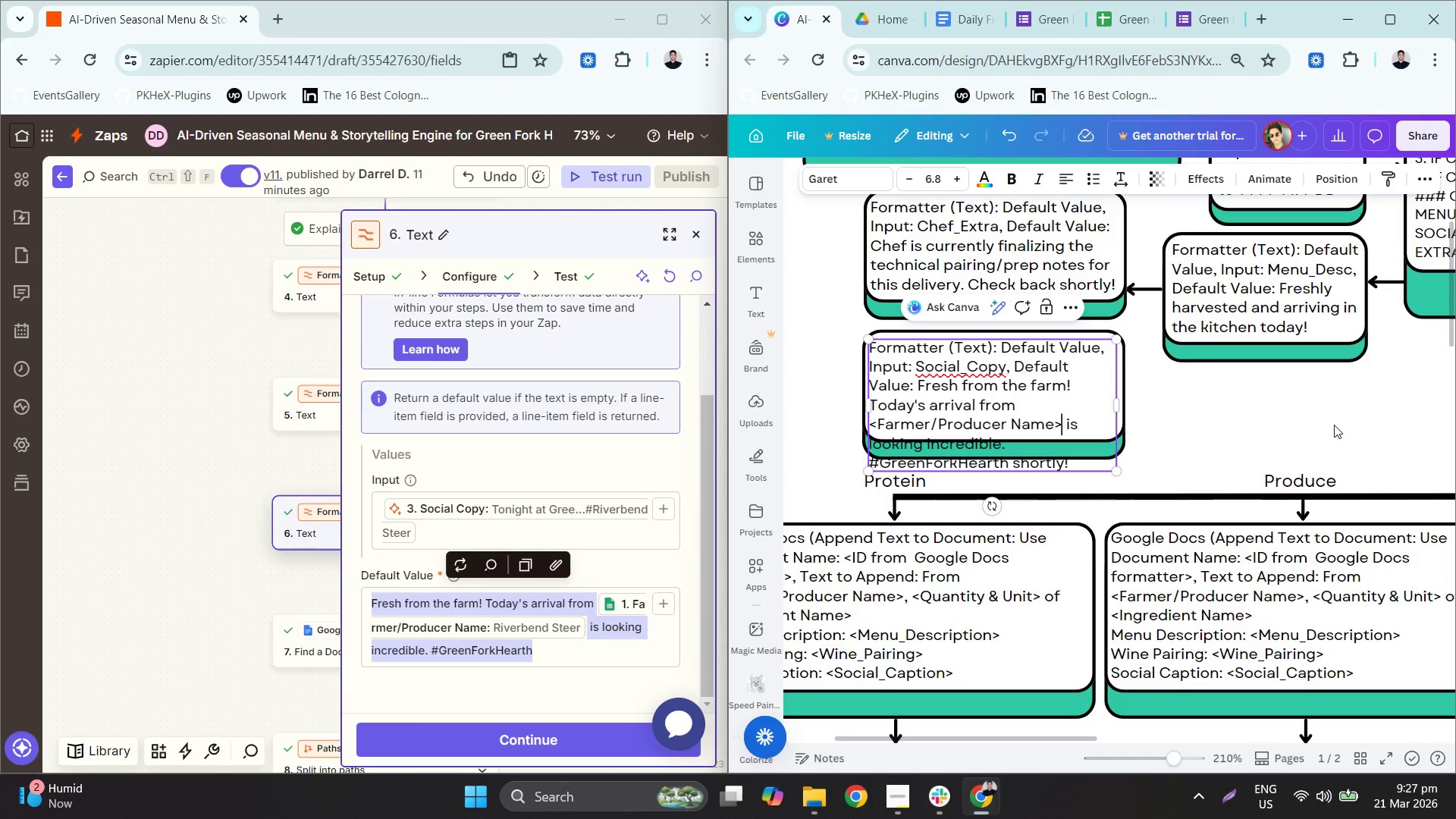 
left_click([1156, 423])
 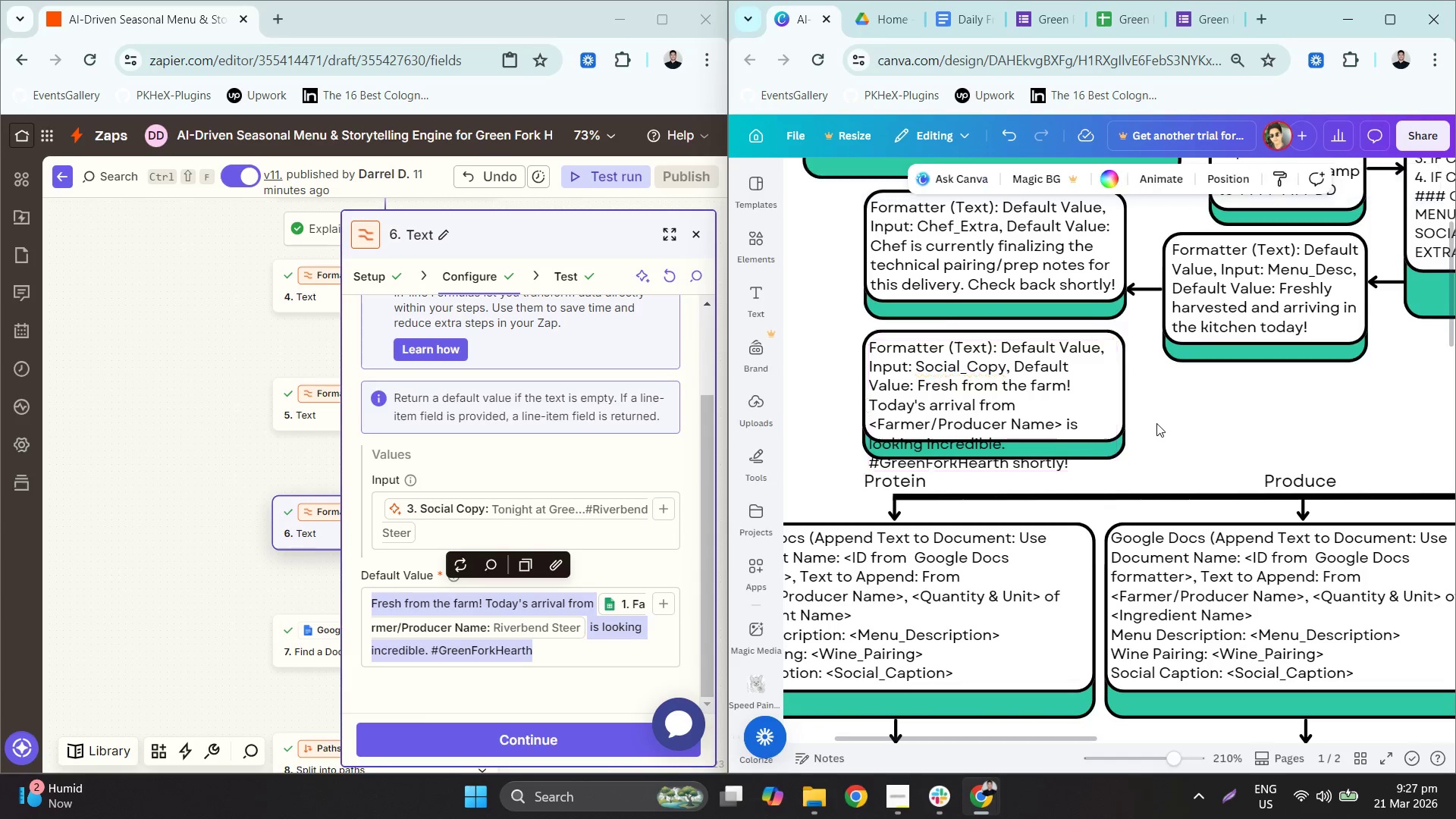 
hold_key(key=ControlLeft, duration=0.83)
 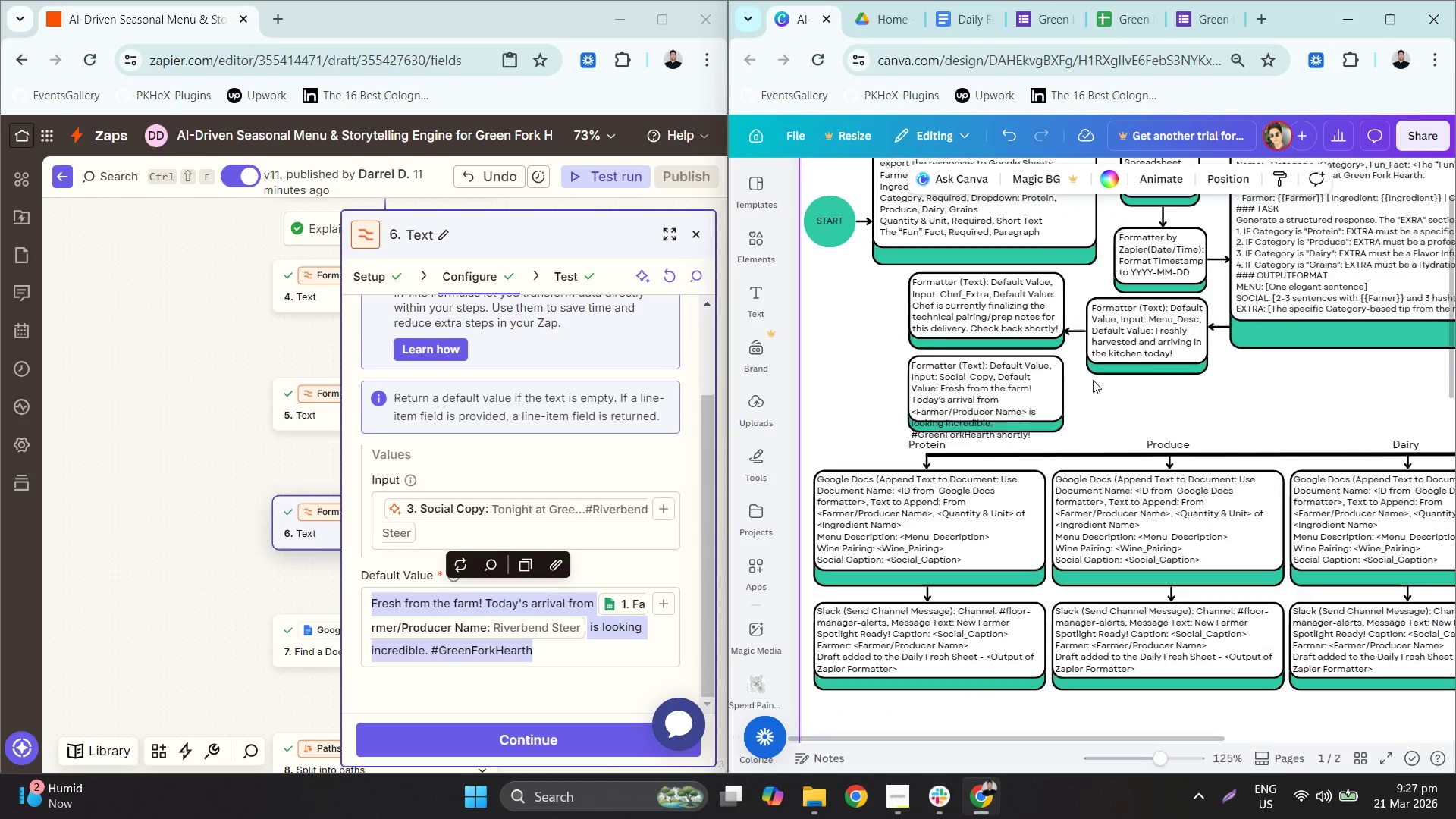 
hold_key(key=ControlLeft, duration=0.8)
 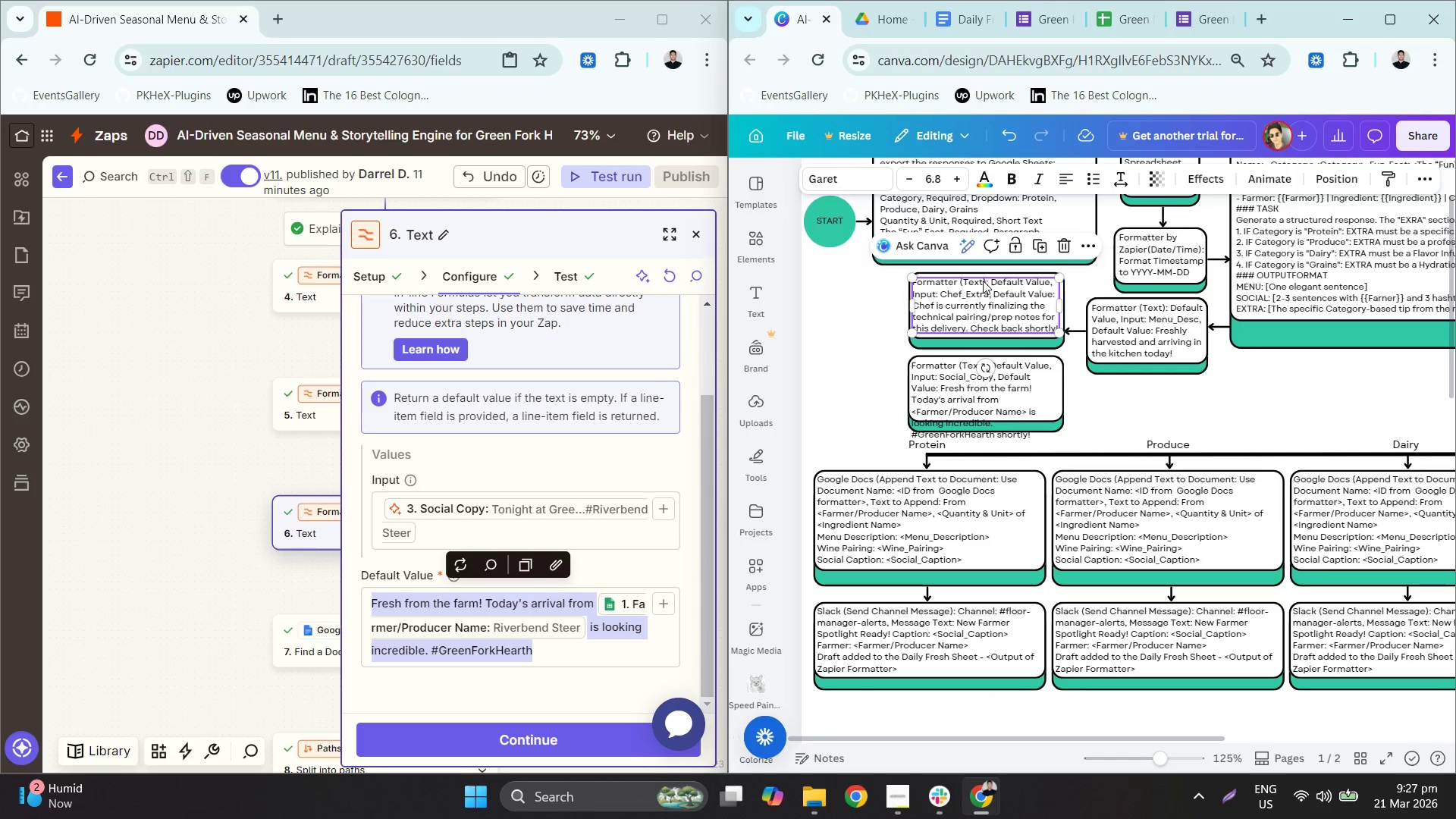 
scroll: coordinate [1093, 380], scroll_direction: down, amount: 4.0
 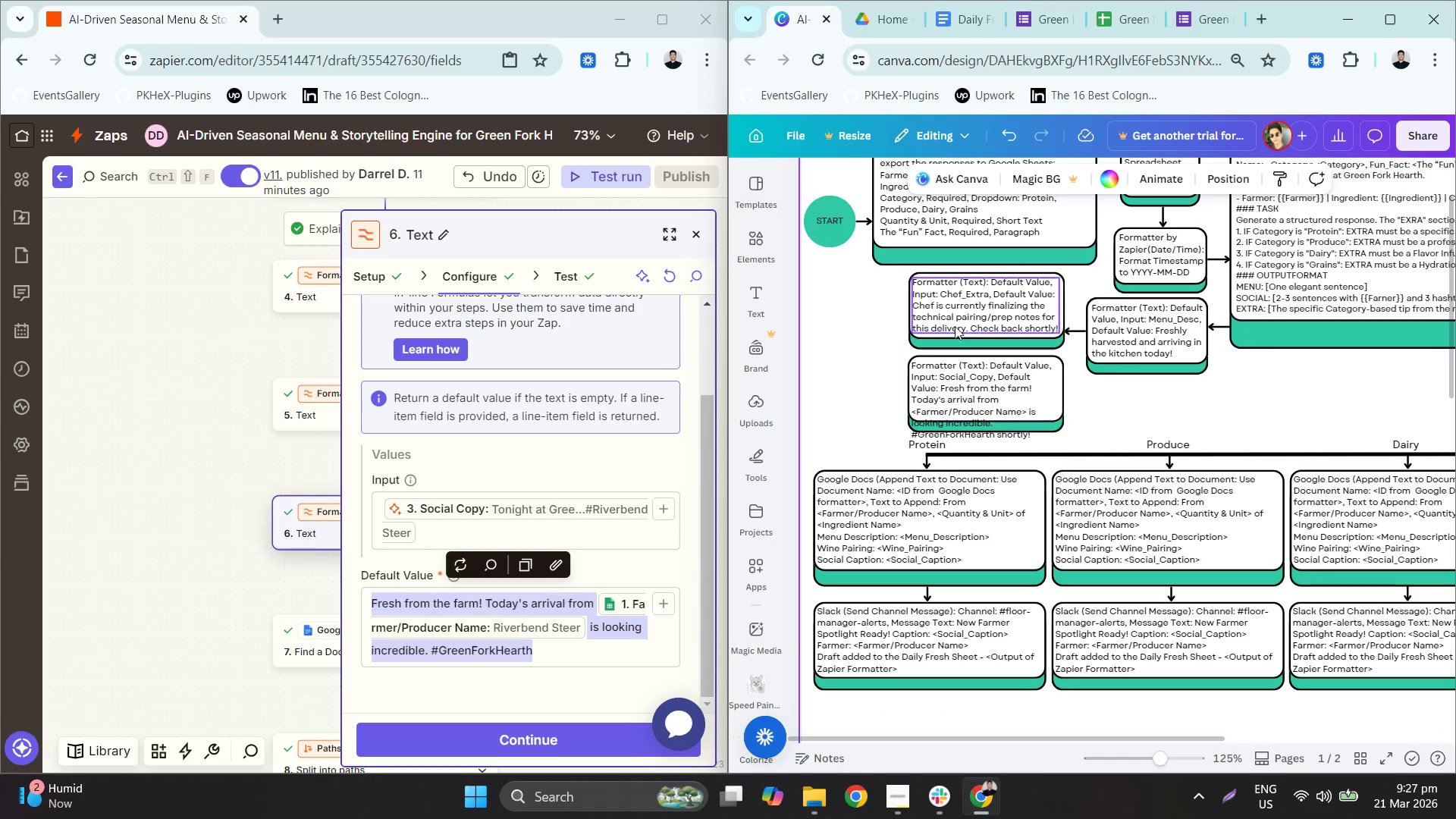 
left_click_drag(start_coordinate=[1076, 306], to_coordinate=[1015, 301])
 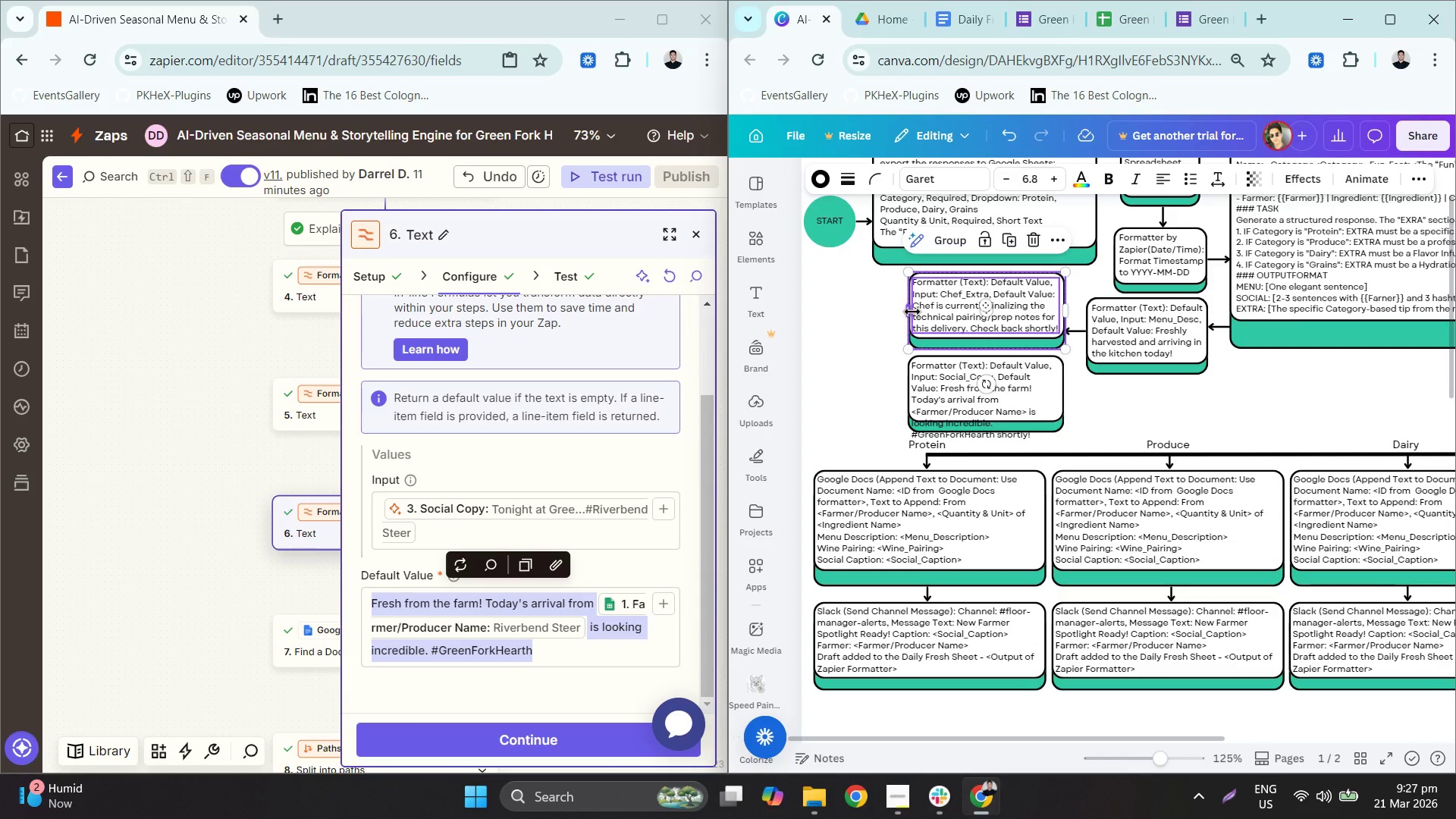 
left_click_drag(start_coordinate=[912, 311], to_coordinate=[818, 316])
 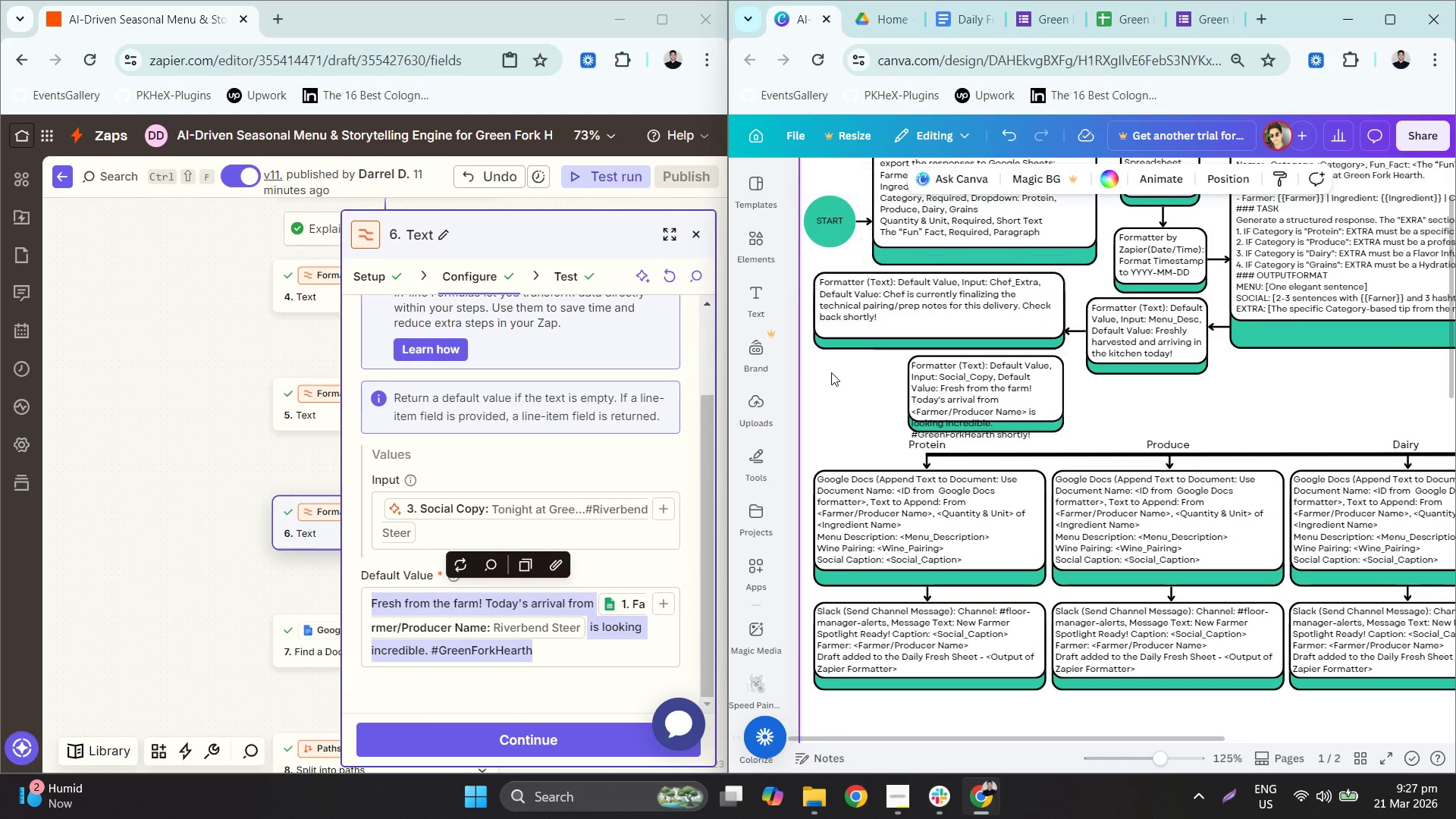 
double_click([871, 342])
 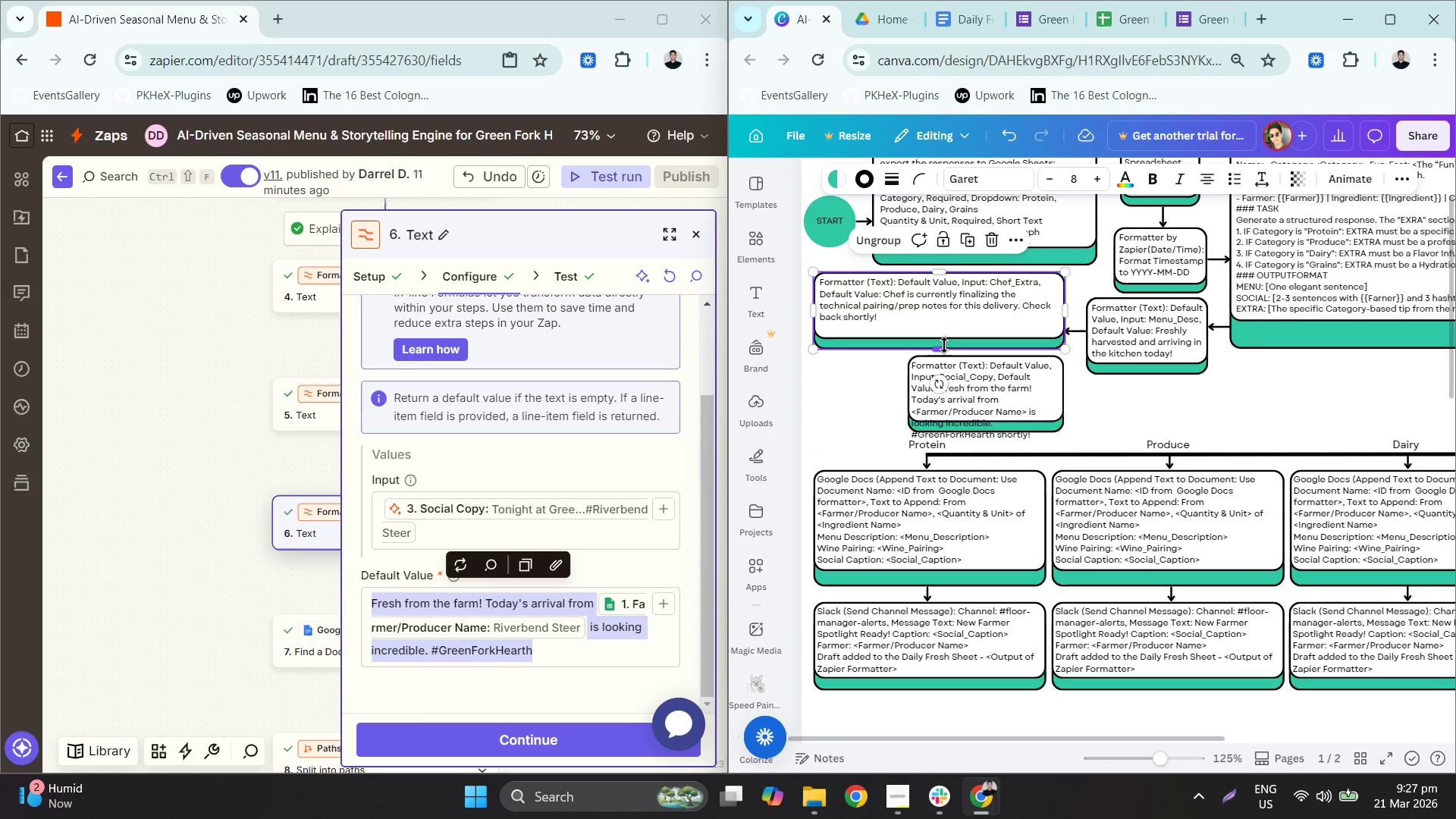 
left_click_drag(start_coordinate=[944, 346], to_coordinate=[943, 332])
 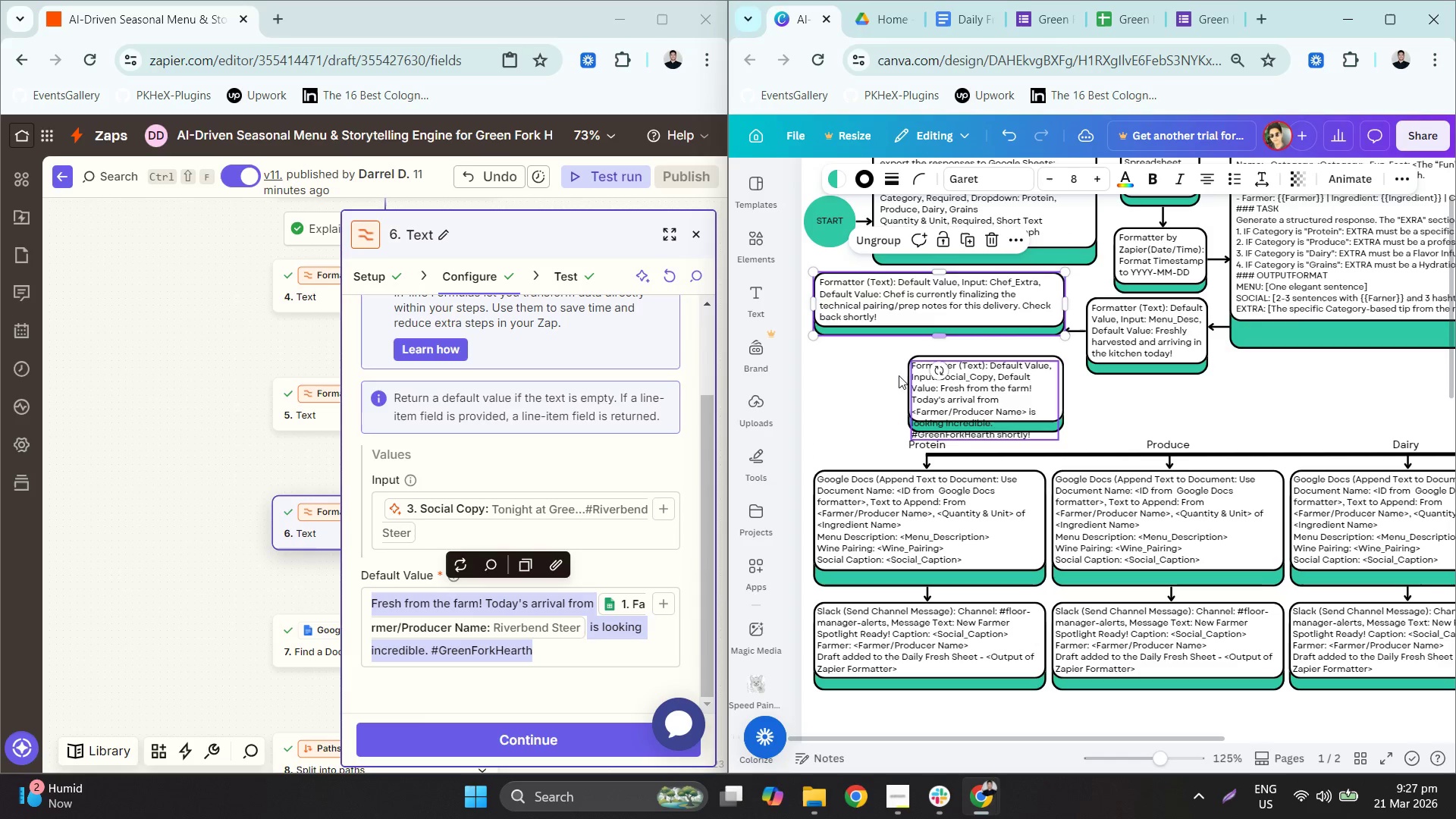 
left_click([862, 399])
 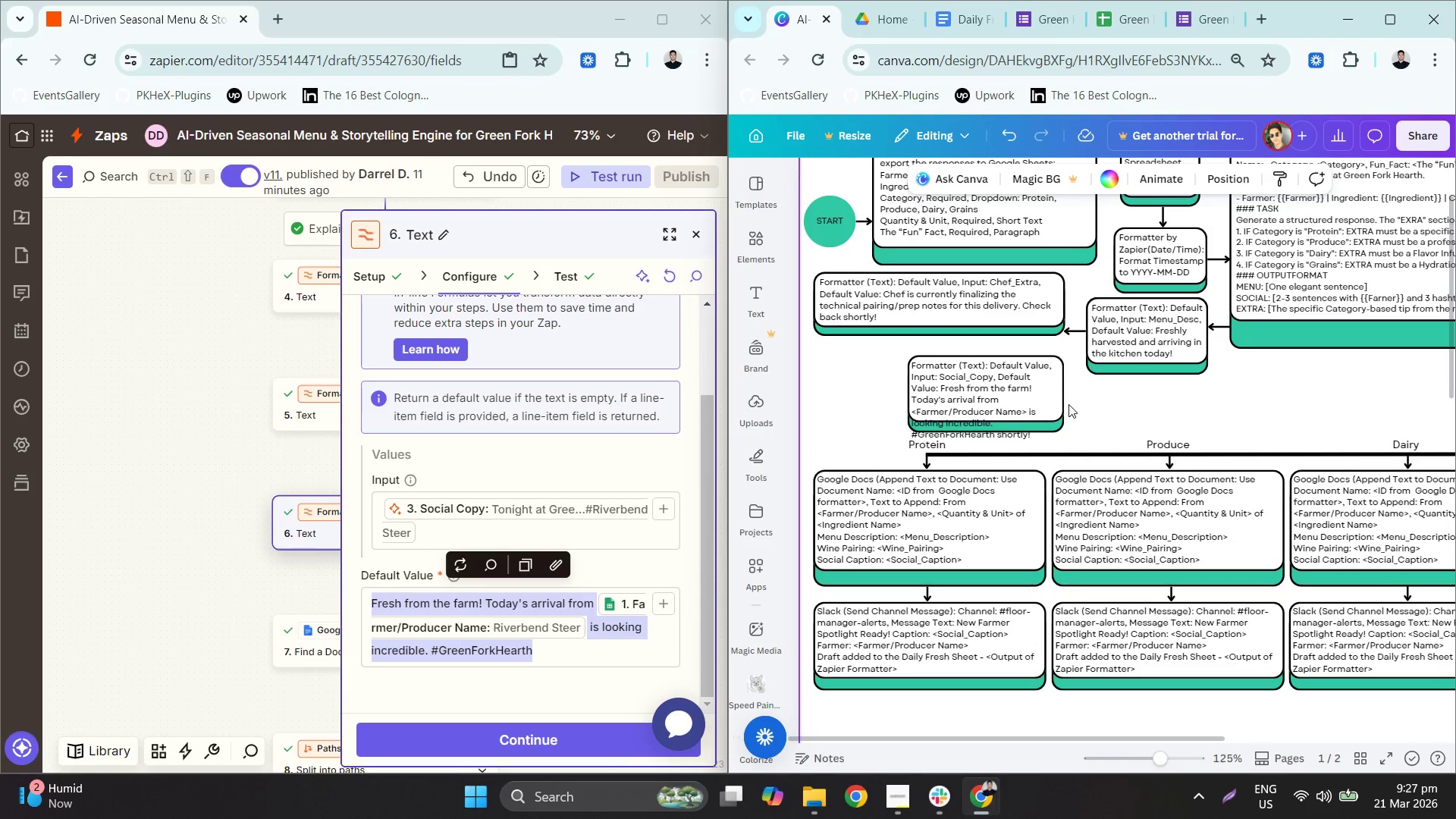 
left_click_drag(start_coordinate=[1082, 409], to_coordinate=[1007, 391])
 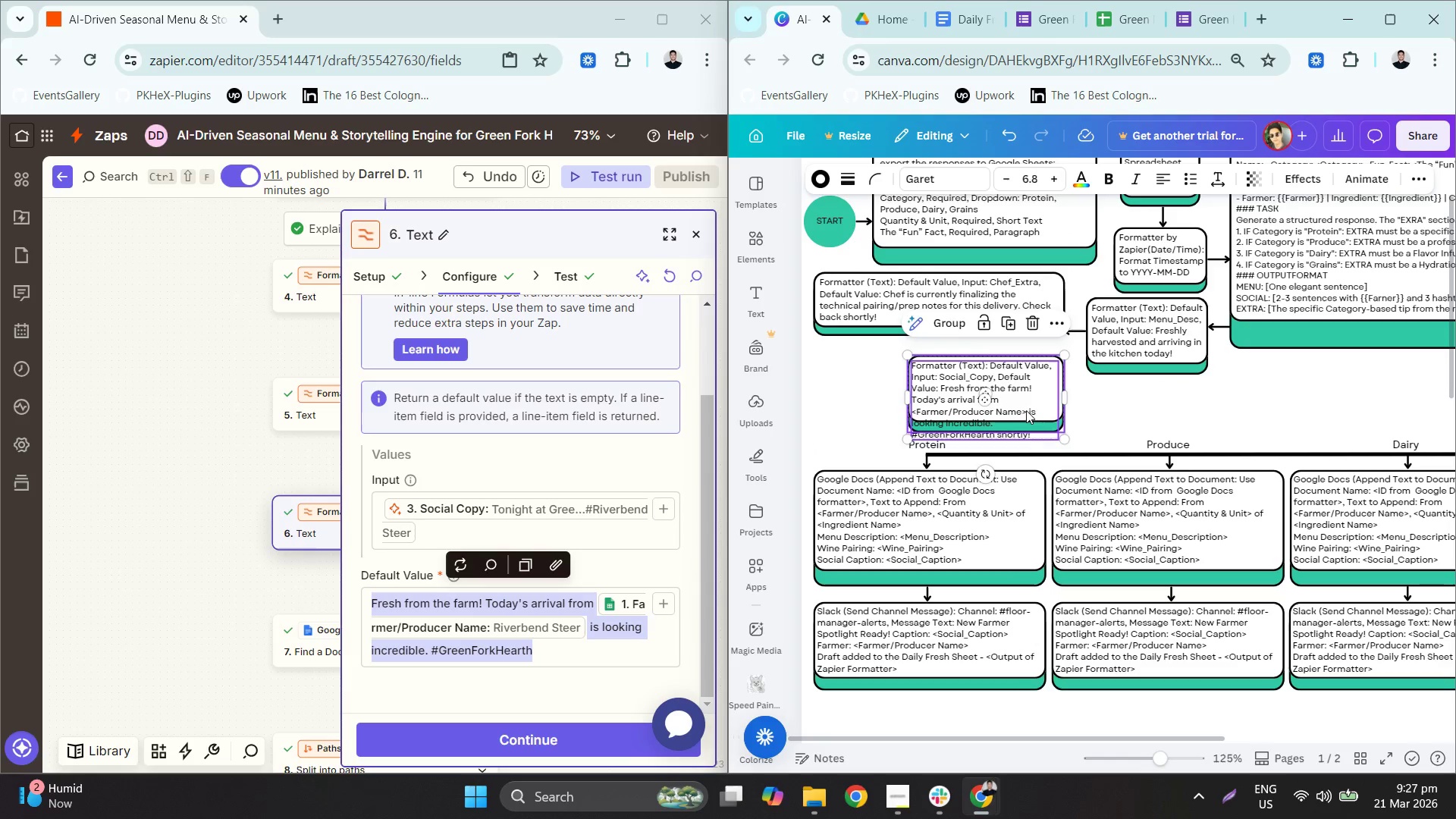 
left_click_drag(start_coordinate=[1026, 410], to_coordinate=[932, 399])
 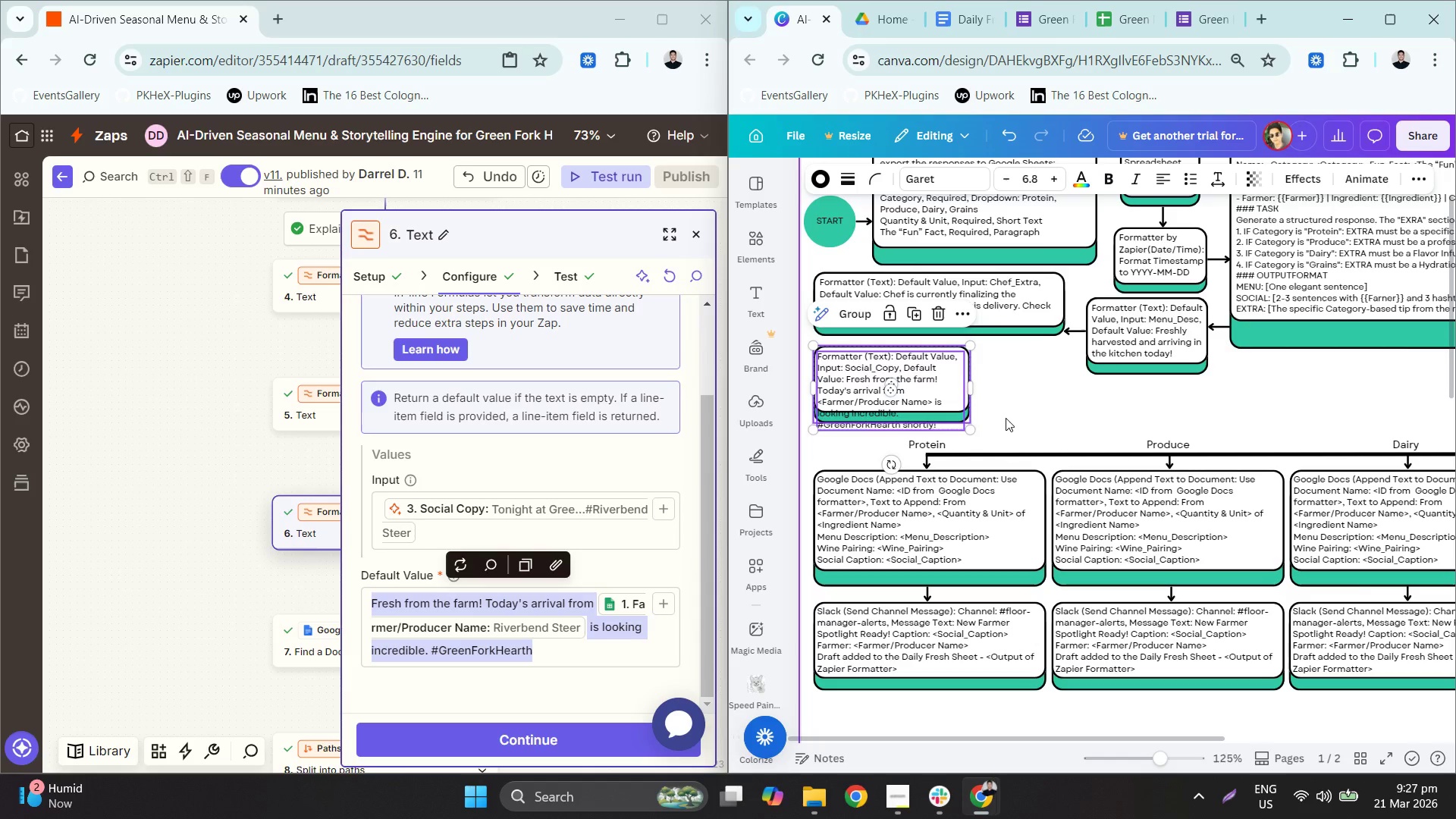 
hold_key(key=ControlLeft, duration=0.36)
 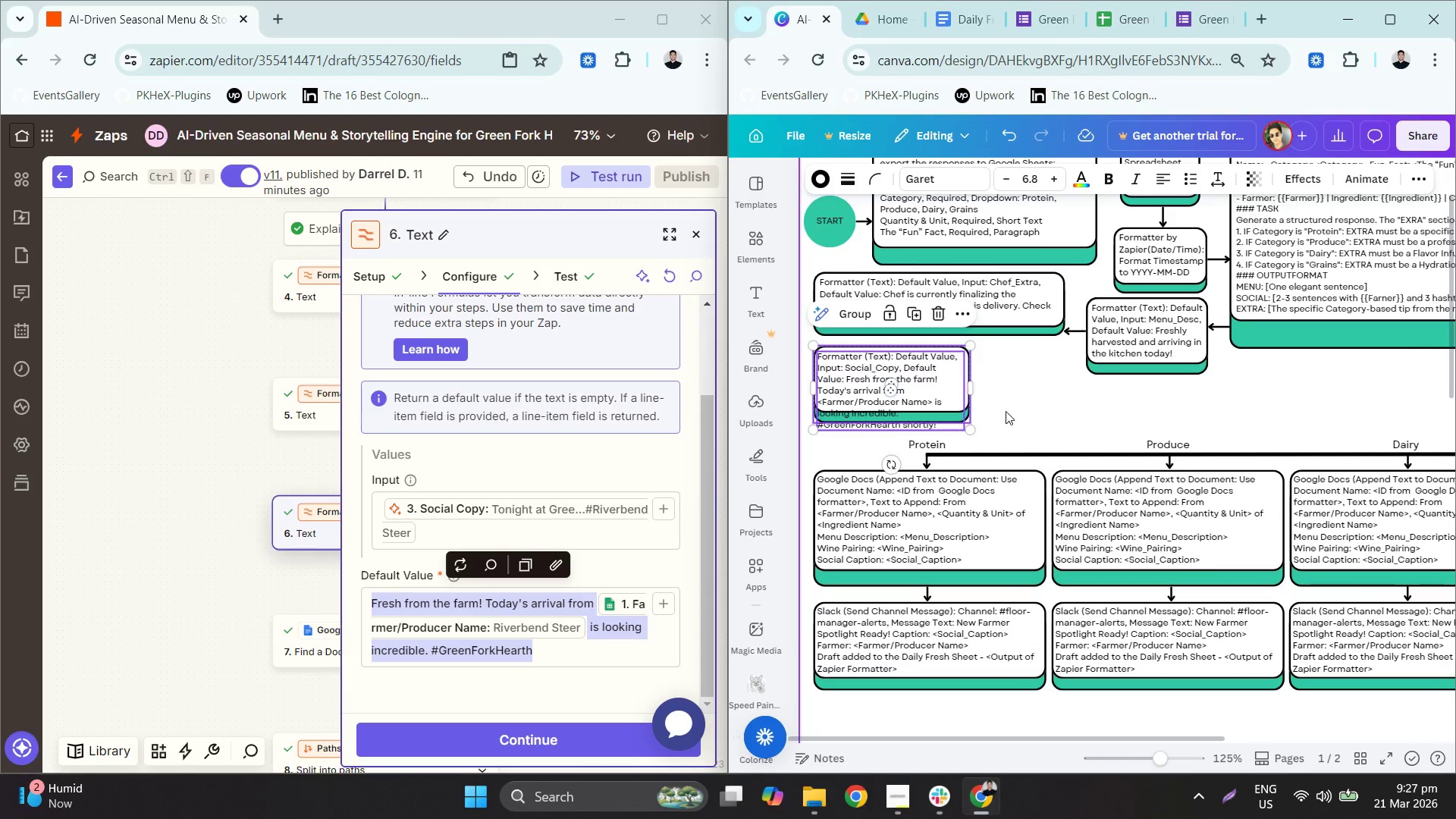 
left_click([1006, 411])
 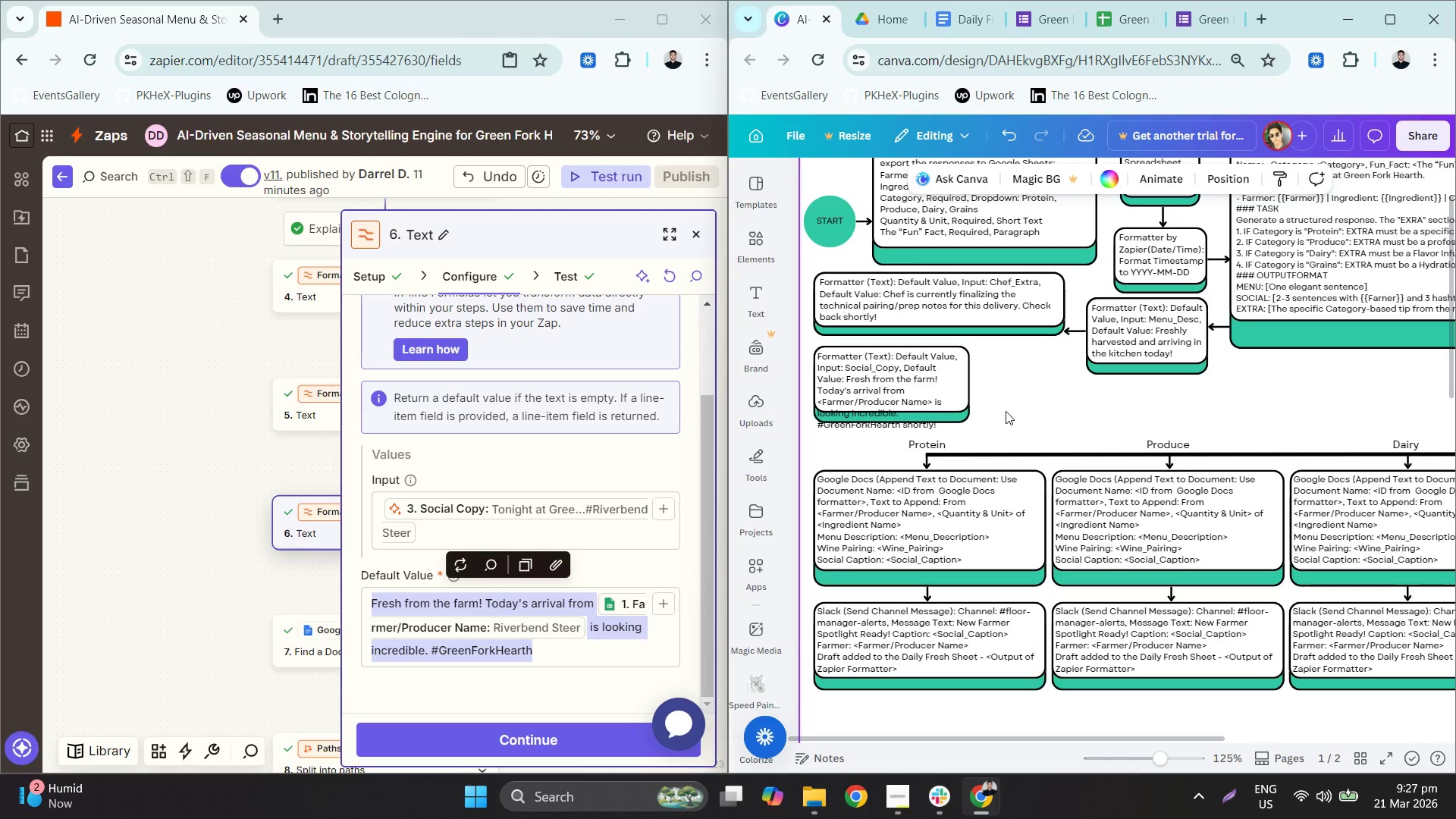 
left_click_drag(start_coordinate=[1006, 411], to_coordinate=[912, 353])
 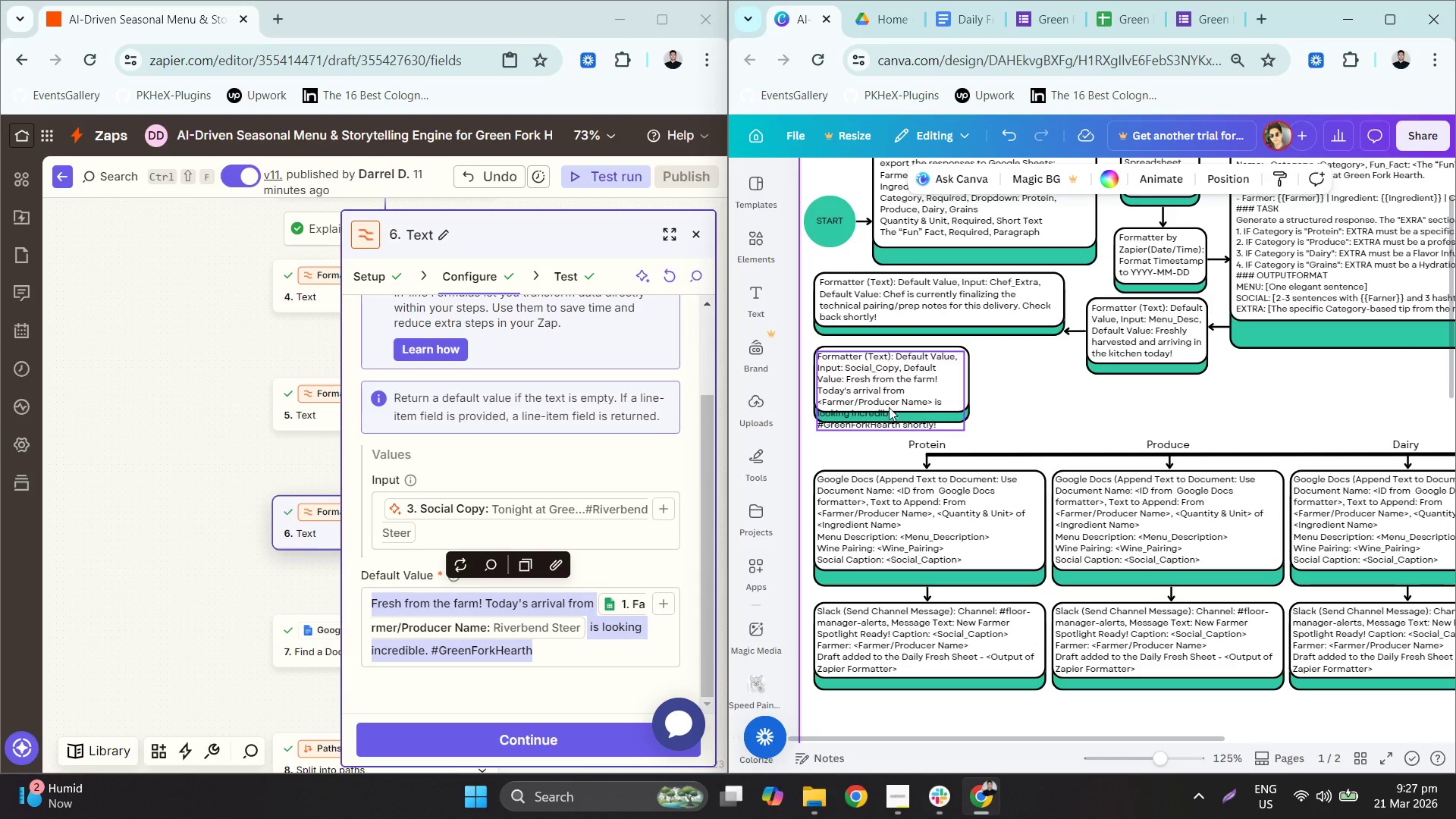 
hold_key(key=ControlLeft, duration=0.38)
 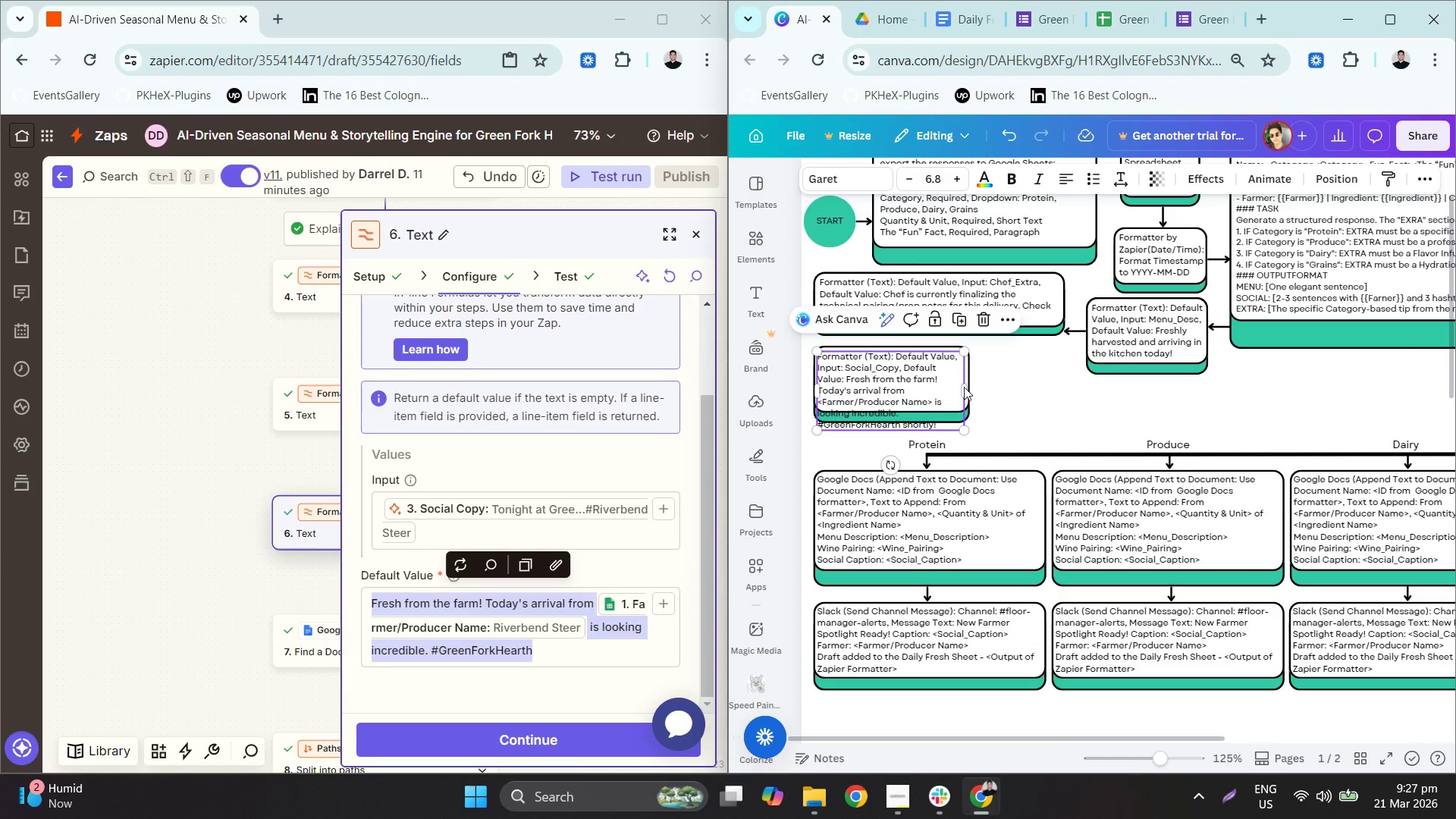 
left_click_drag(start_coordinate=[965, 389], to_coordinate=[945, 386])
 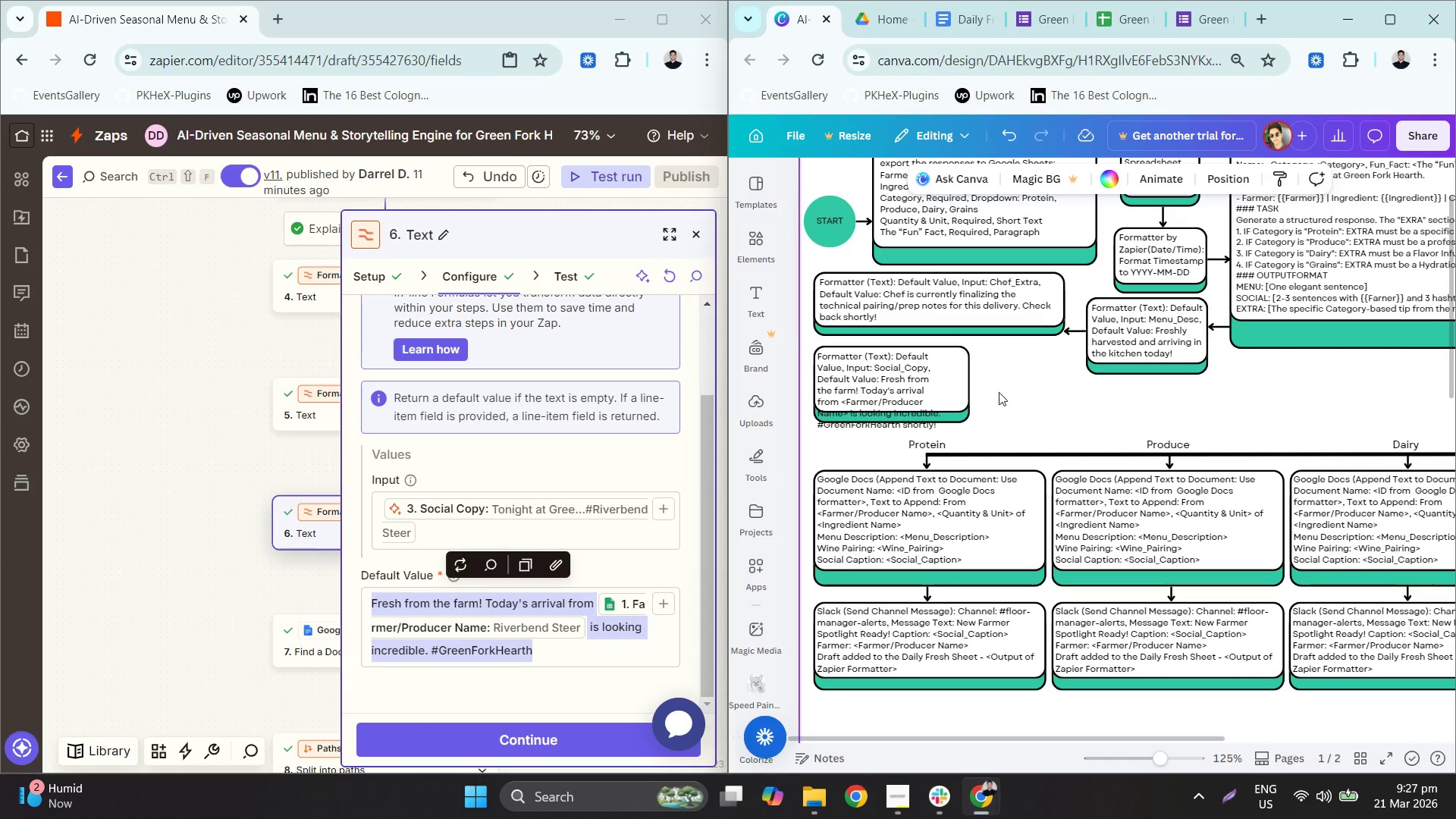 
double_click([959, 384])
 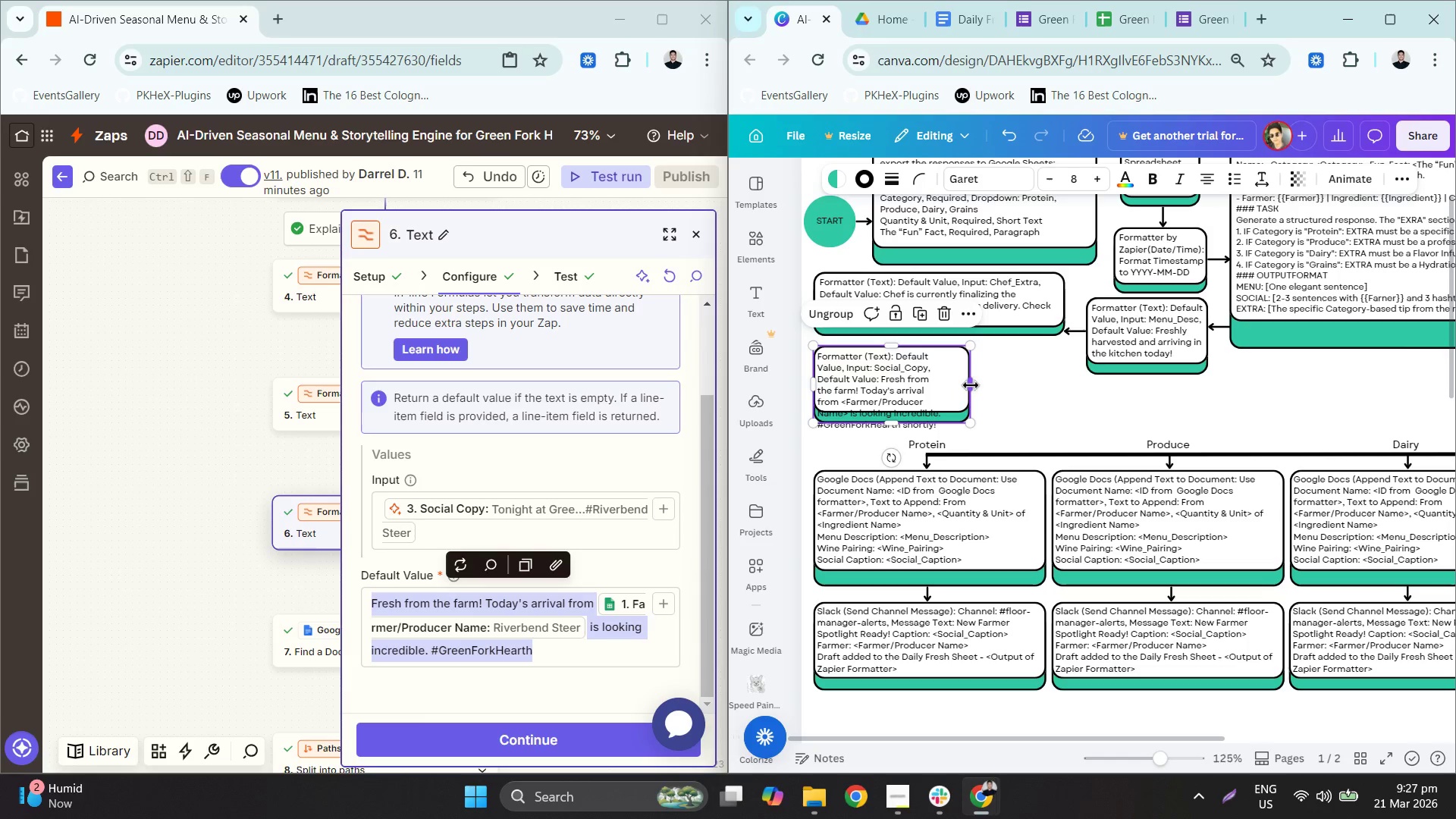 
left_click_drag(start_coordinate=[971, 385], to_coordinate=[946, 383])
 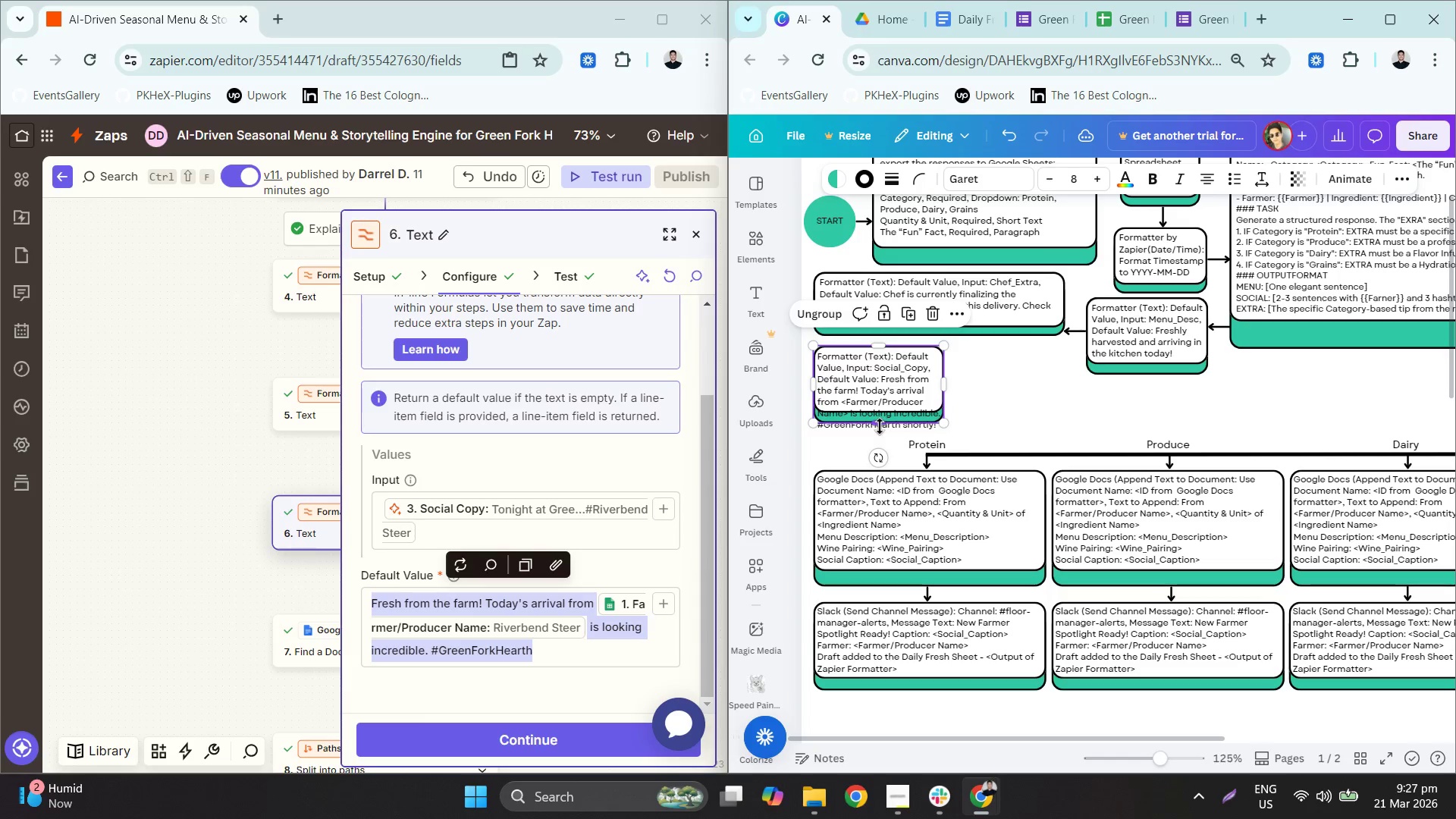 
left_click_drag(start_coordinate=[880, 422], to_coordinate=[876, 438])
 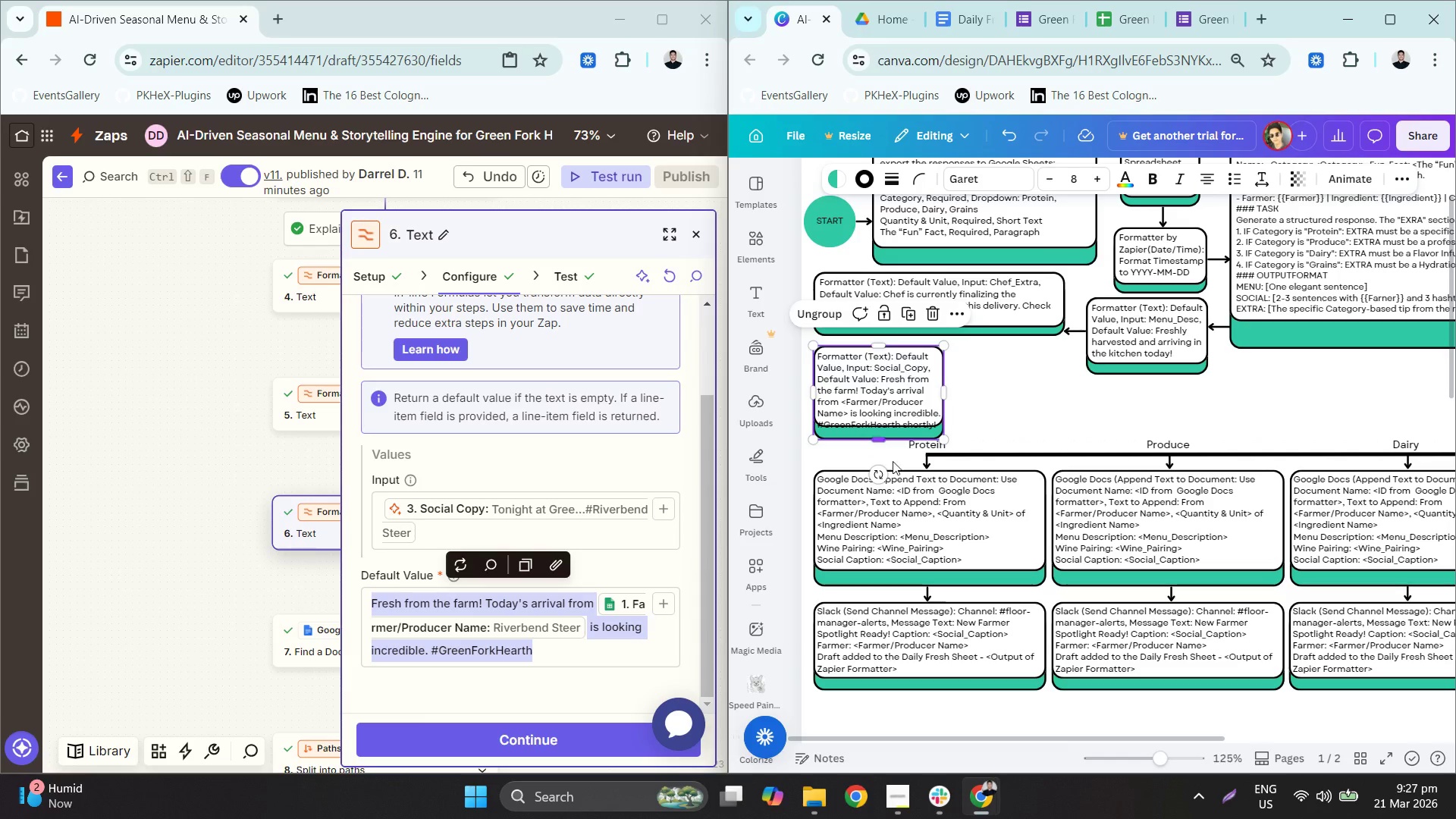 
hold_key(key=ControlLeft, duration=0.64)
scroll: coordinate [964, 472], scroll_direction: up, amount: 5.0
 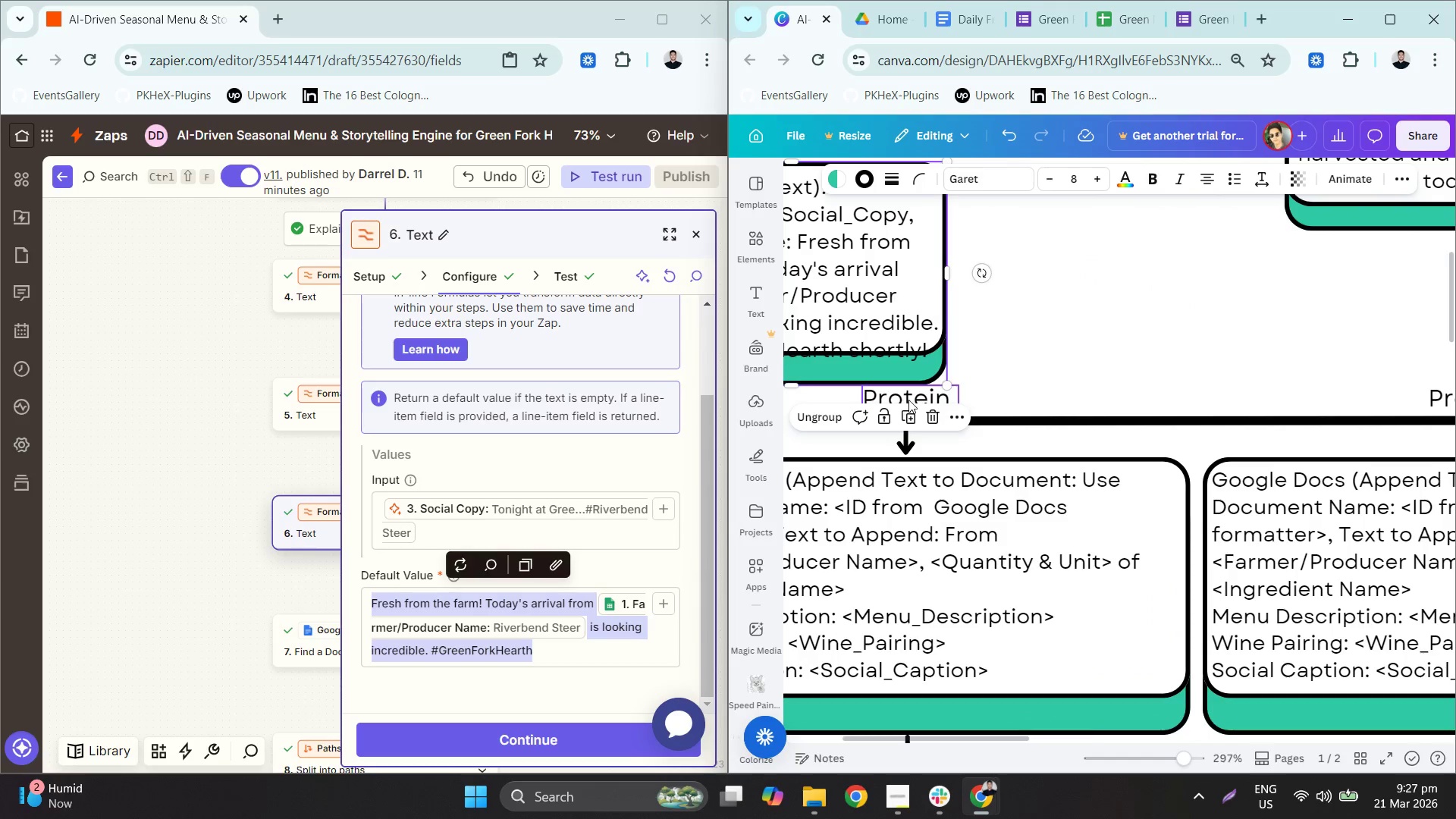 
left_click_drag(start_coordinate=[931, 398], to_coordinate=[868, 441])
 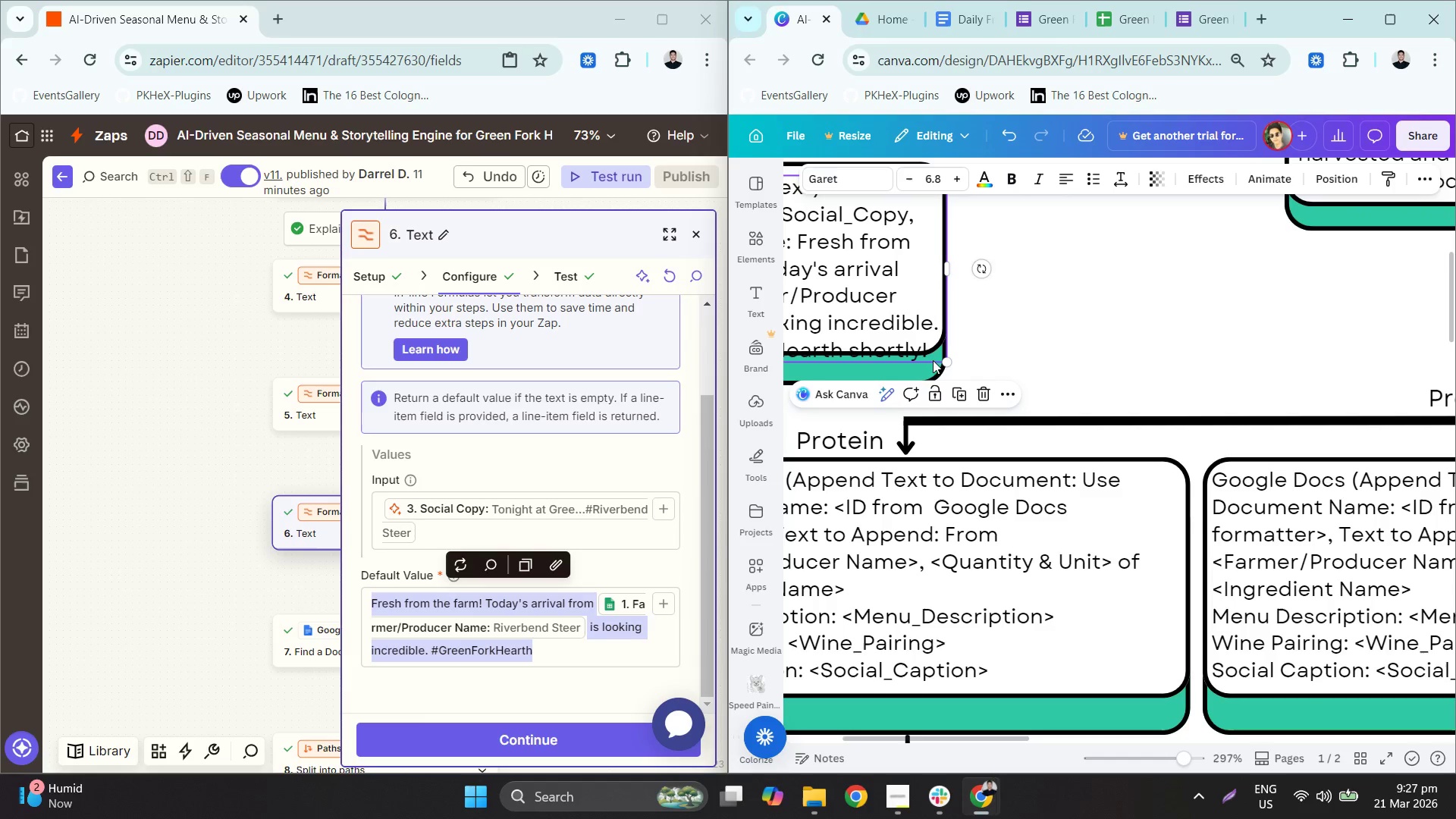 
double_click([911, 374])
 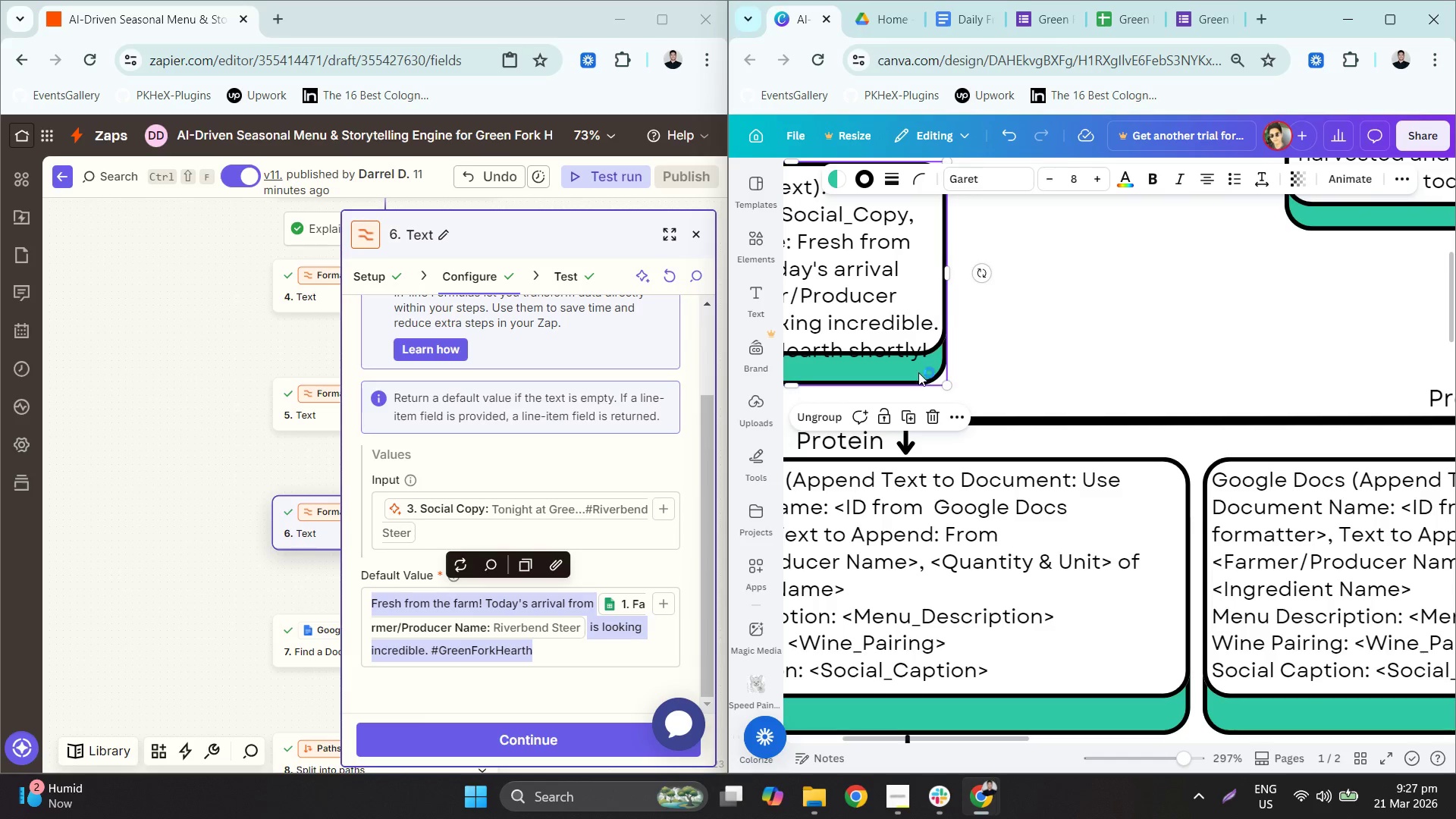 
hold_key(key=ControlLeft, duration=0.39)
scroll: coordinate [1009, 368], scroll_direction: down, amount: 2.0
 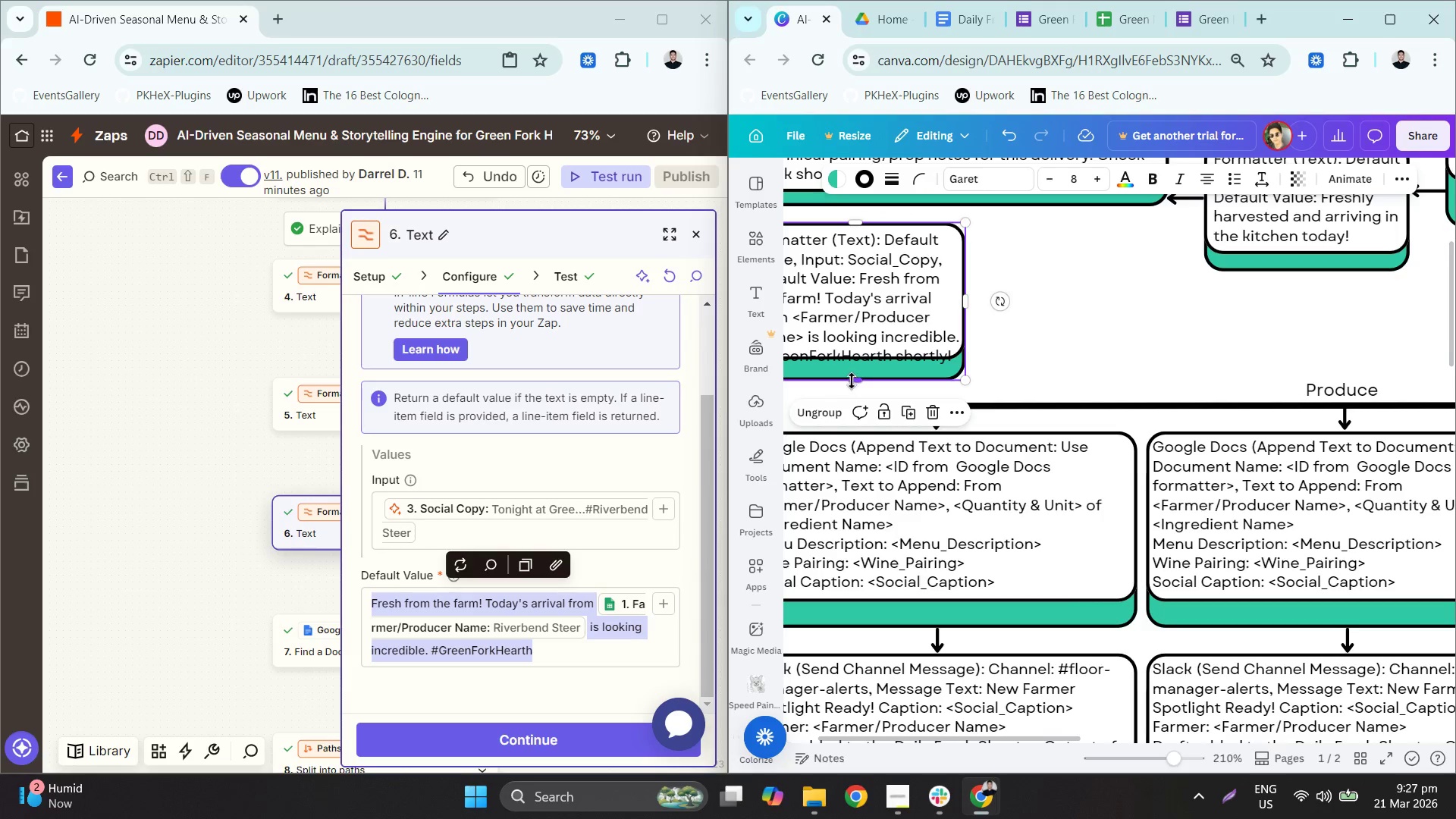 
left_click_drag(start_coordinate=[852, 381], to_coordinate=[853, 394])
 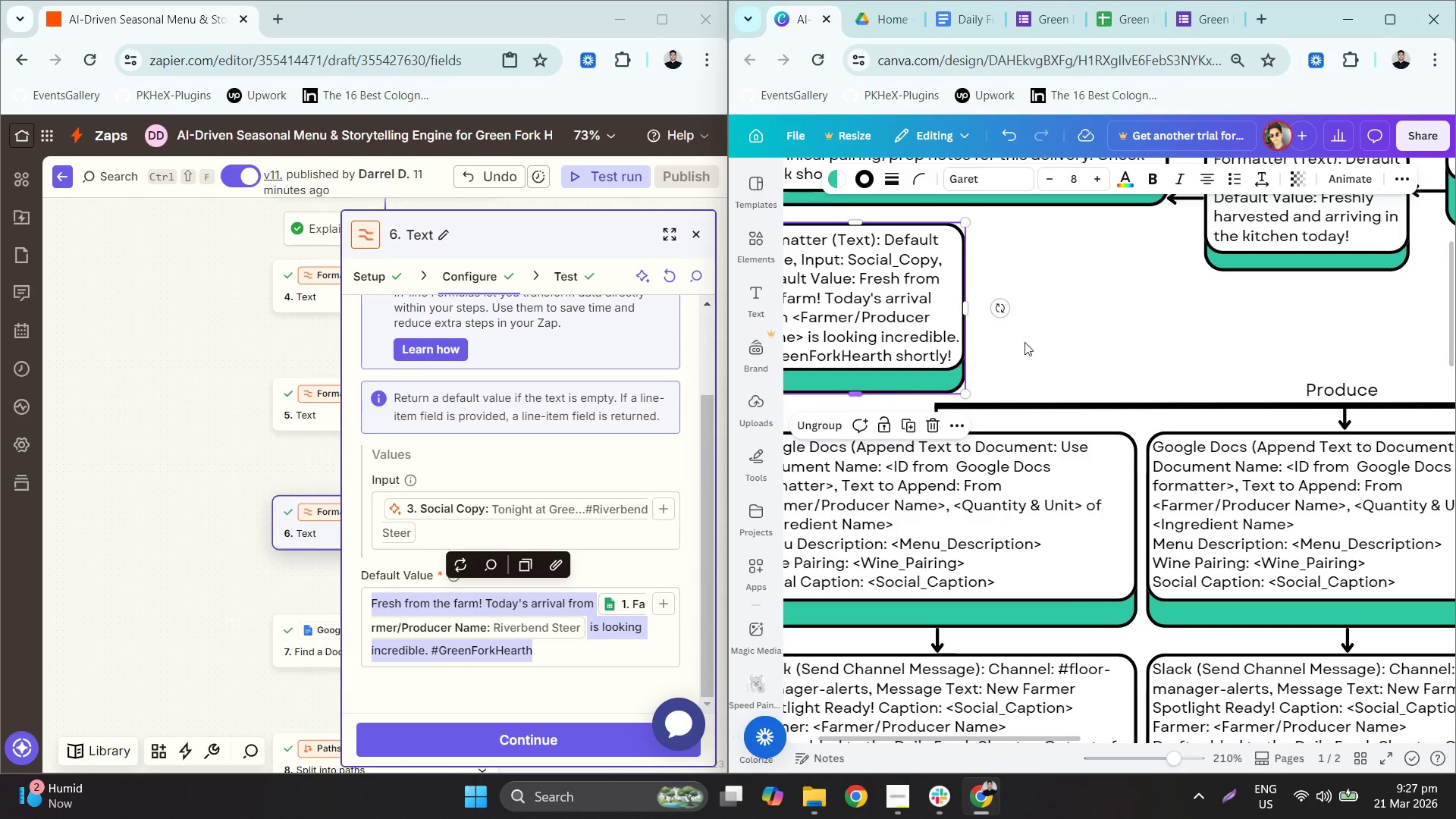 
left_click([1116, 310])
 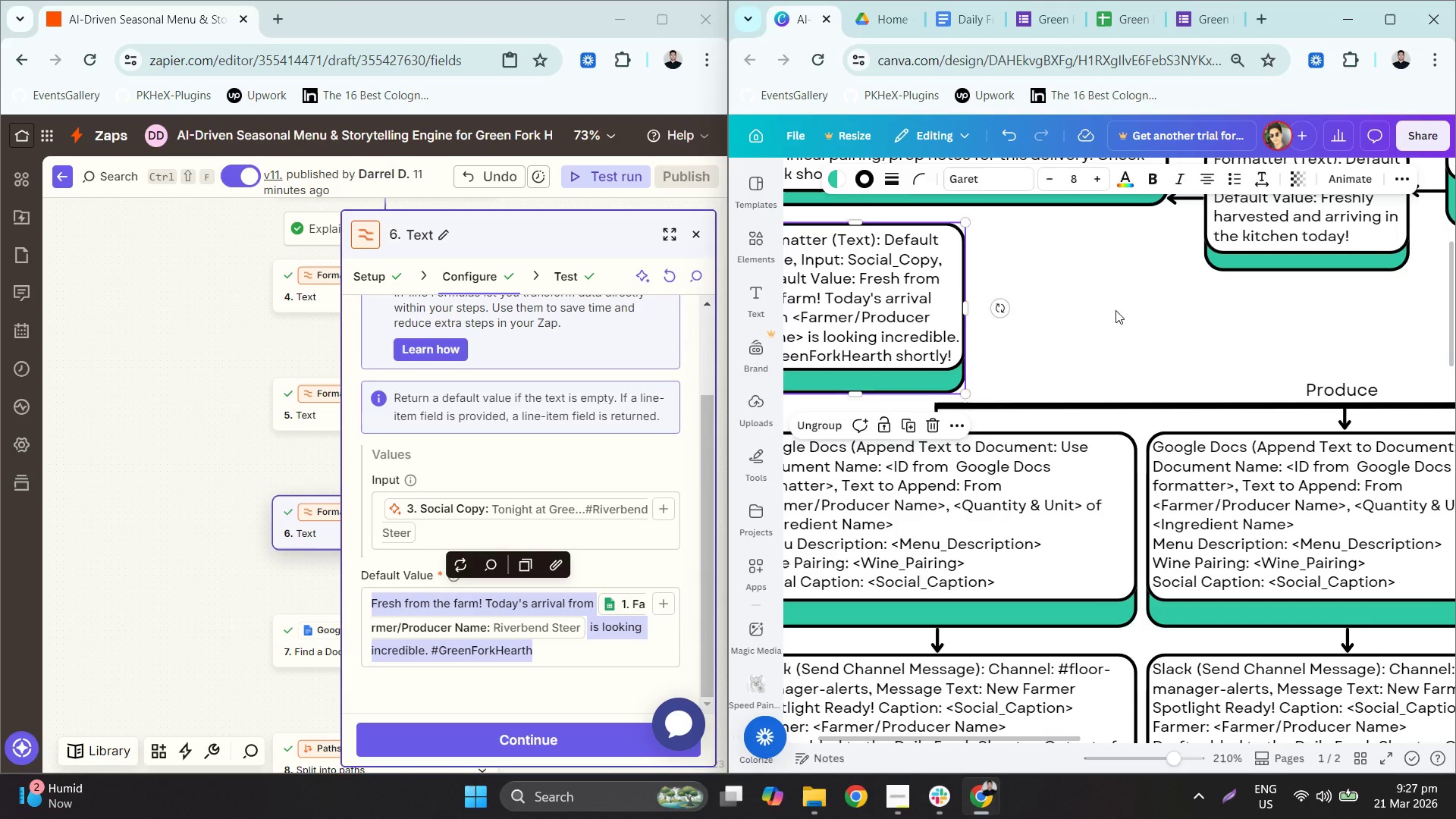 
hold_key(key=ControlLeft, duration=0.72)
scroll: coordinate [1128, 367], scroll_direction: down, amount: 3.0
 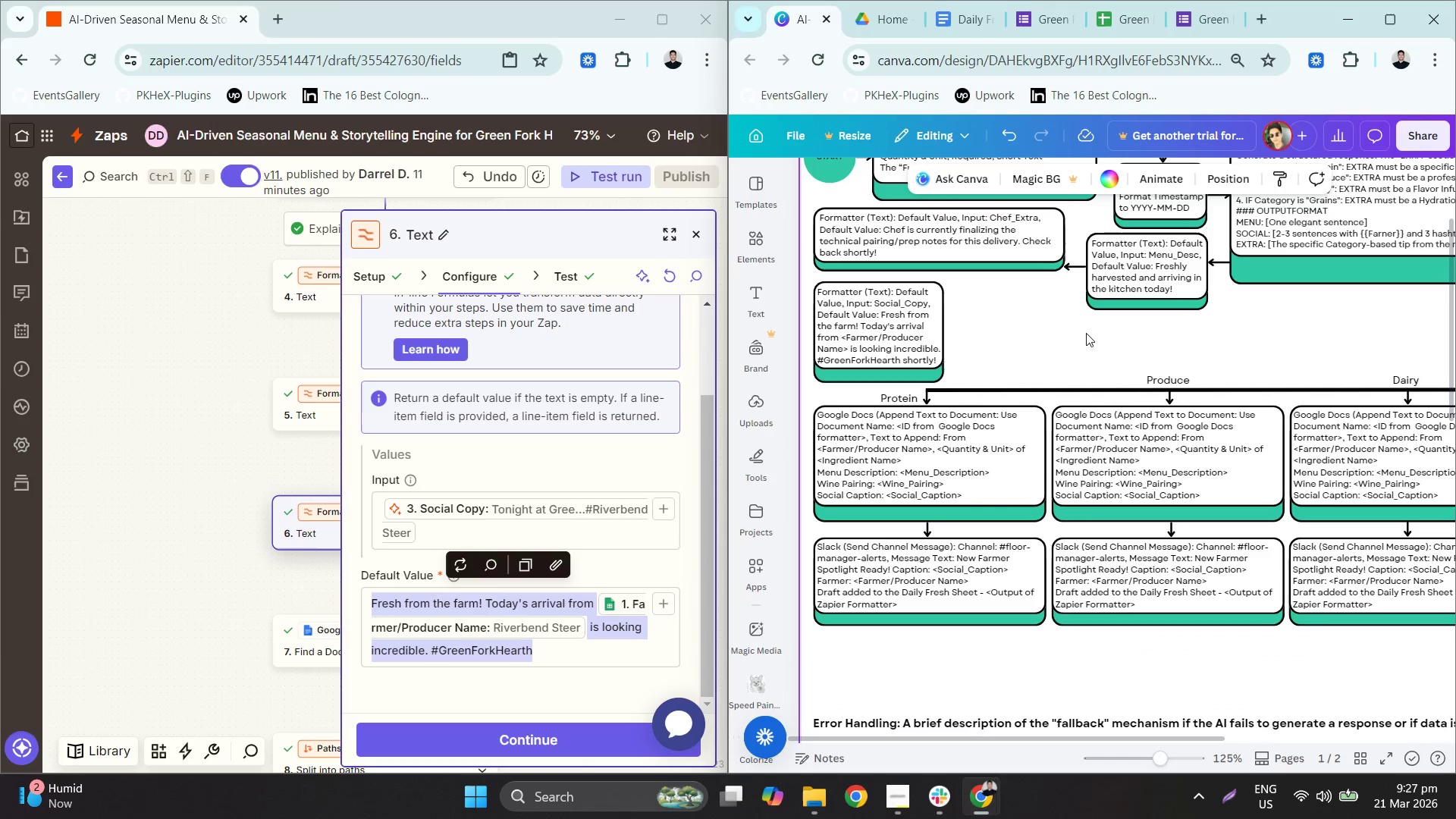 
scroll: coordinate [1084, 243], scroll_direction: up, amount: 1.0
 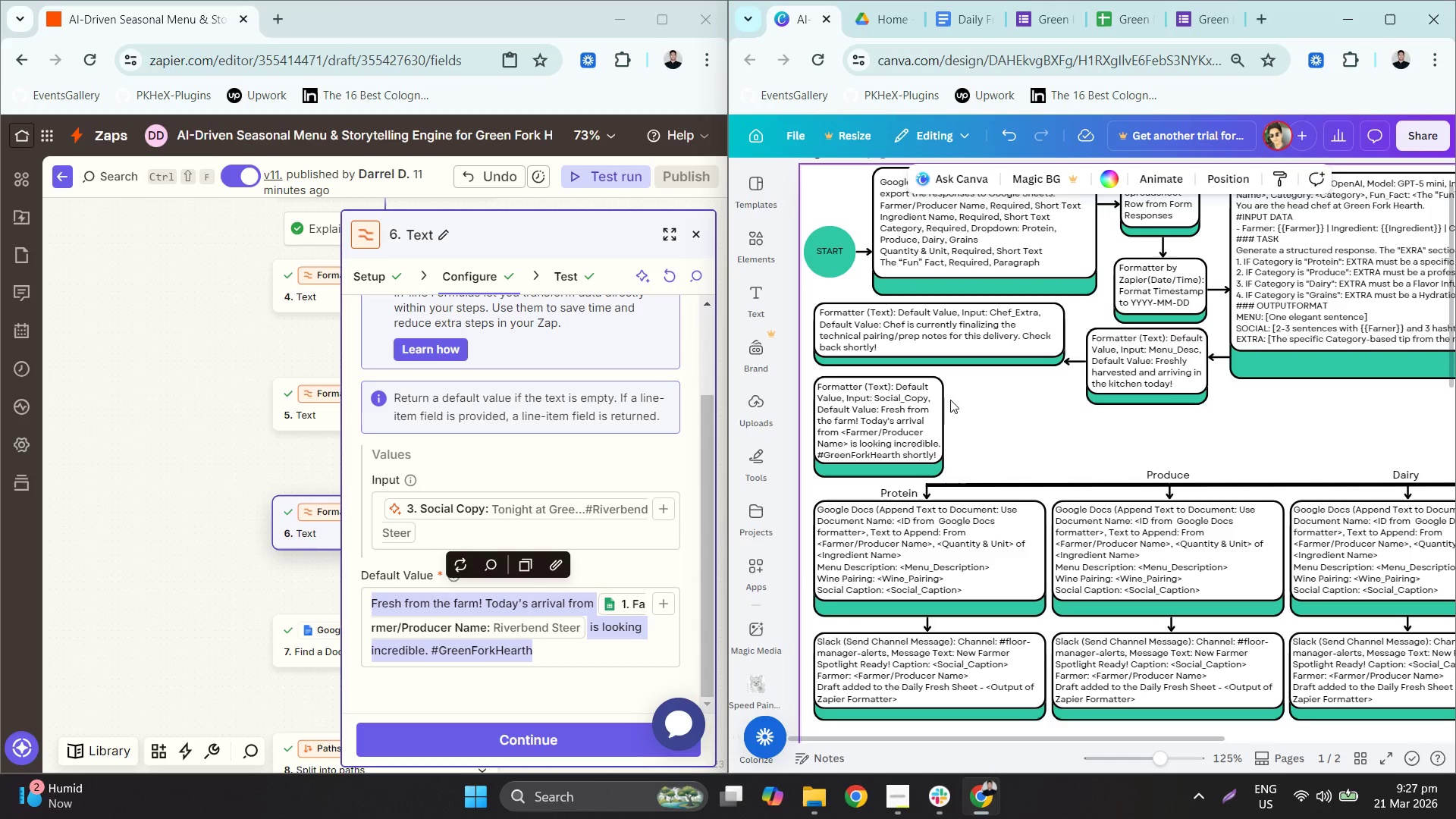 
key(Control+ControlLeft)
 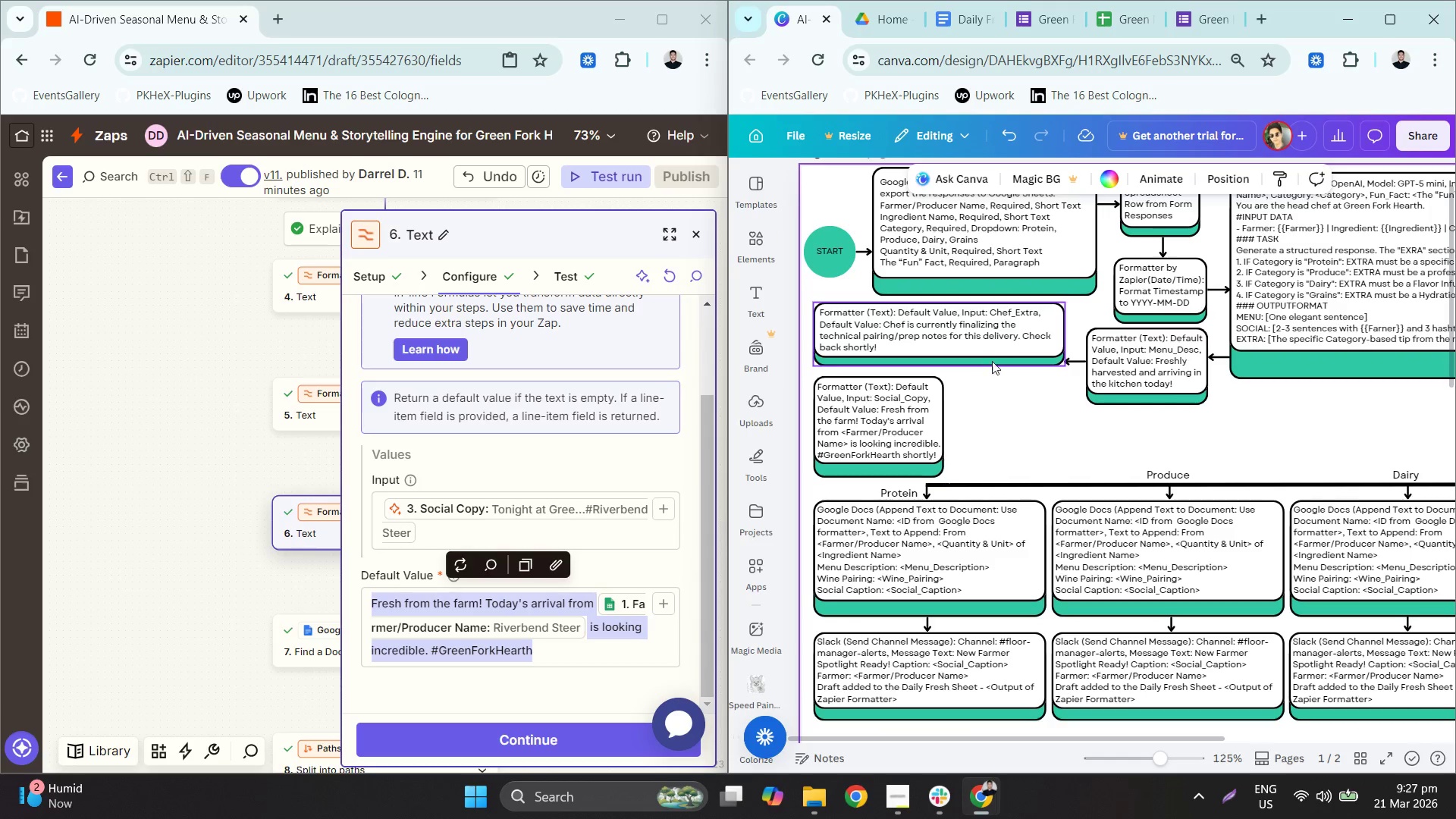 
left_click_drag(start_coordinate=[1016, 378], to_coordinate=[980, 325])
 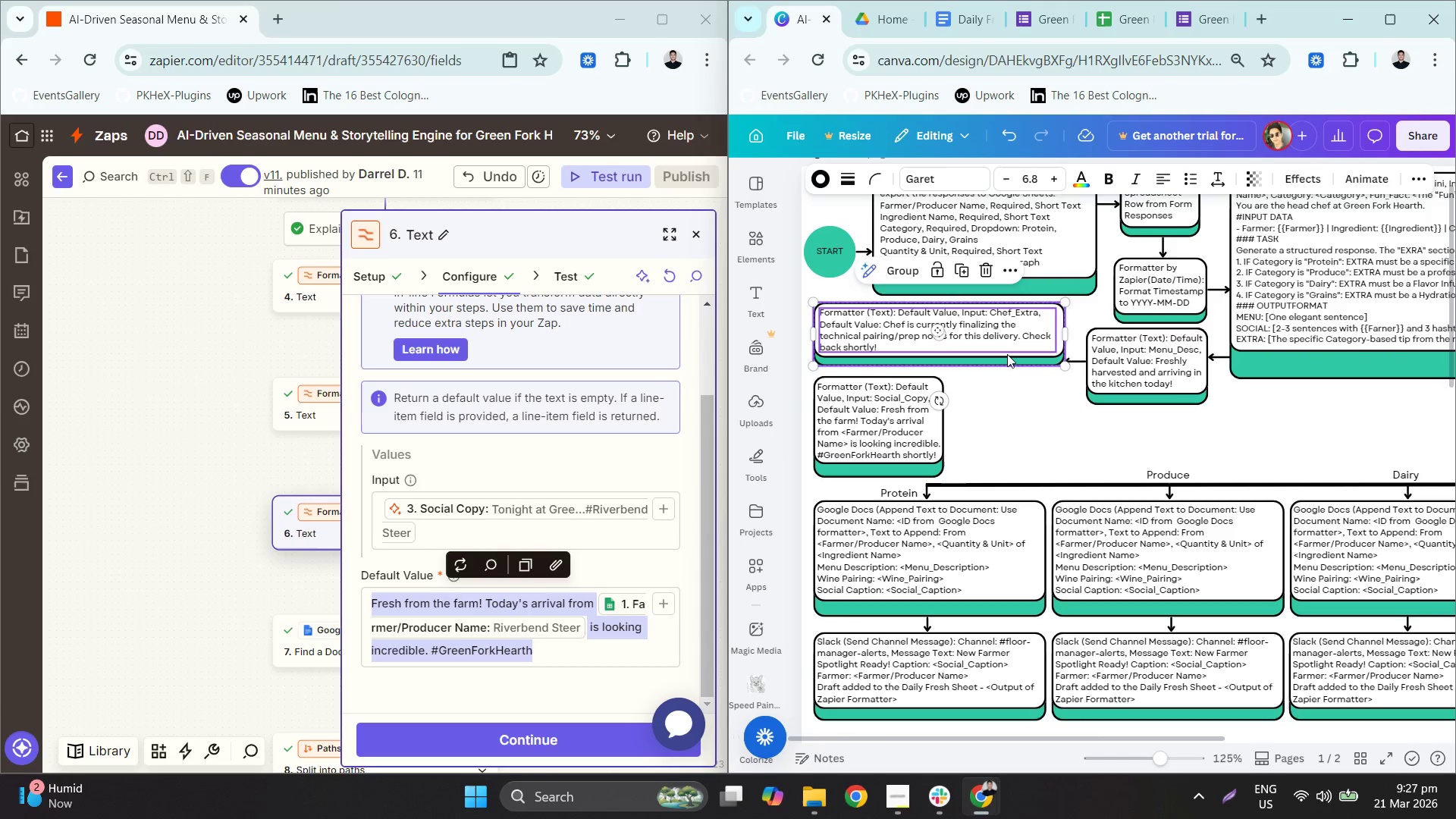 
key(ArrowDown)
 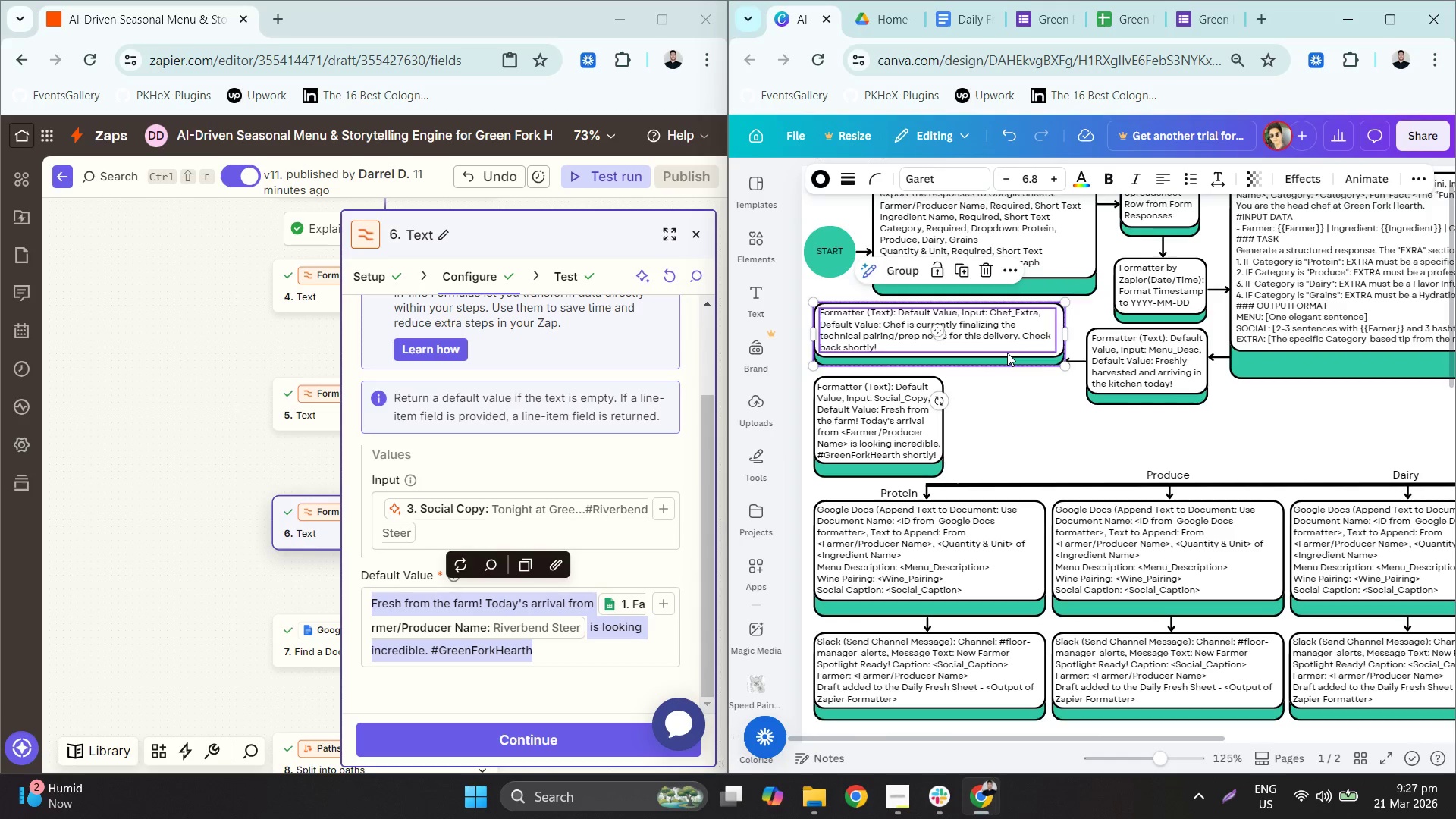 
key(ArrowDown)
 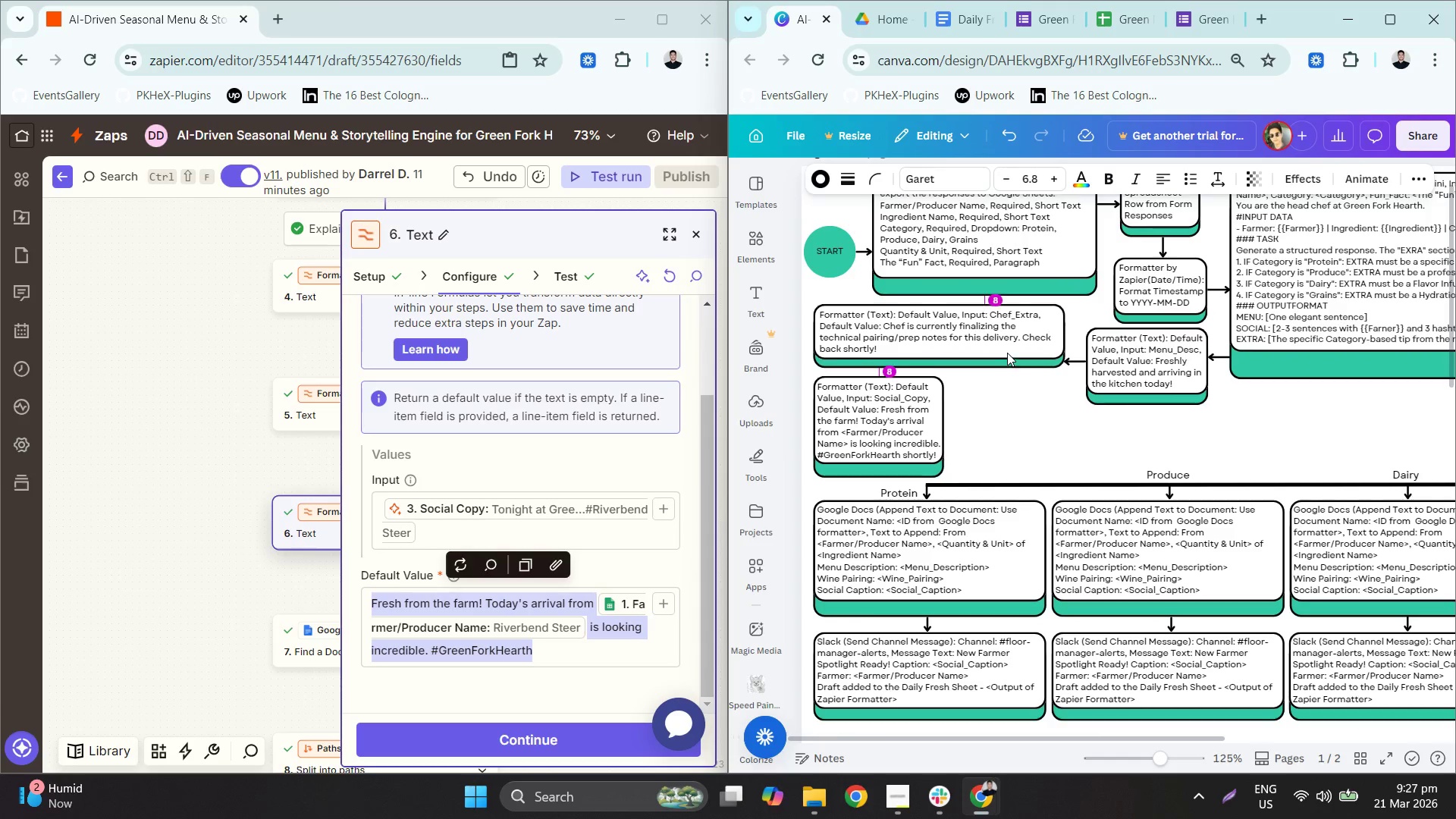 
key(ArrowDown)
 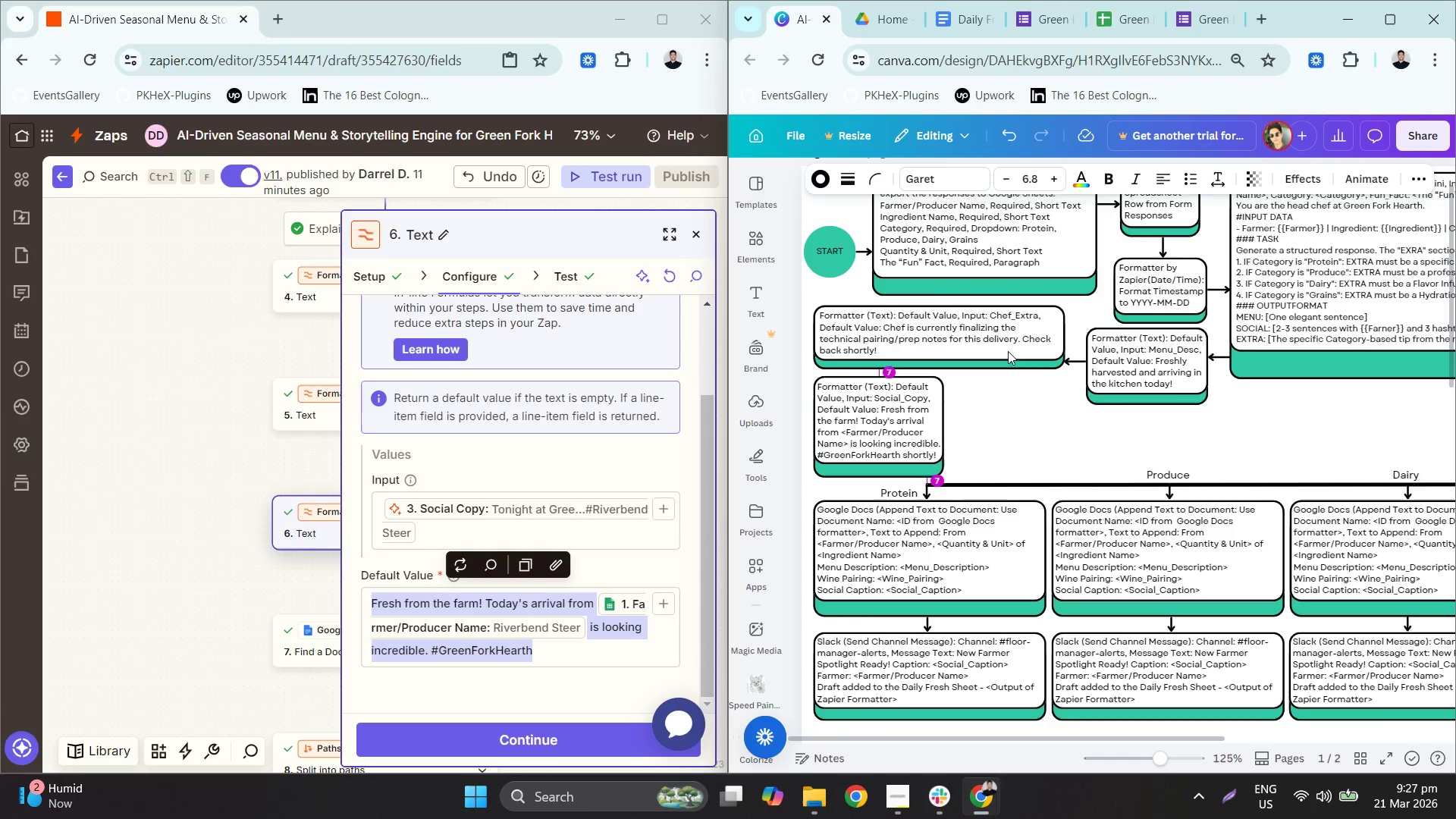 
key(ArrowDown)
 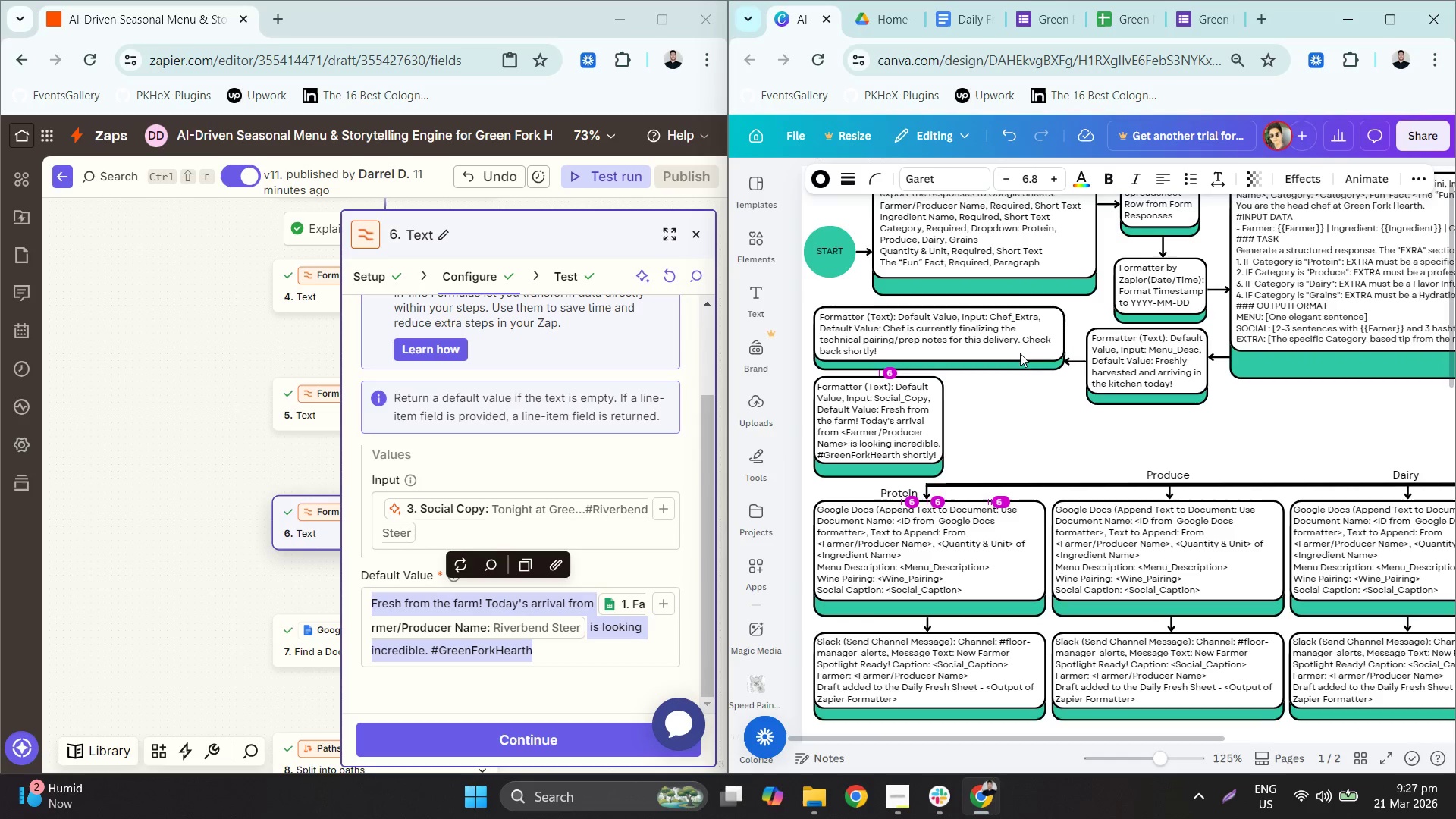 
key(ArrowDown)
 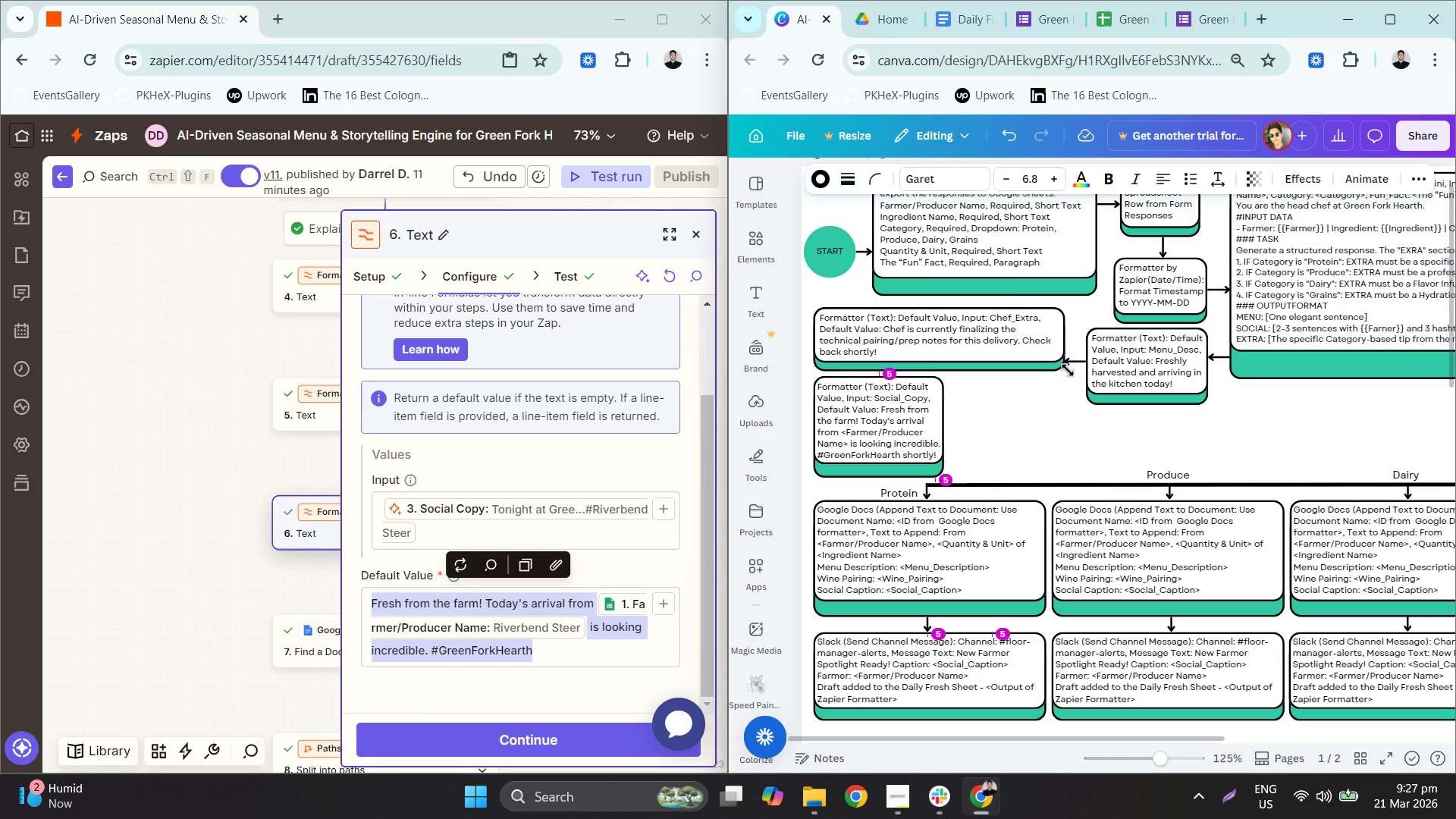 
left_click([1077, 400])
 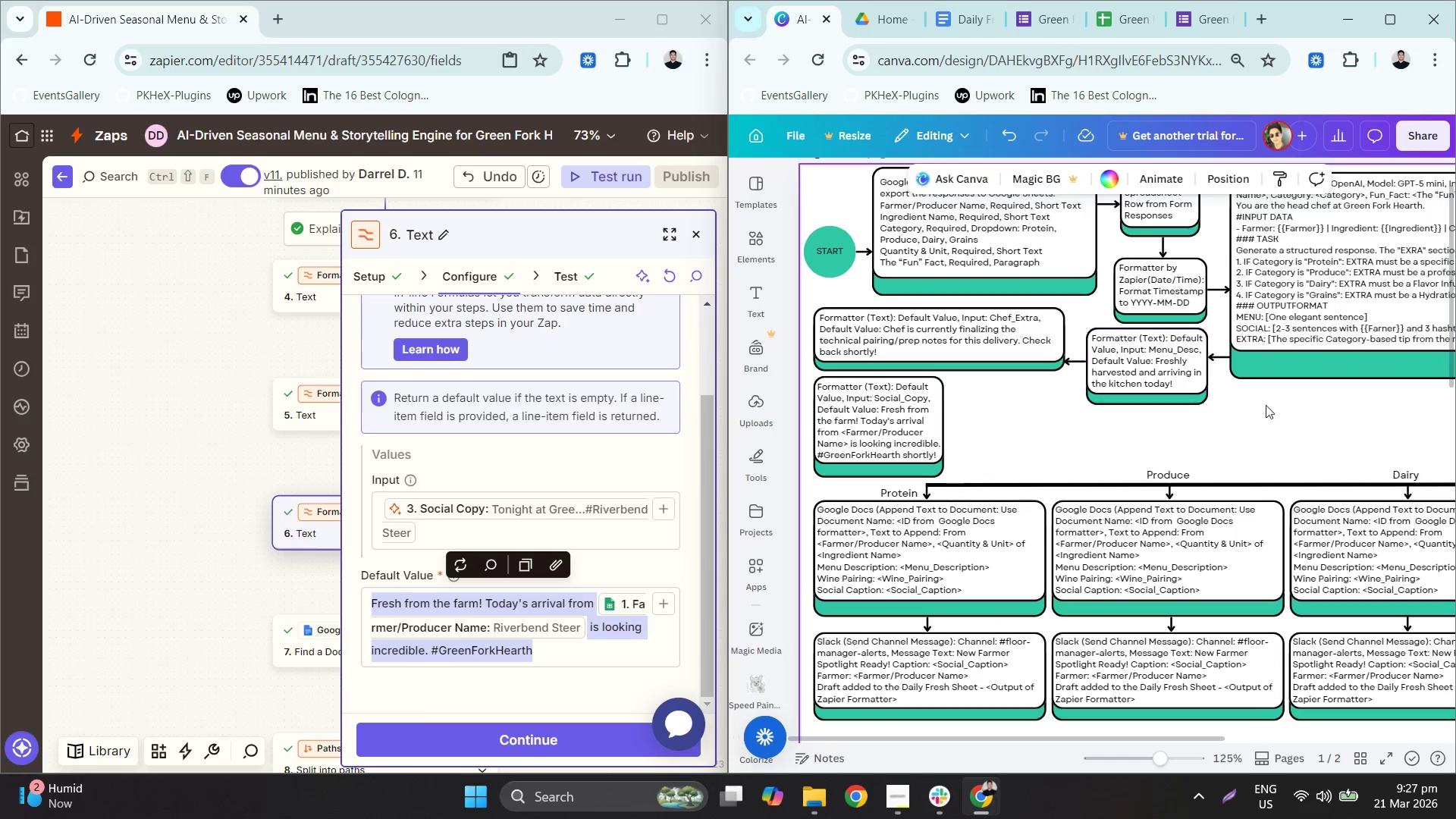 
left_click([1313, 435])
 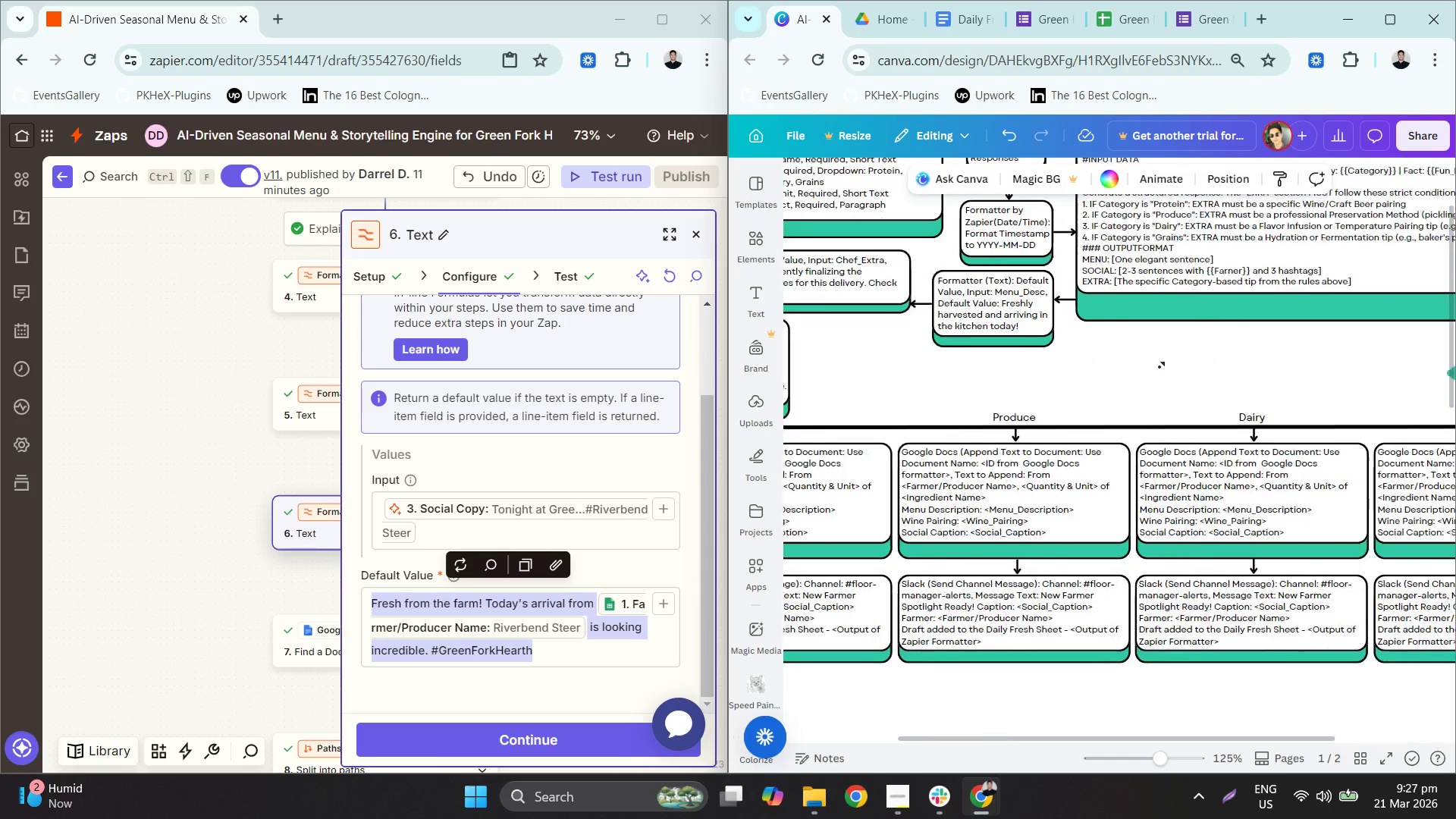 
wait(5.36)
 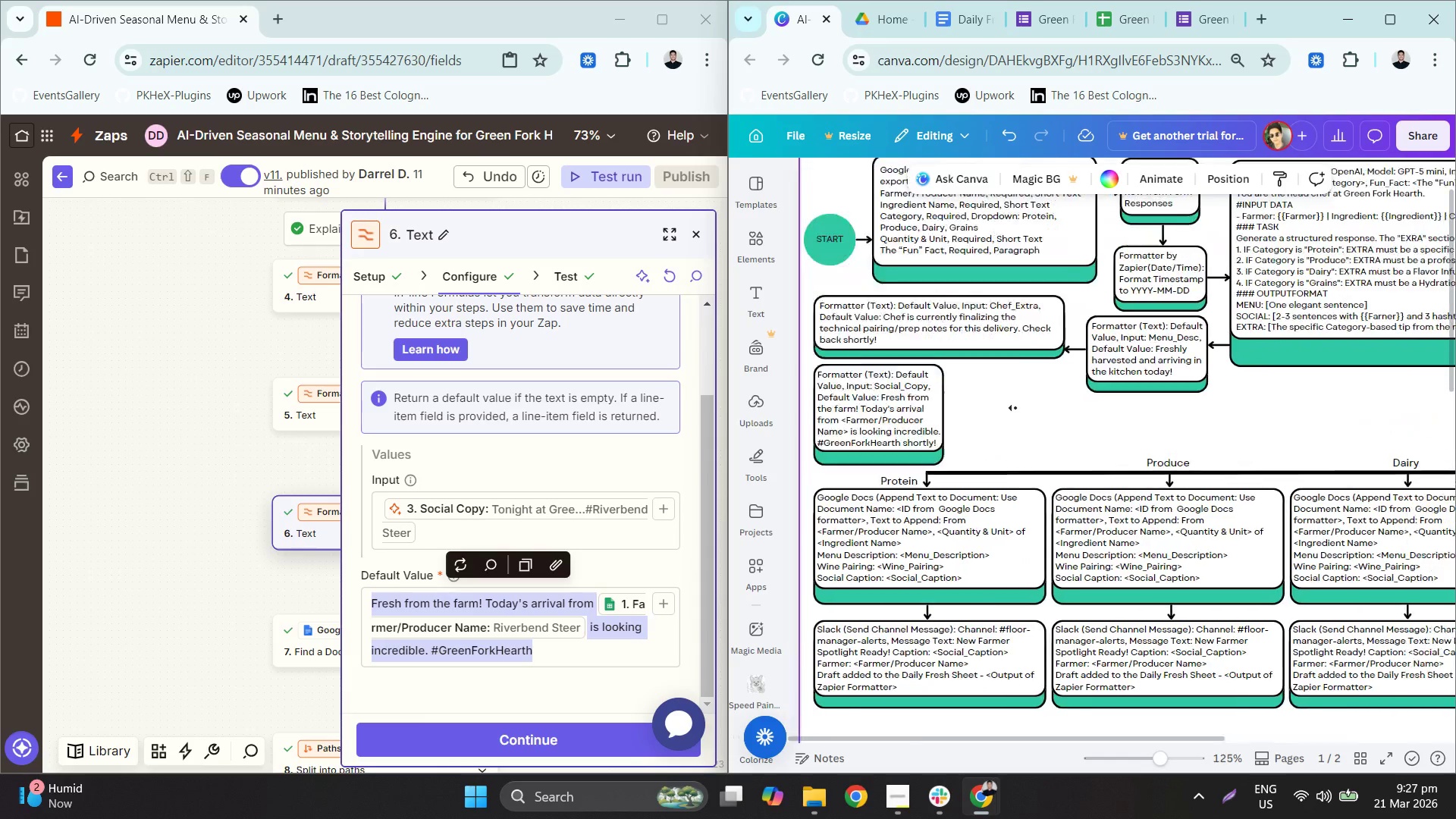 
hold_key(key=ControlLeft, duration=0.38)
scroll: coordinate [1153, 545], scroll_direction: down, amount: 6.0
 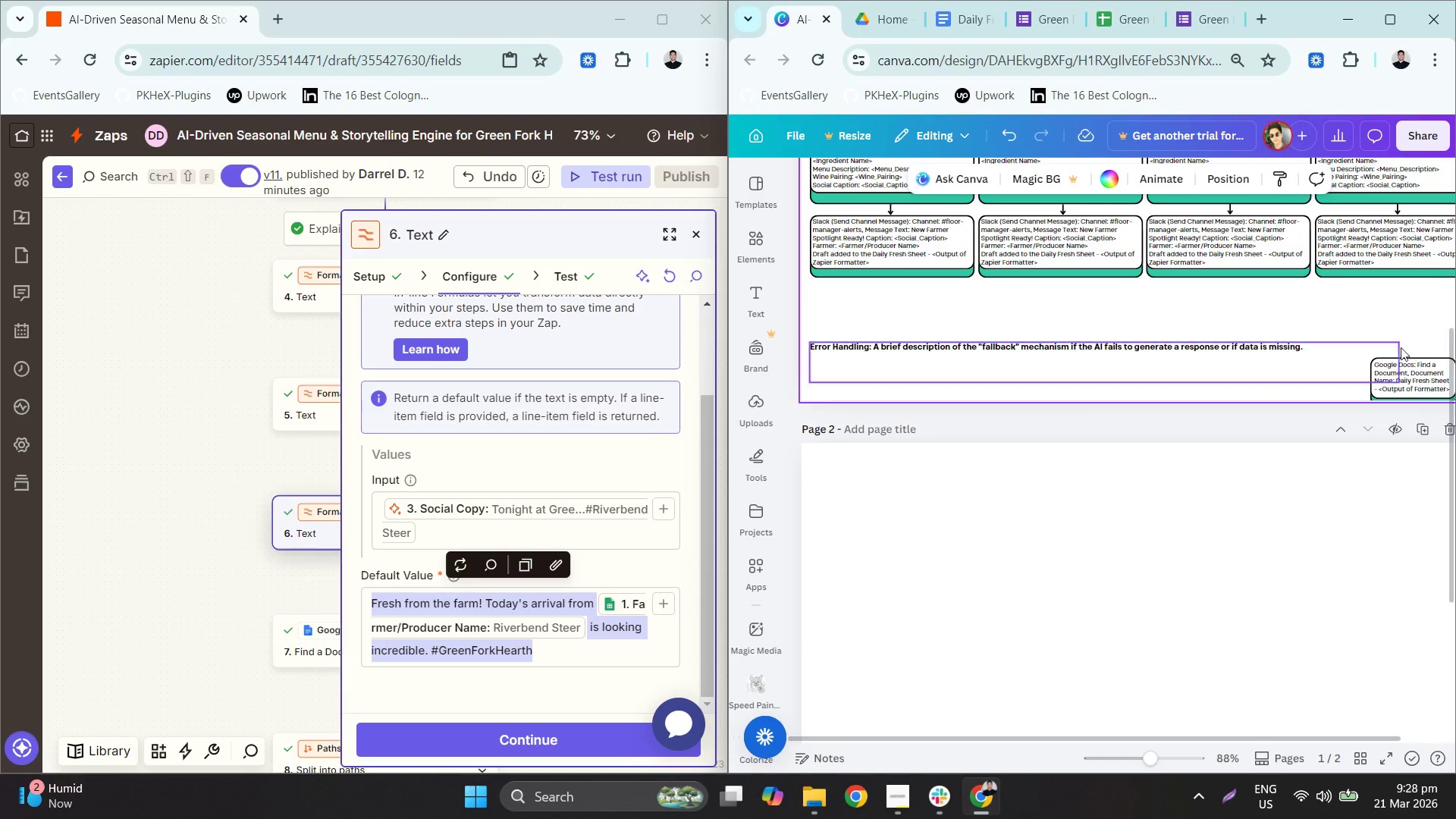 
left_click_drag(start_coordinate=[1426, 344], to_coordinate=[1376, 395])
 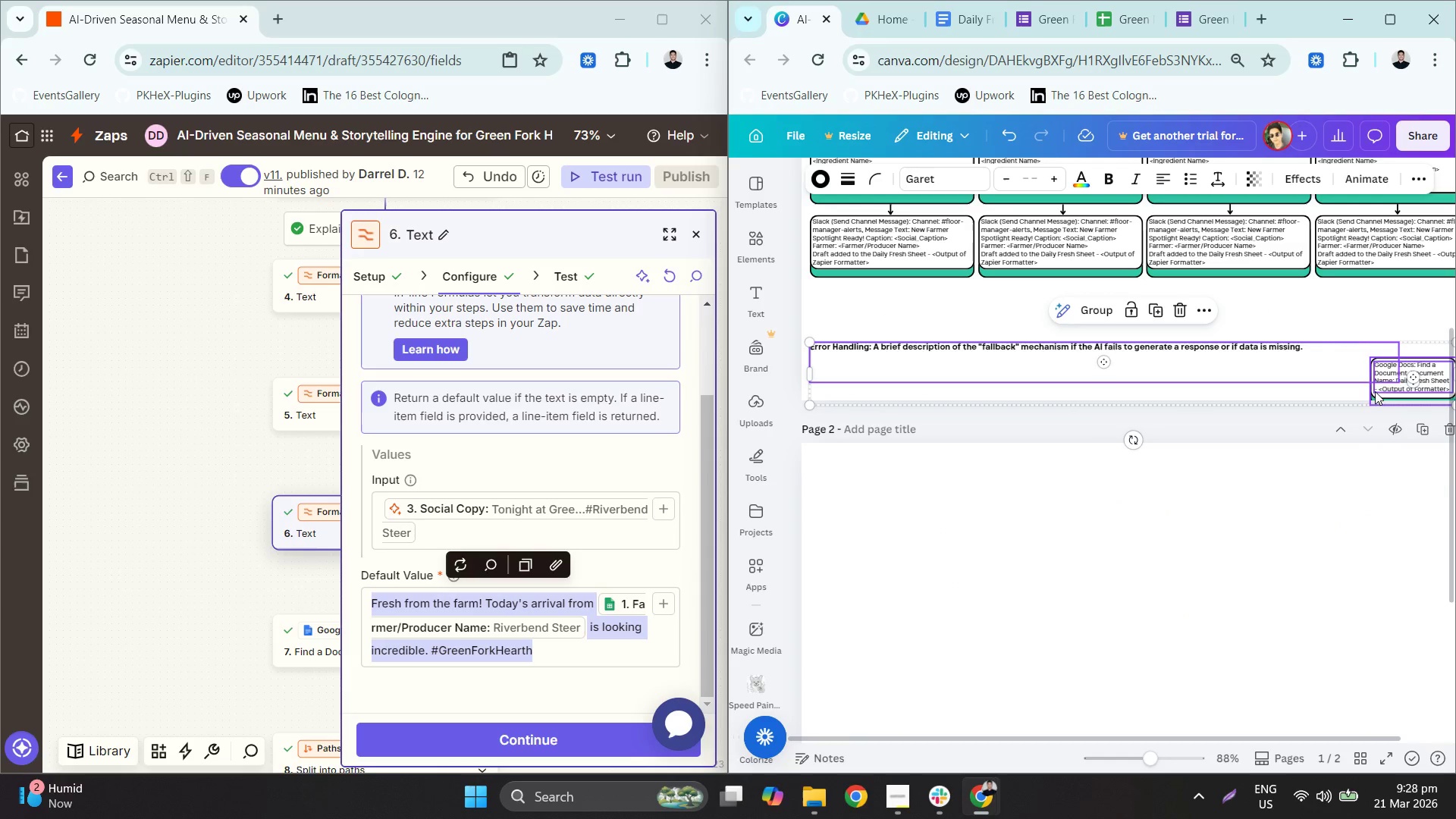 
key(Control+ControlLeft)
 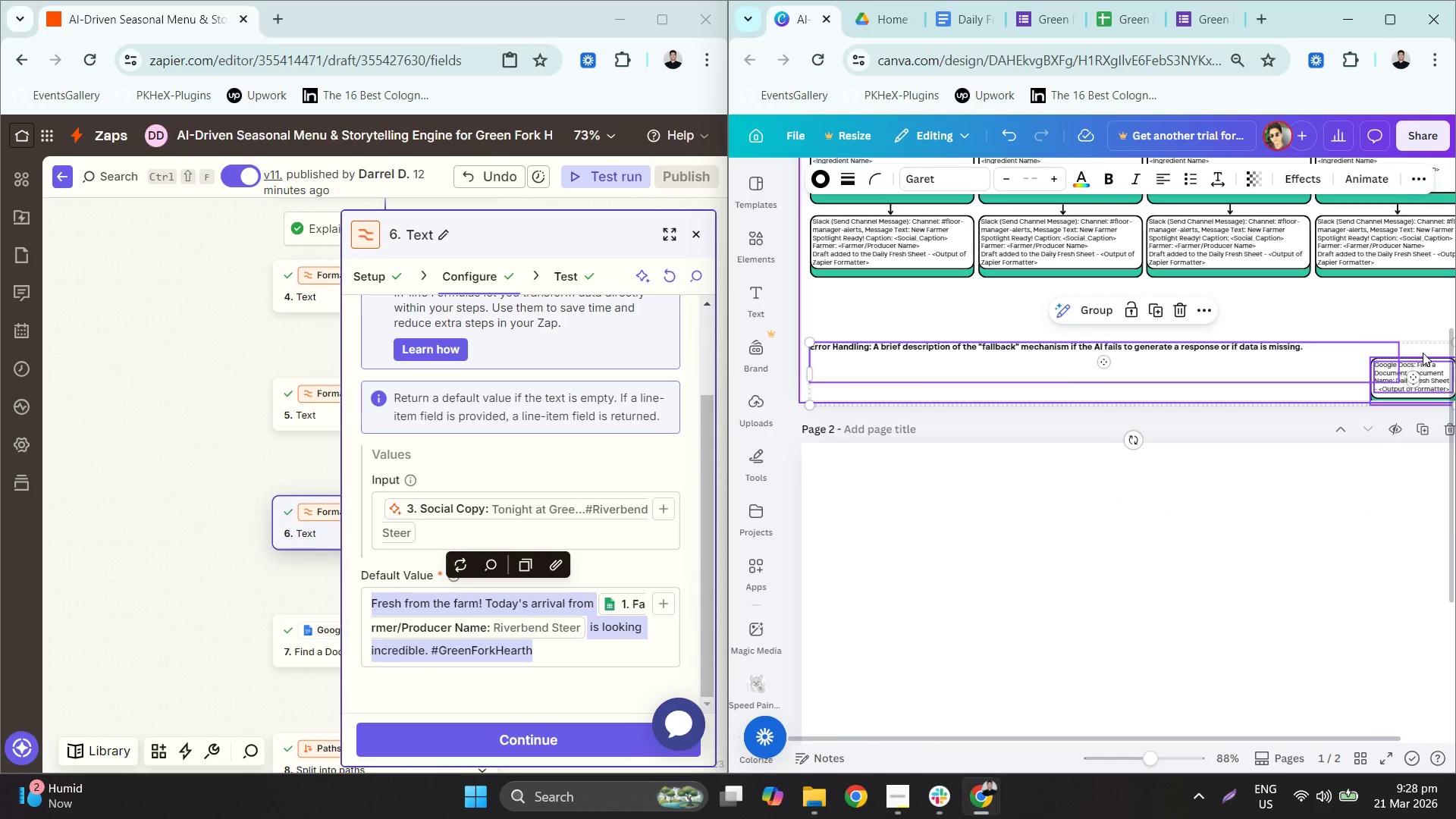 
left_click_drag(start_coordinate=[1438, 350], to_coordinate=[1420, 376])
 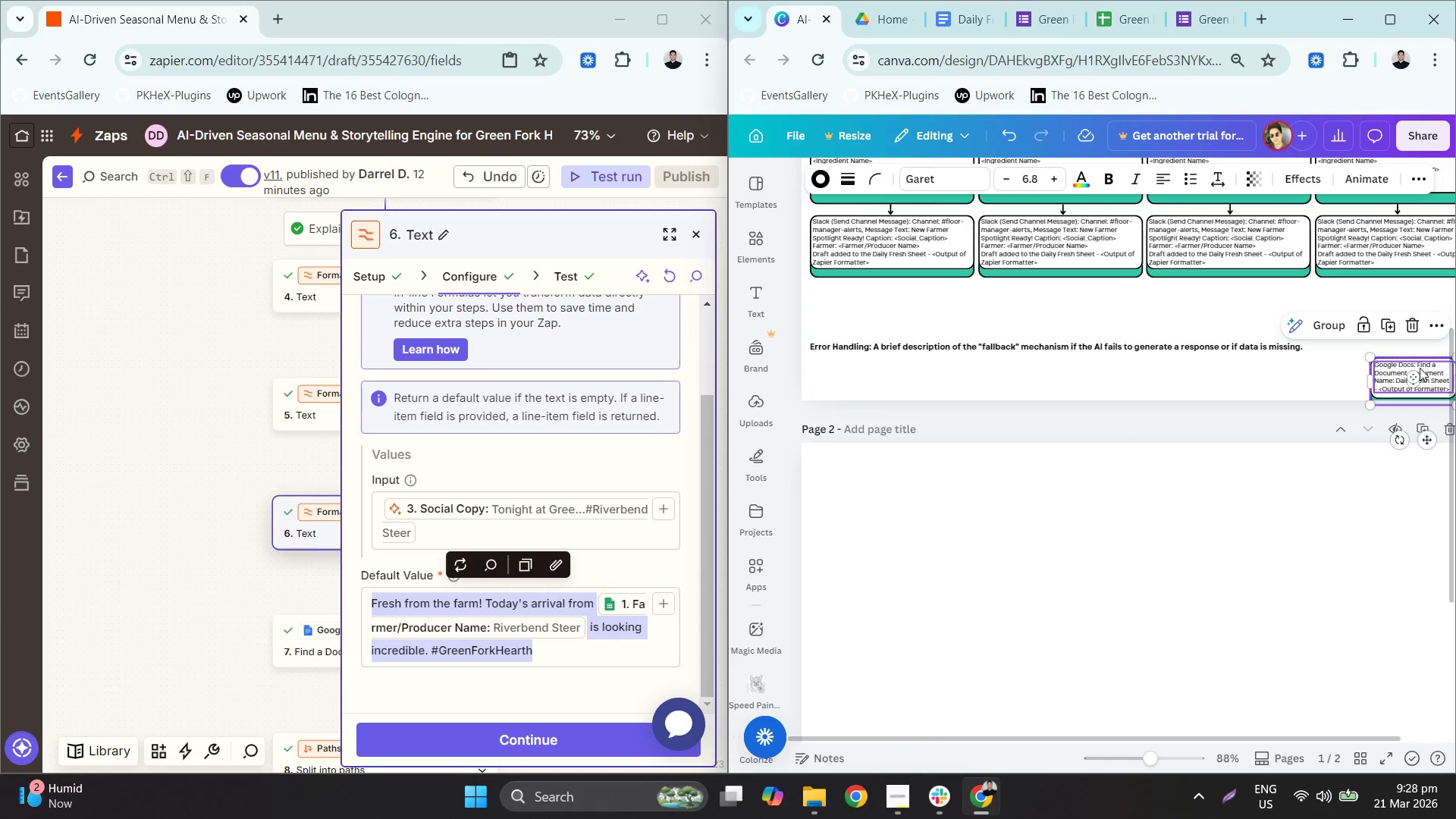 
key(Control+X)
 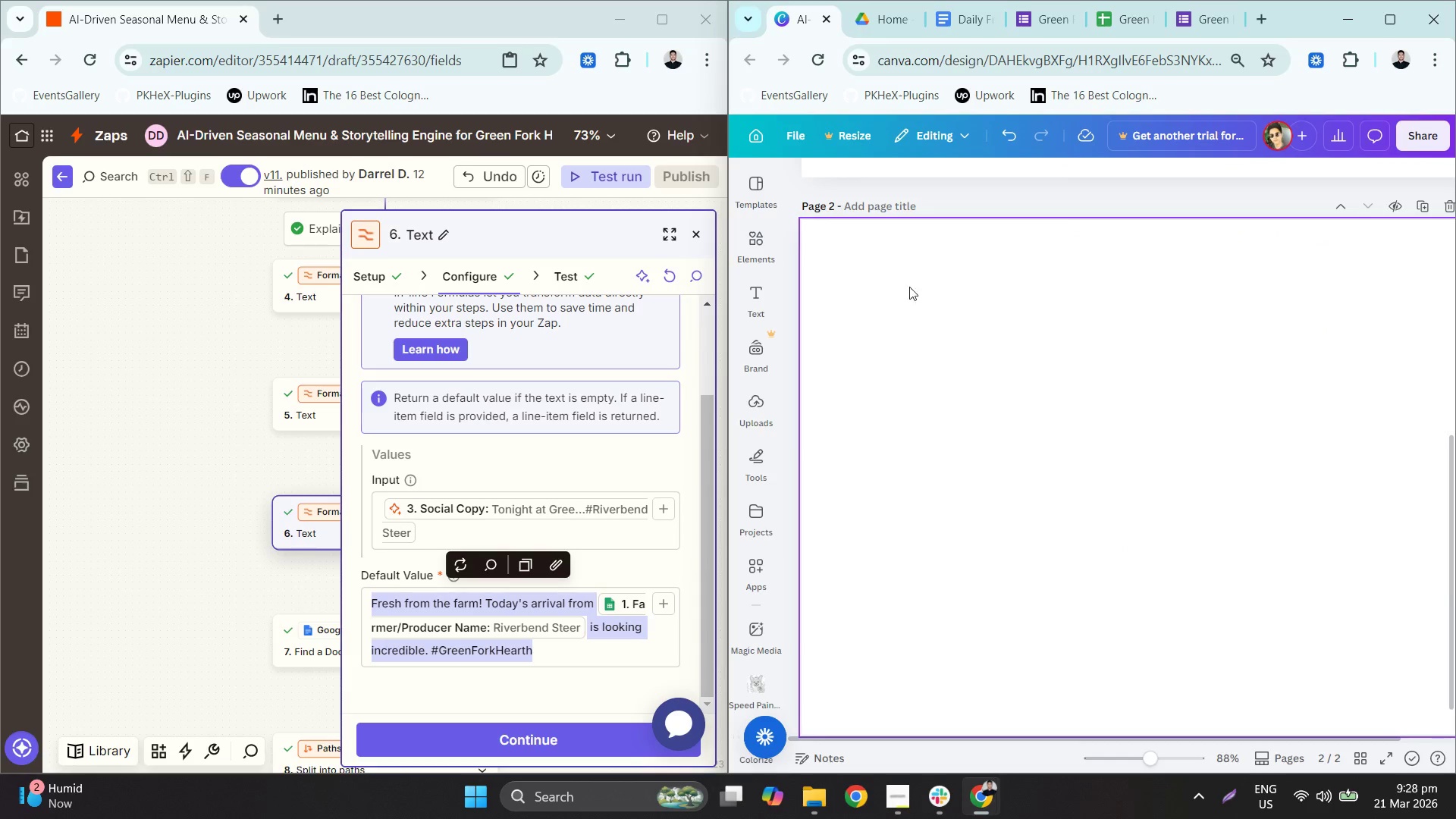 
key(Control+V)
 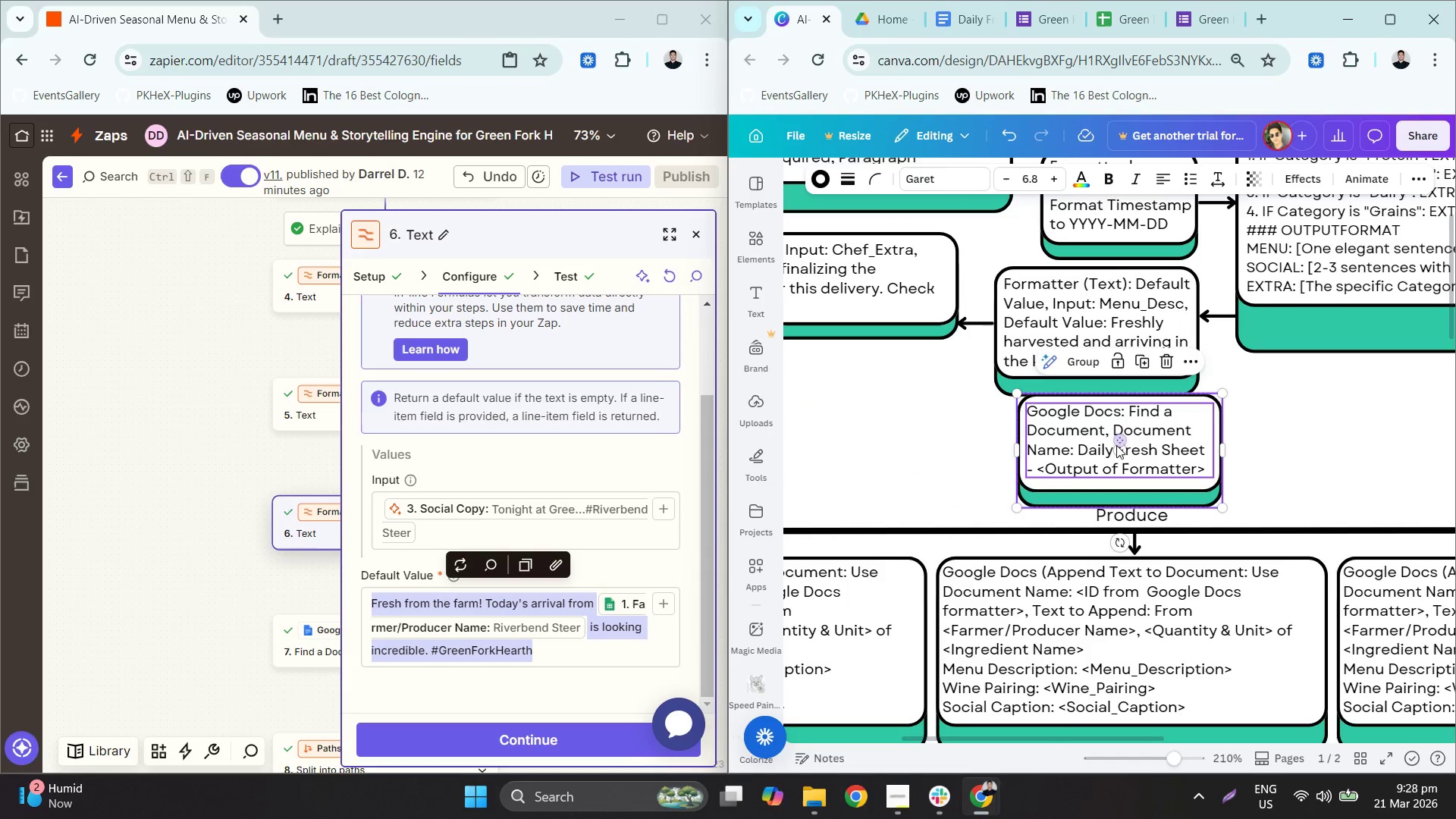 
scroll: coordinate [1011, 400], scroll_direction: up, amount: 12.0
 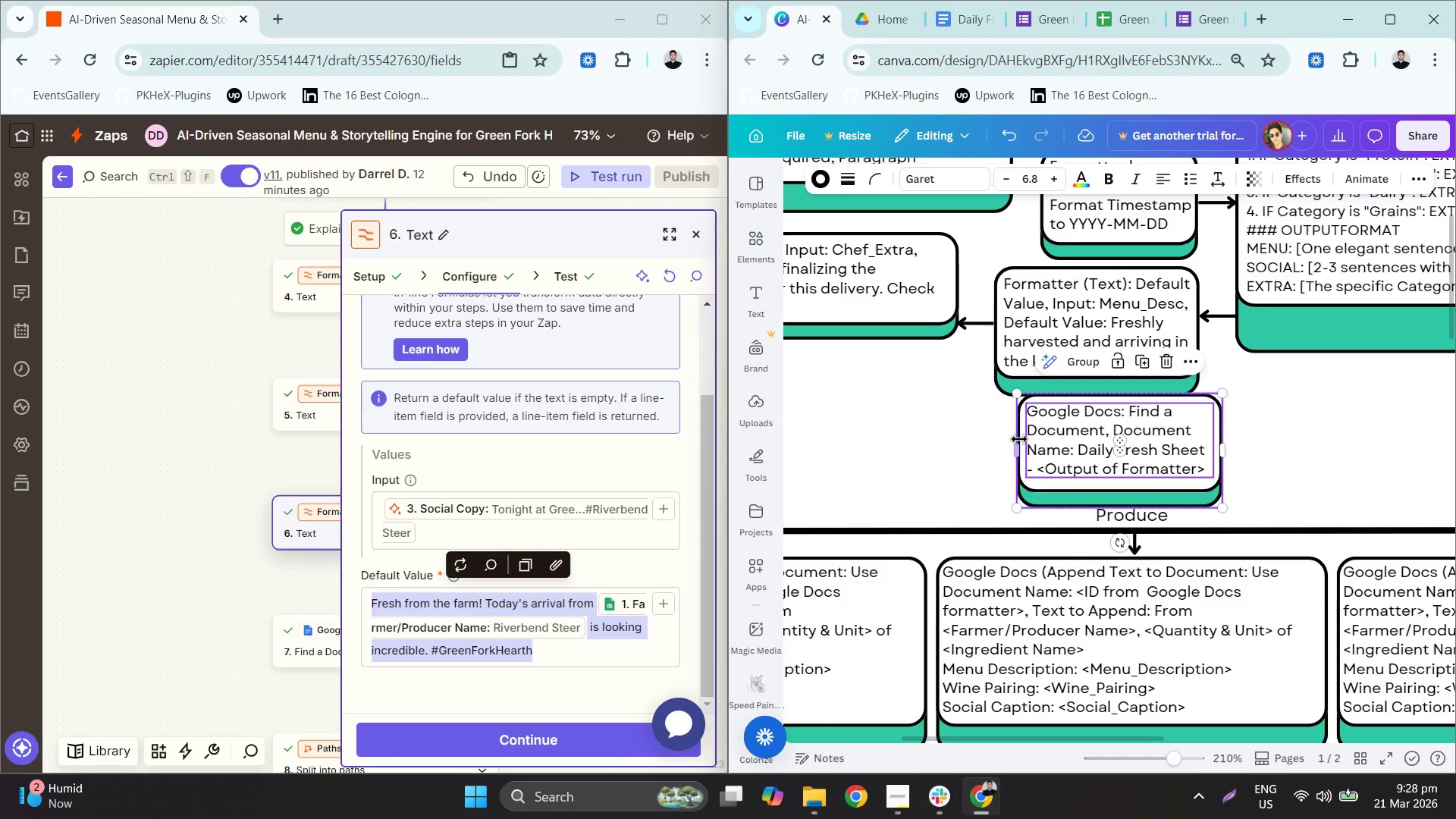 
left_click_drag(start_coordinate=[1157, 431], to_coordinate=[901, 450])
 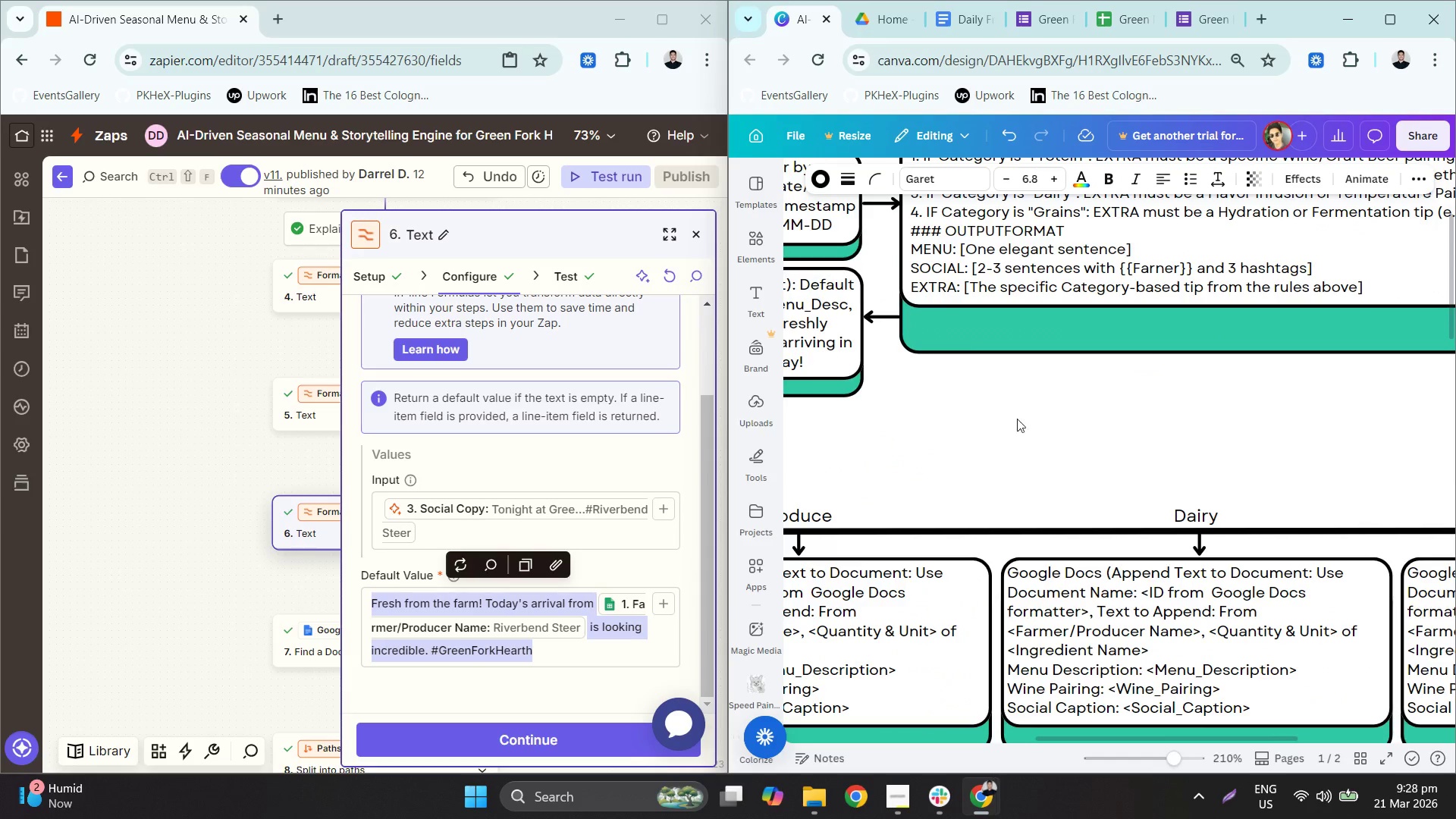 
hold_key(key=ControlLeft, duration=0.38)
scroll: coordinate [966, 439], scroll_direction: down, amount: 3.0
 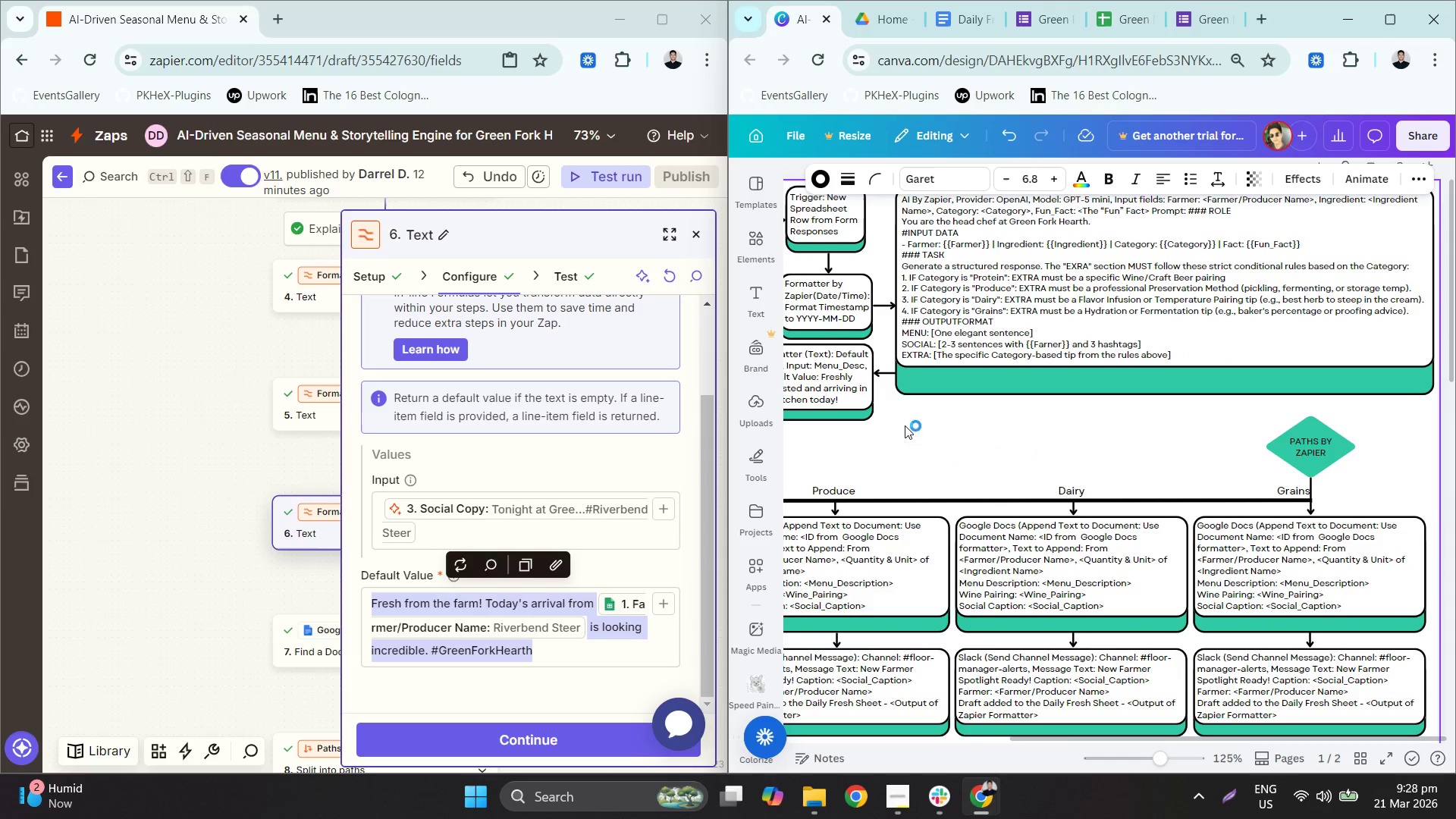 
hold_key(key=ControlLeft, duration=0.39)
scroll: coordinate [951, 435], scroll_direction: down, amount: 1.0
 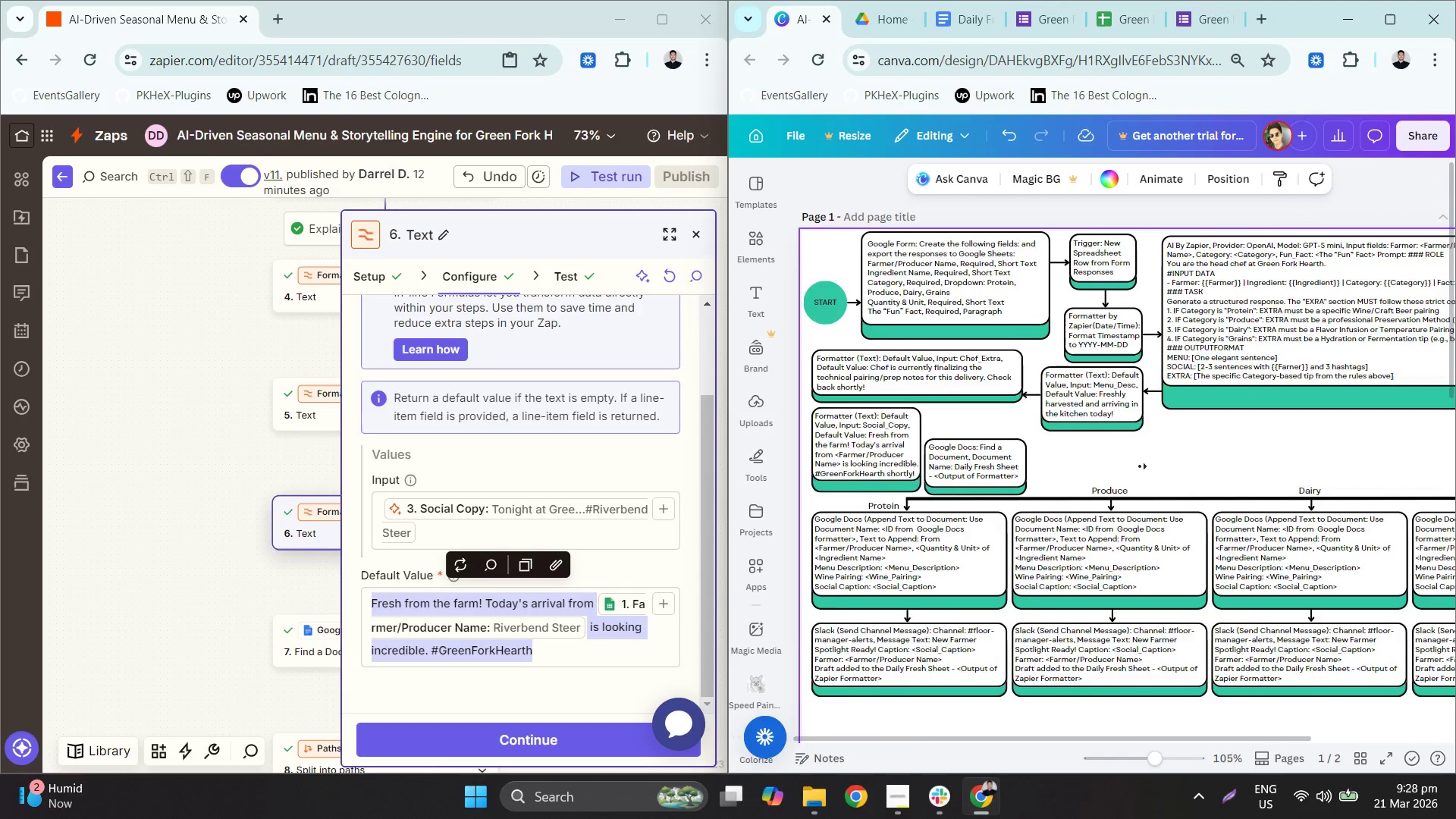 
hold_key(key=ControlLeft, duration=0.59)
 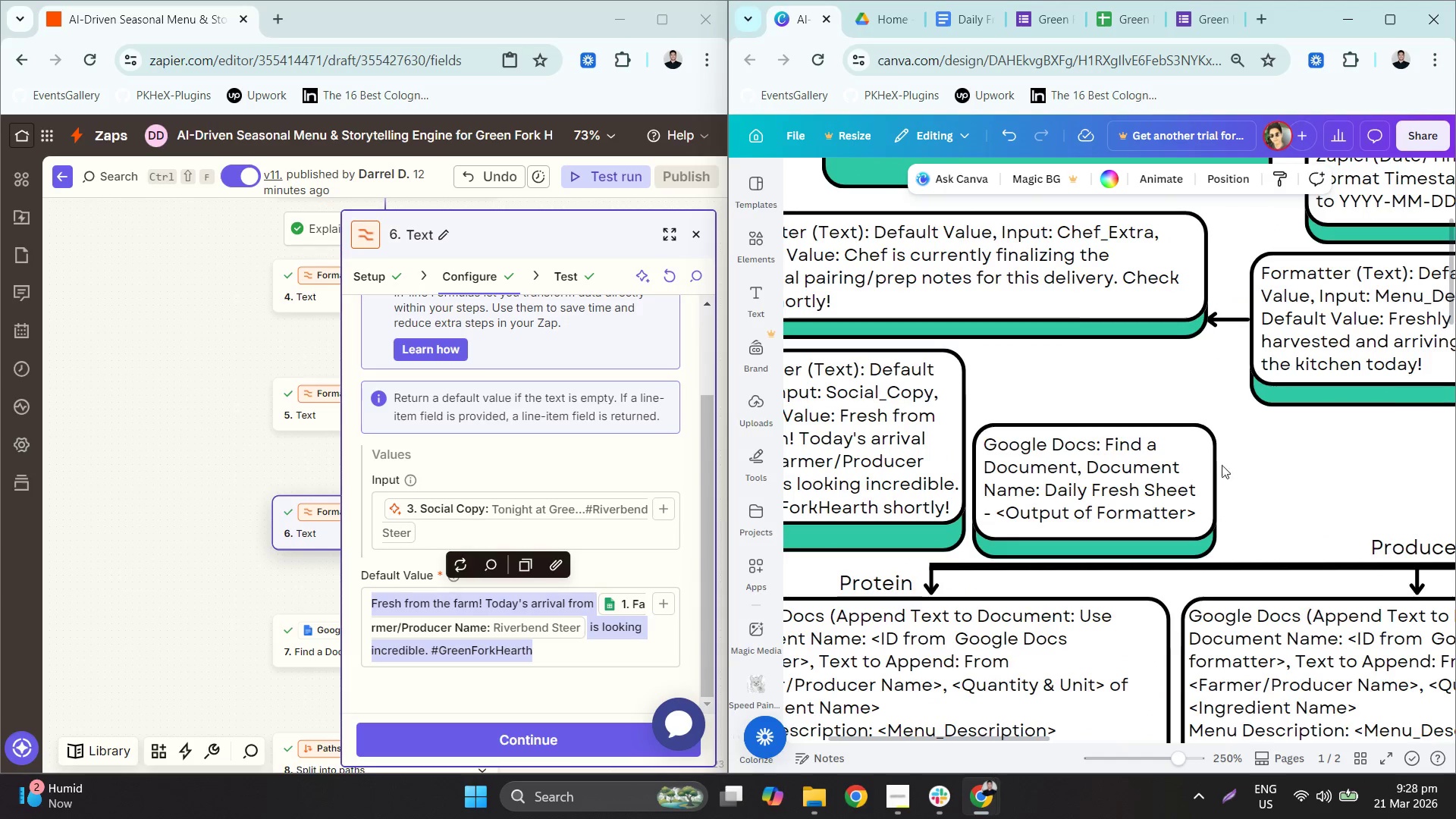 
left_click_drag(start_coordinate=[1226, 464], to_coordinate=[1141, 450])
 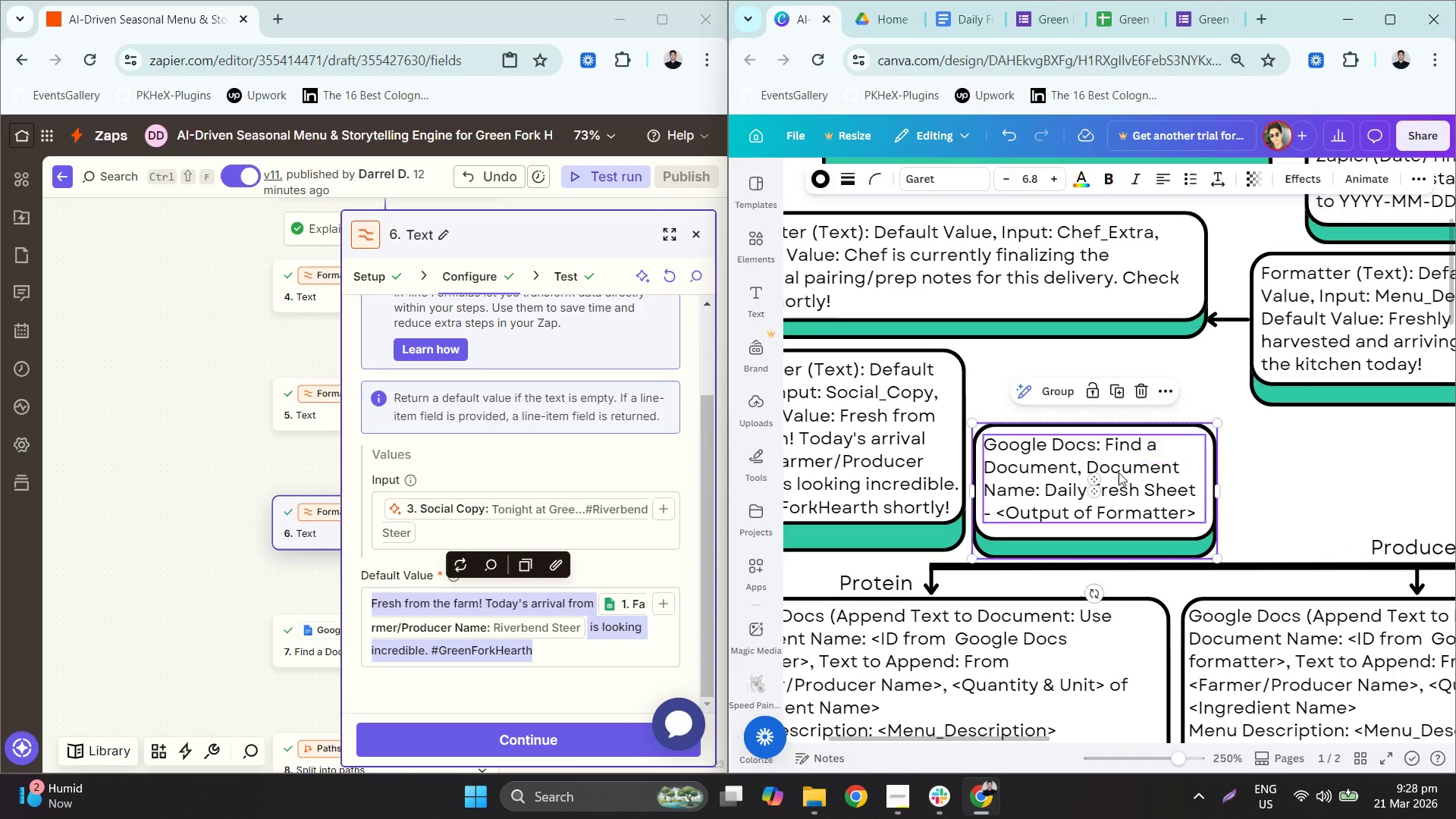 
scroll: coordinate [927, 425], scroll_direction: up, amount: 5.0
 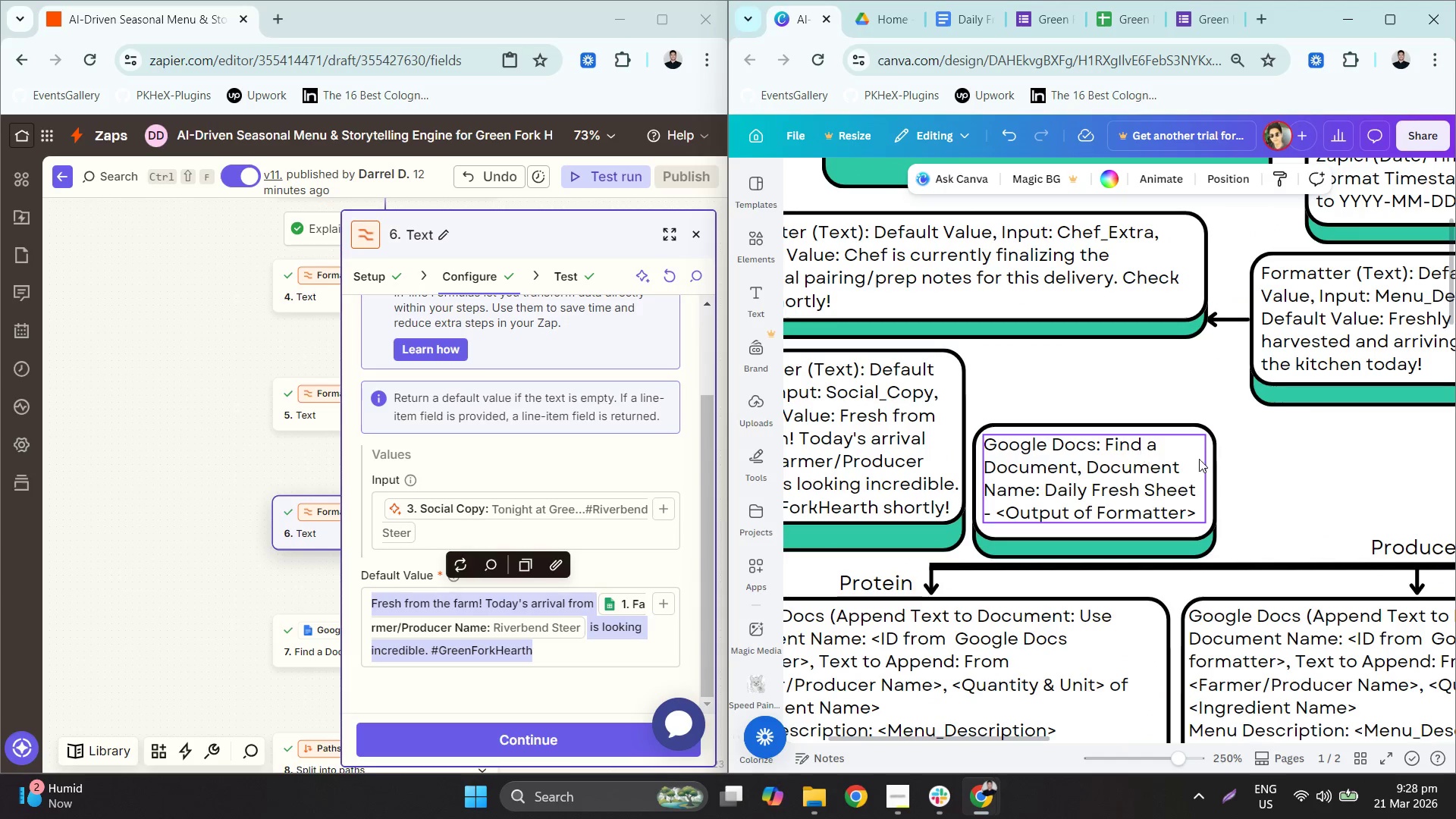 
left_click_drag(start_coordinate=[1106, 475], to_coordinate=[1142, 466])
 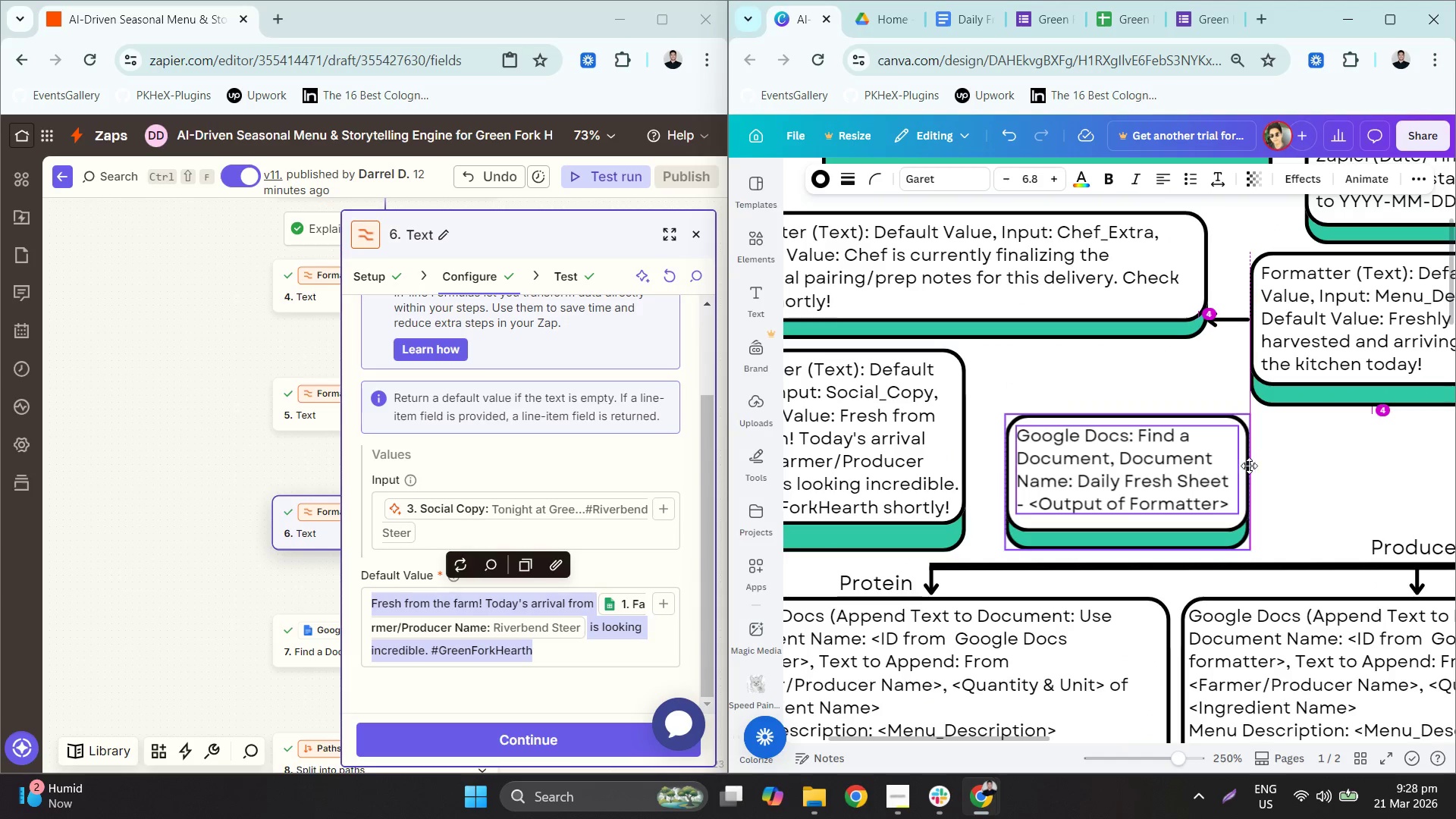 
left_click([1250, 466])
 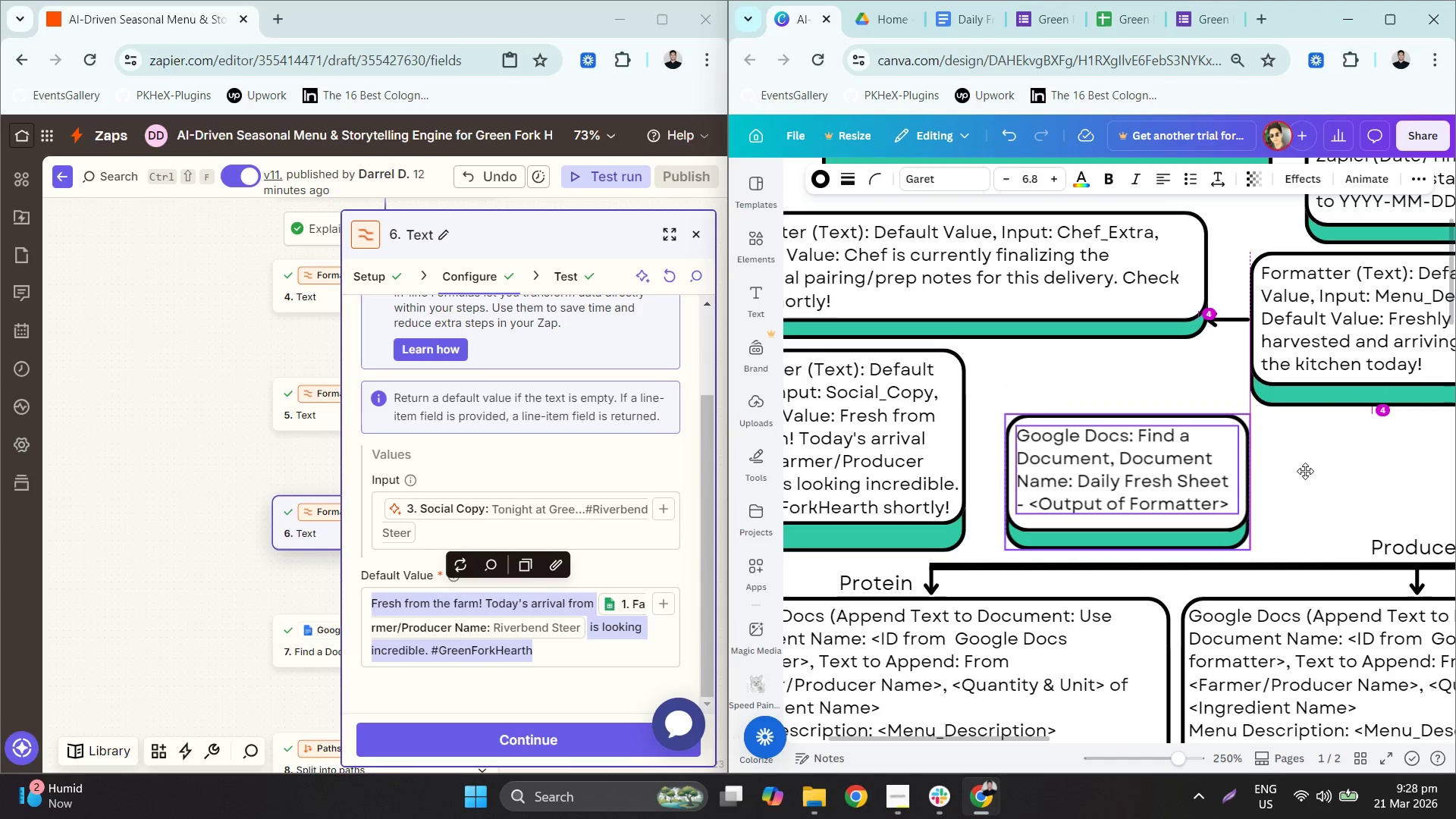 
hold_key(key=ControlLeft, duration=0.34)
 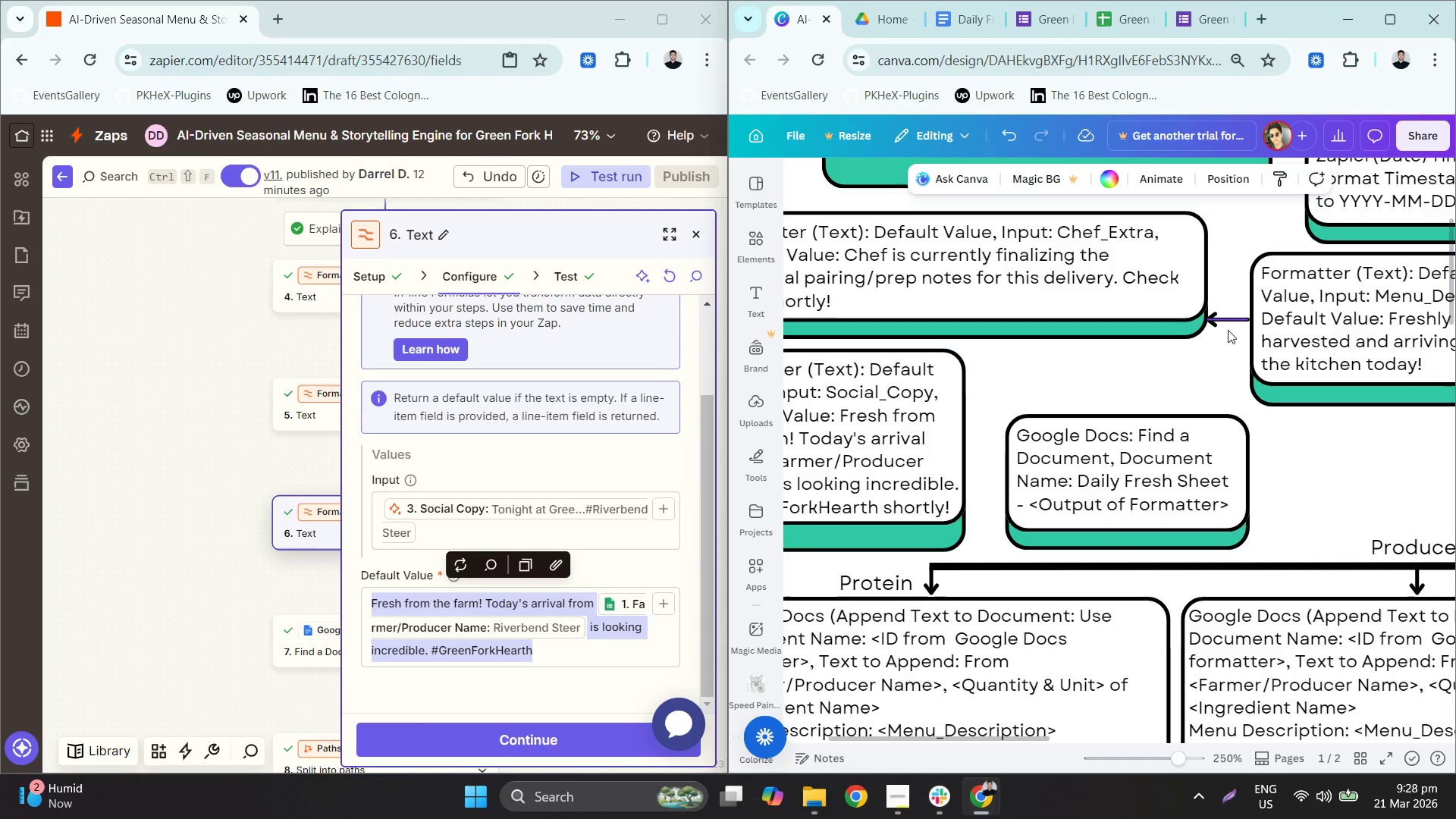 
hold_key(key=ControlLeft, duration=0.59)
scroll: coordinate [1140, 397], scroll_direction: down, amount: 3.0
 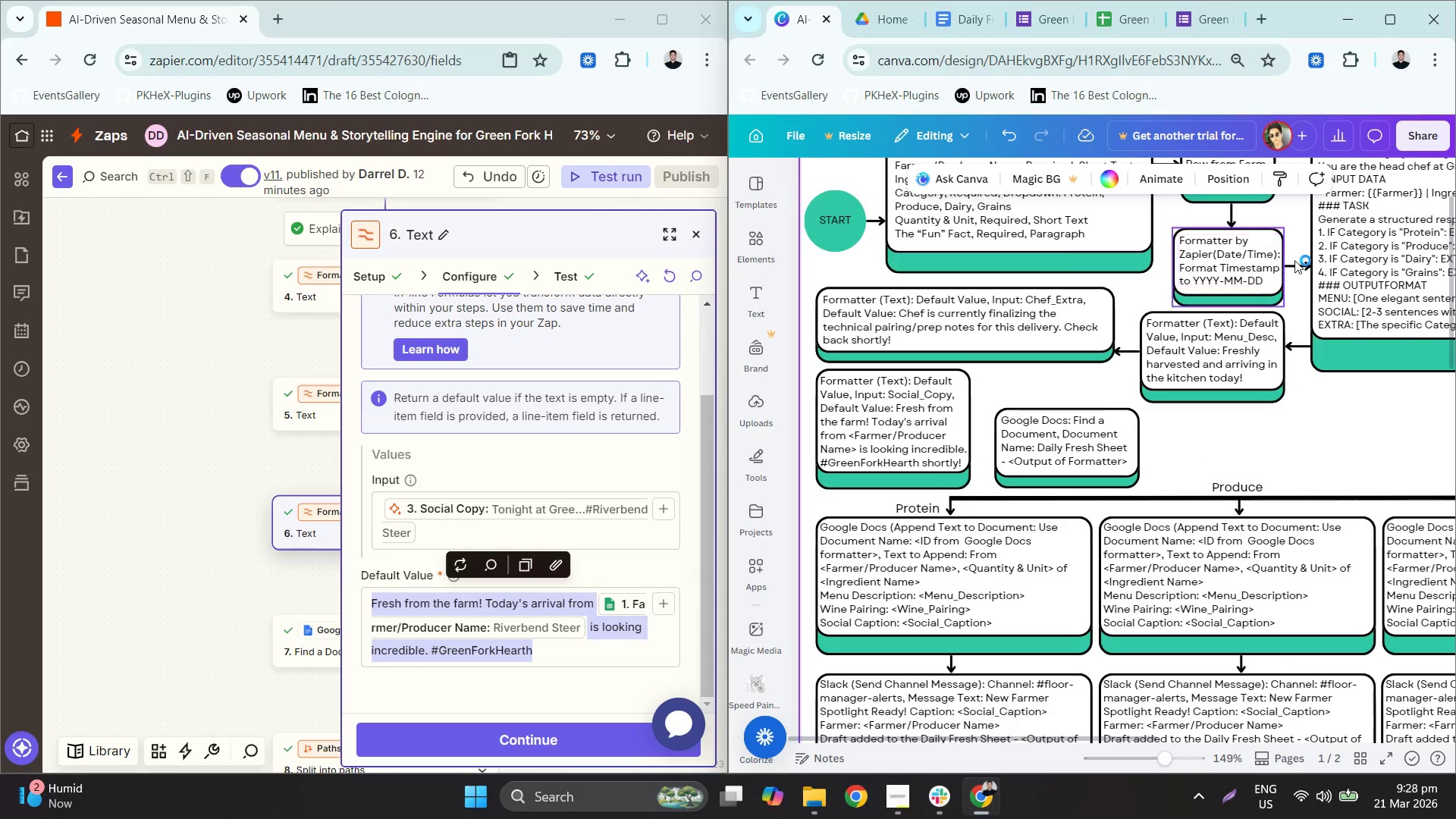 
left_click([1300, 260])
 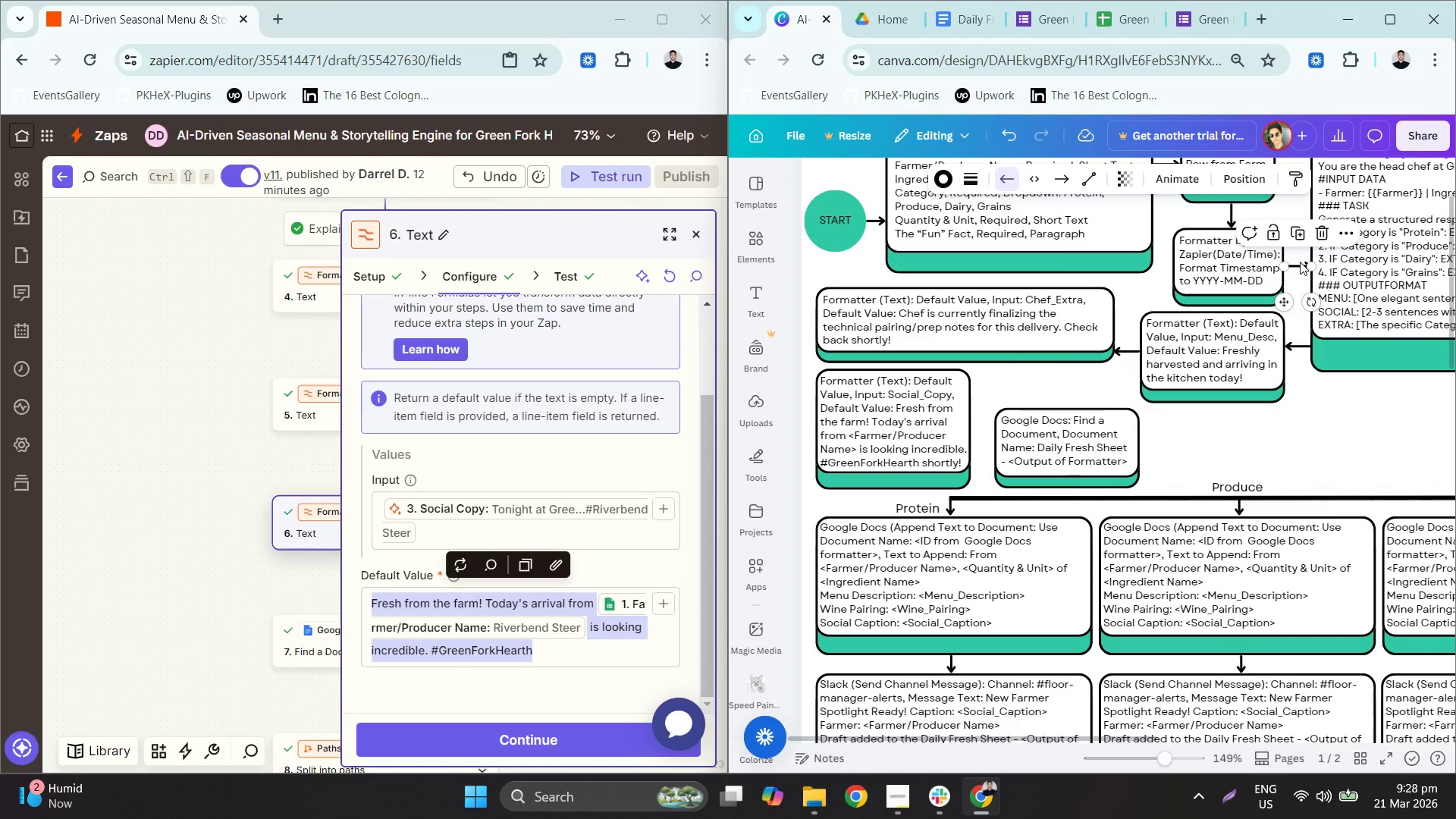 
key(Control+C)
 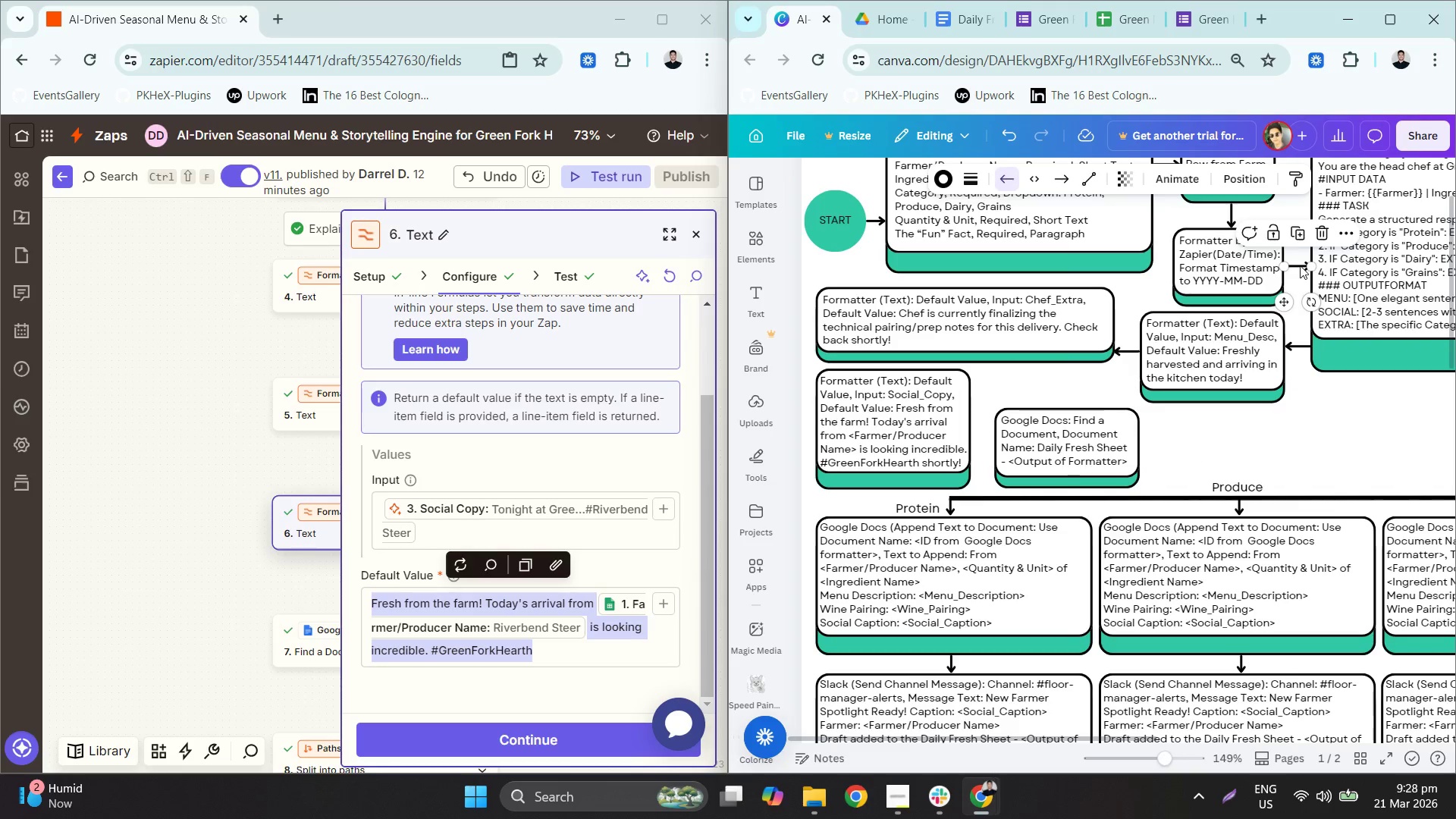 
key(Control+V)
 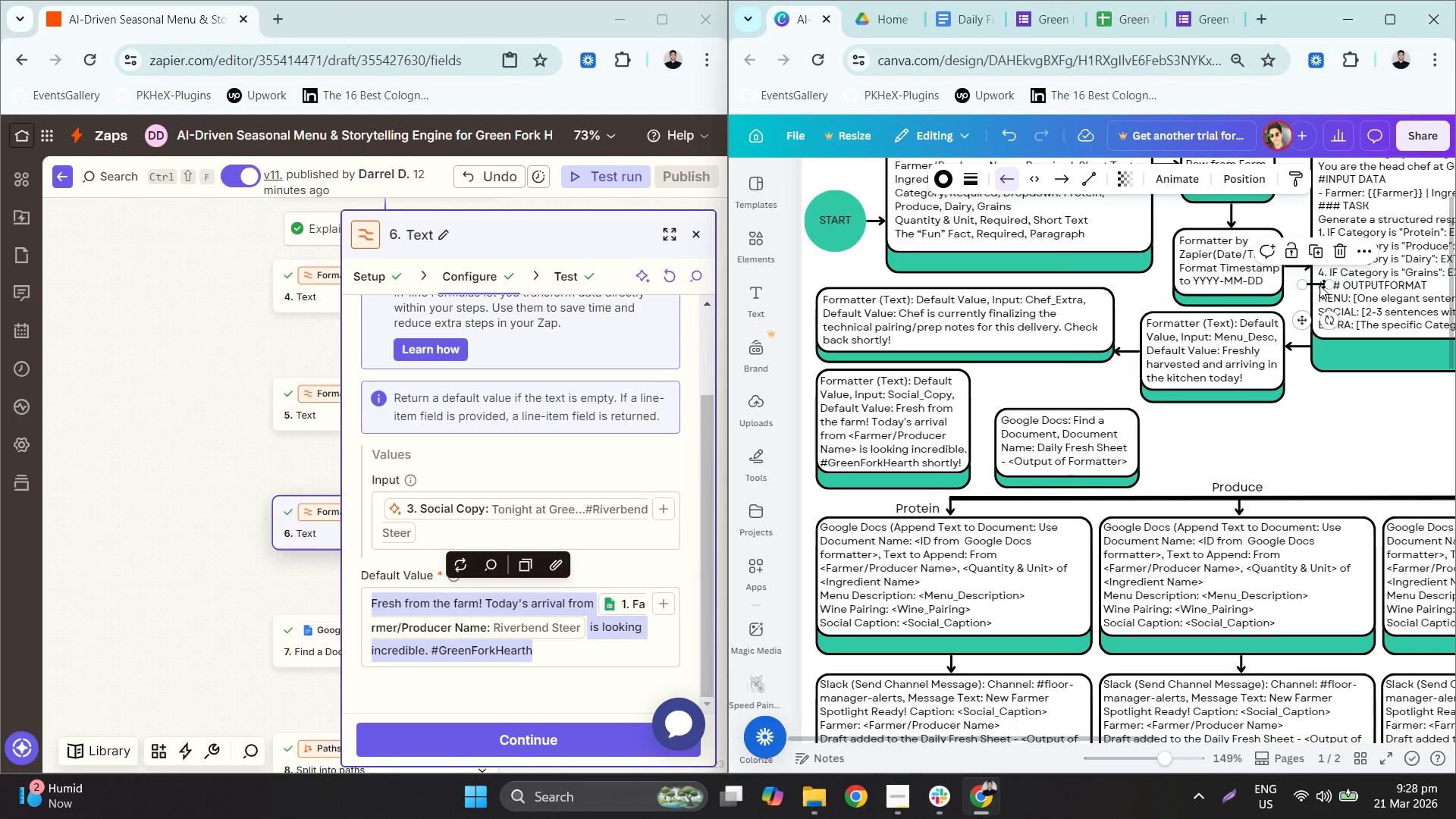 
left_click_drag(start_coordinate=[1313, 284], to_coordinate=[981, 442])
 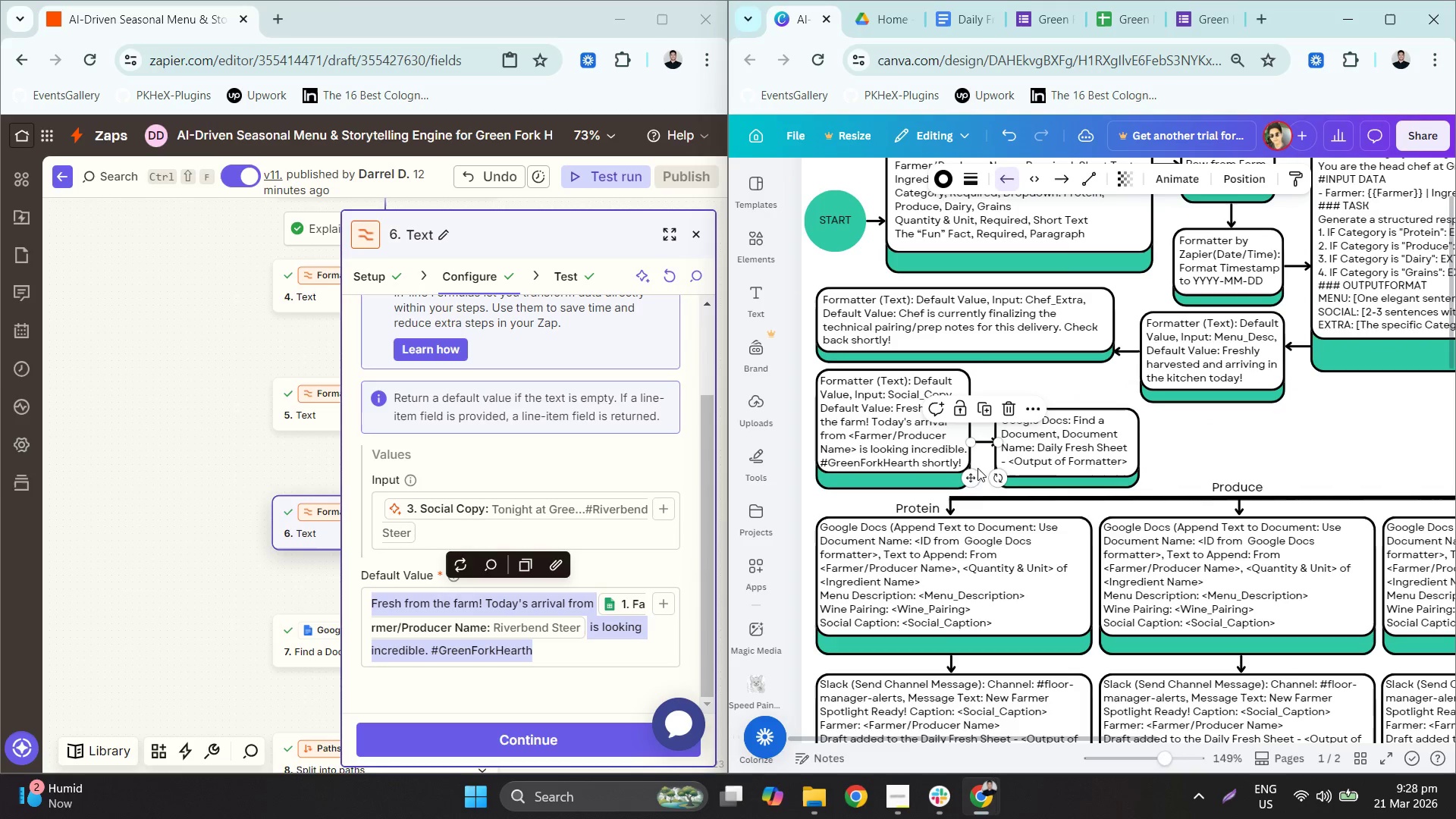 
hold_key(key=ControlLeft, duration=0.72)
 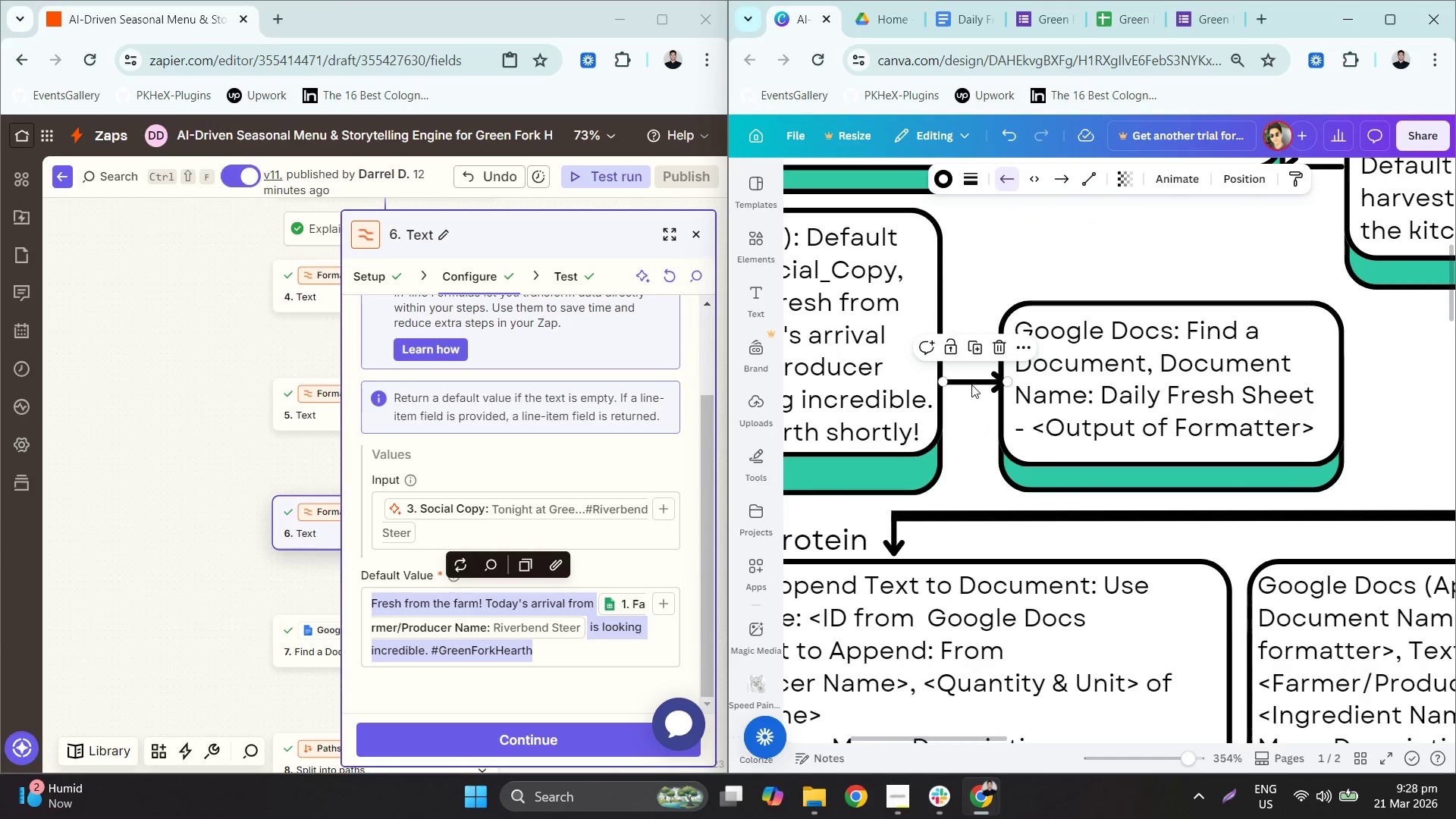 
hold_key(key=ControlLeft, duration=1.92)
 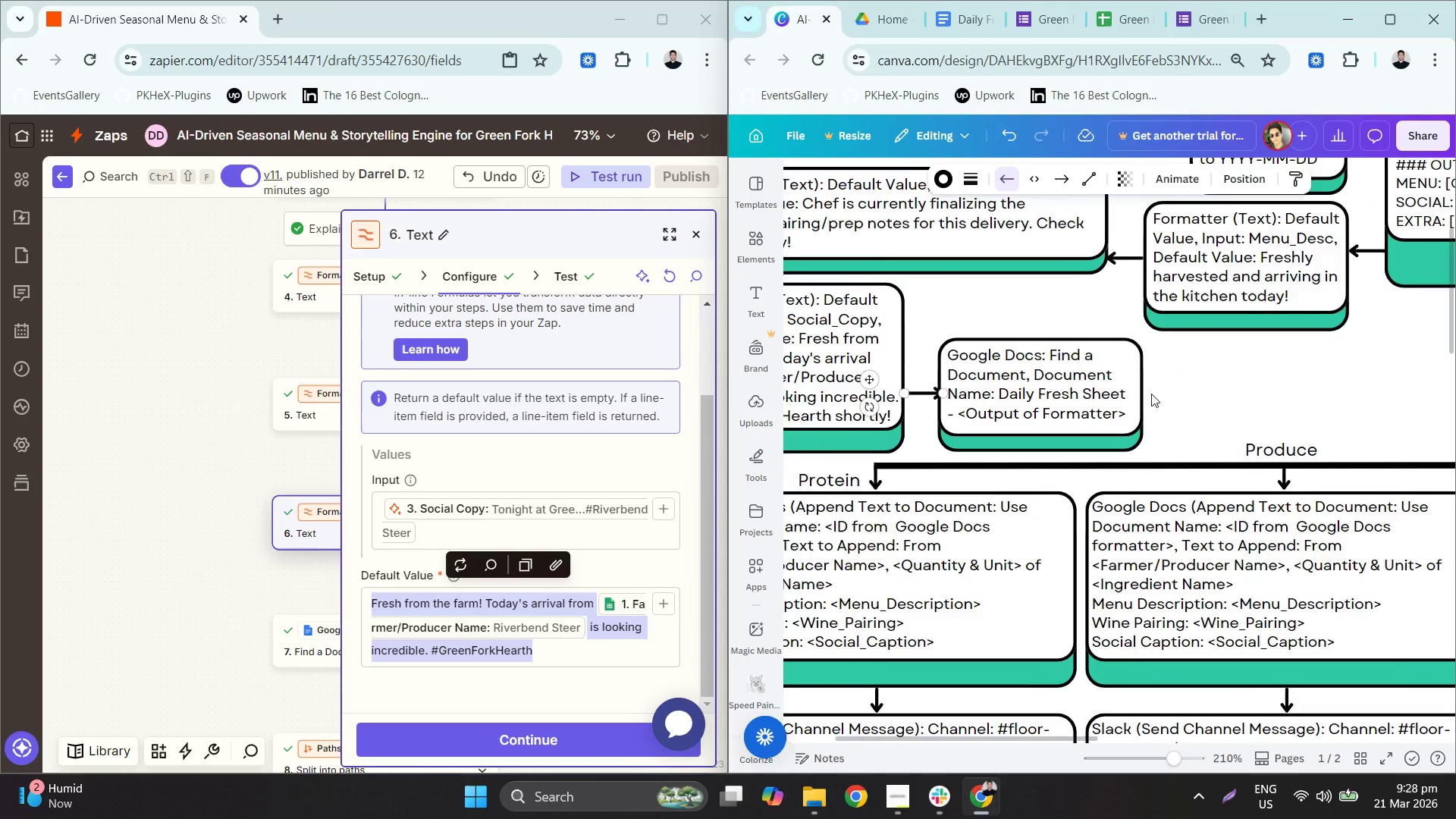 
scroll: coordinate [1009, 472], scroll_direction: up, amount: 5.0
 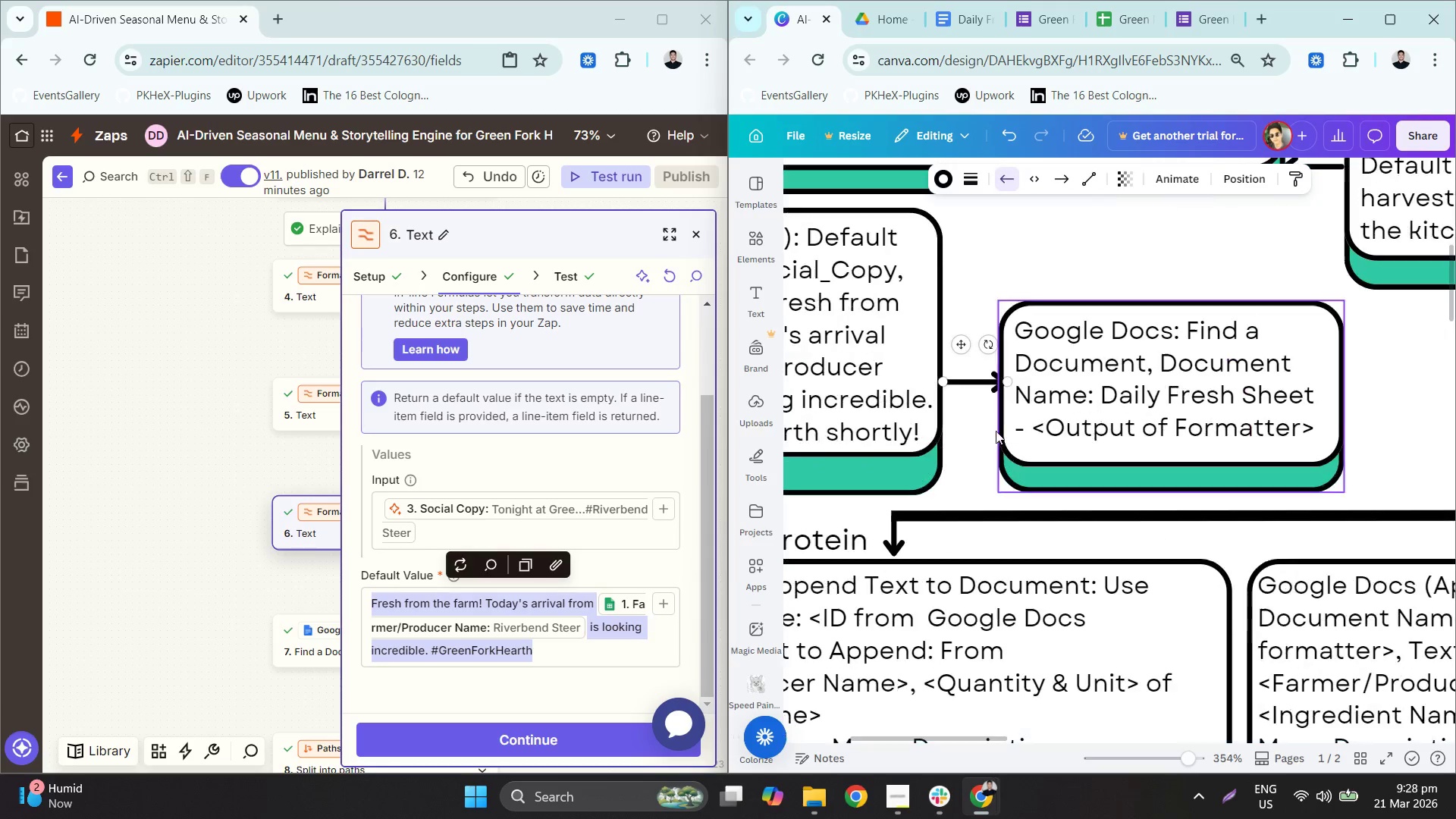 
left_click_drag(start_coordinate=[971, 384], to_coordinate=[971, 397])
 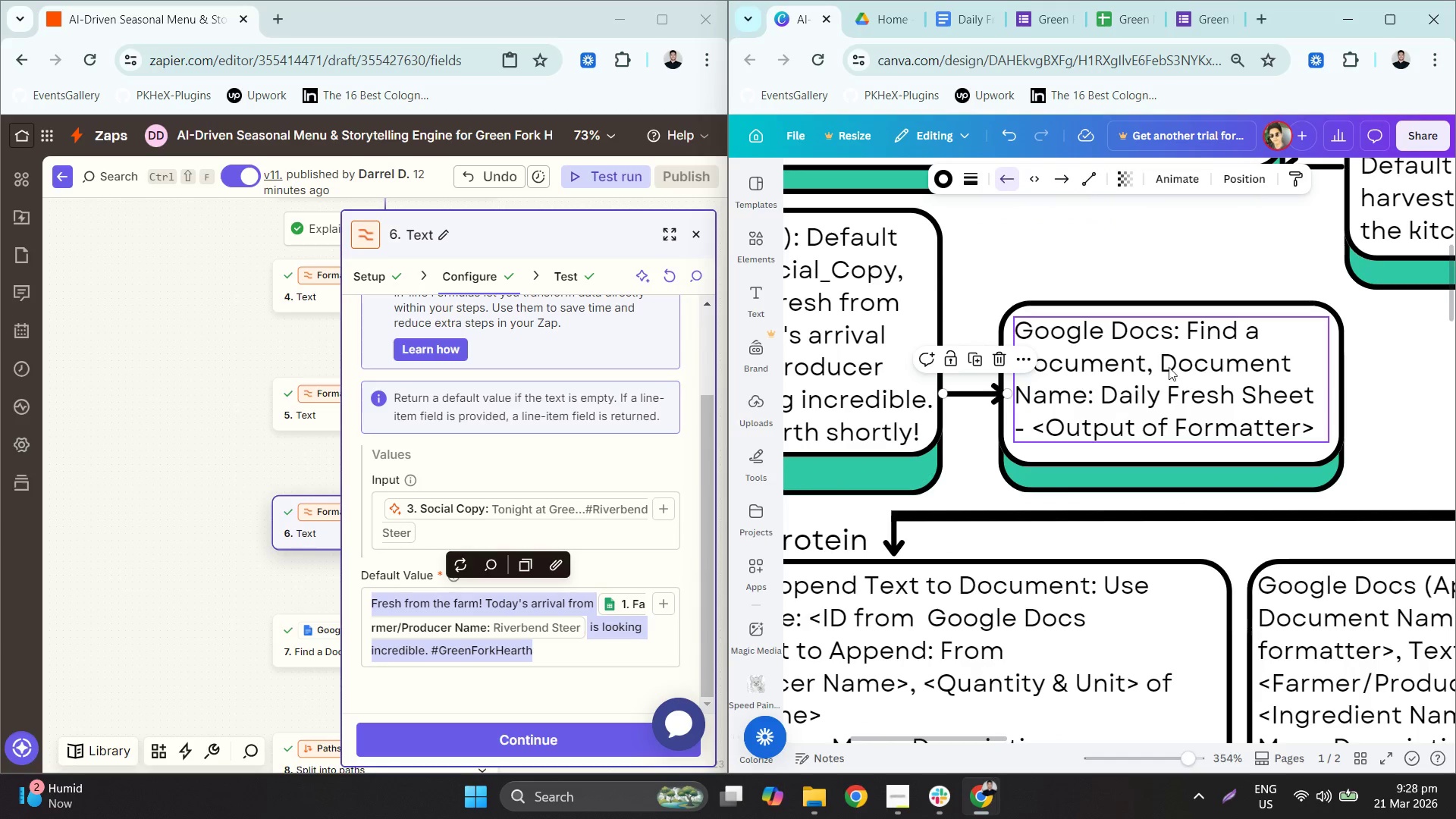 
key(Control+ControlLeft)
 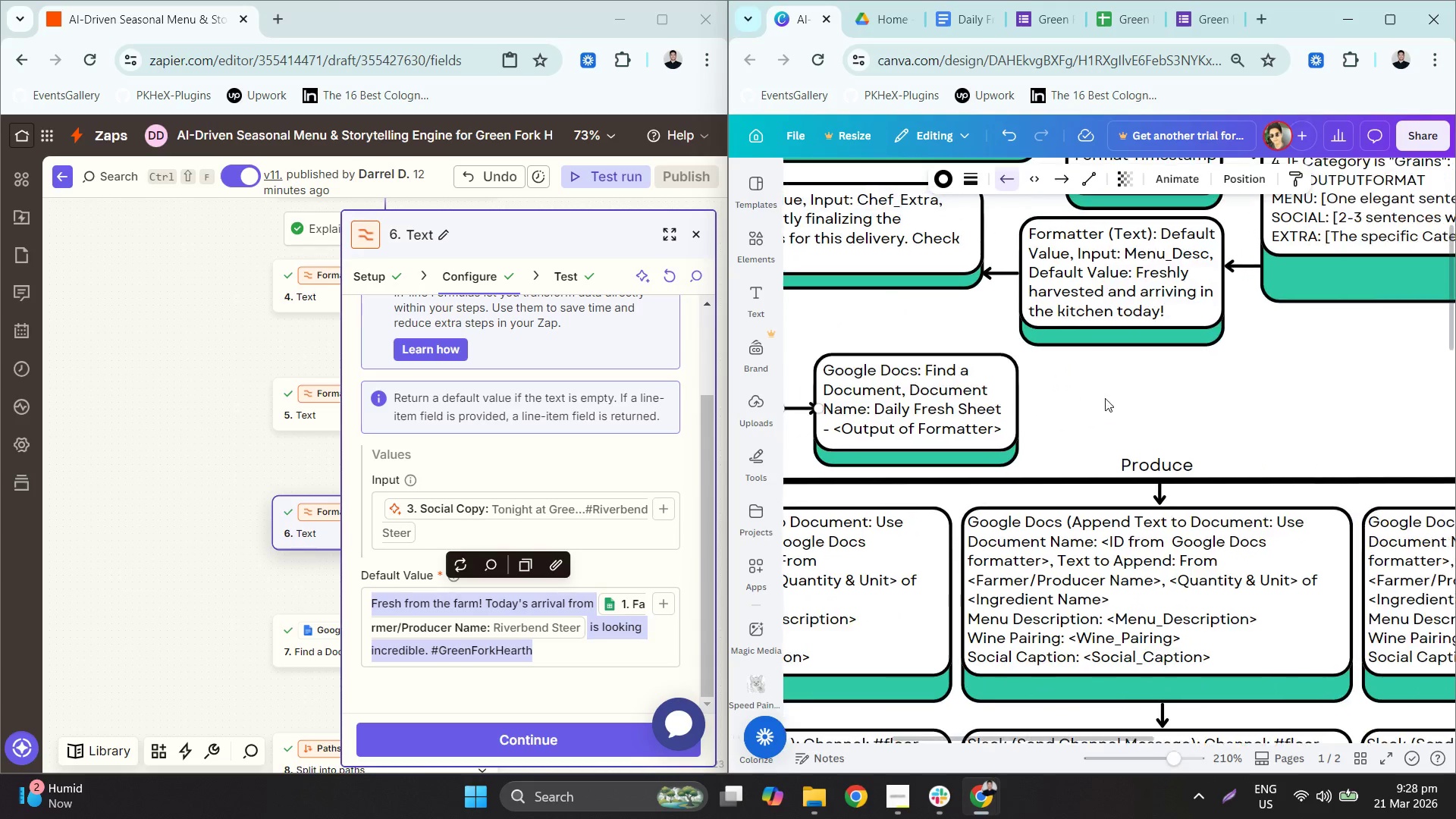 
scroll: coordinate [1191, 355], scroll_direction: down, amount: 3.0
 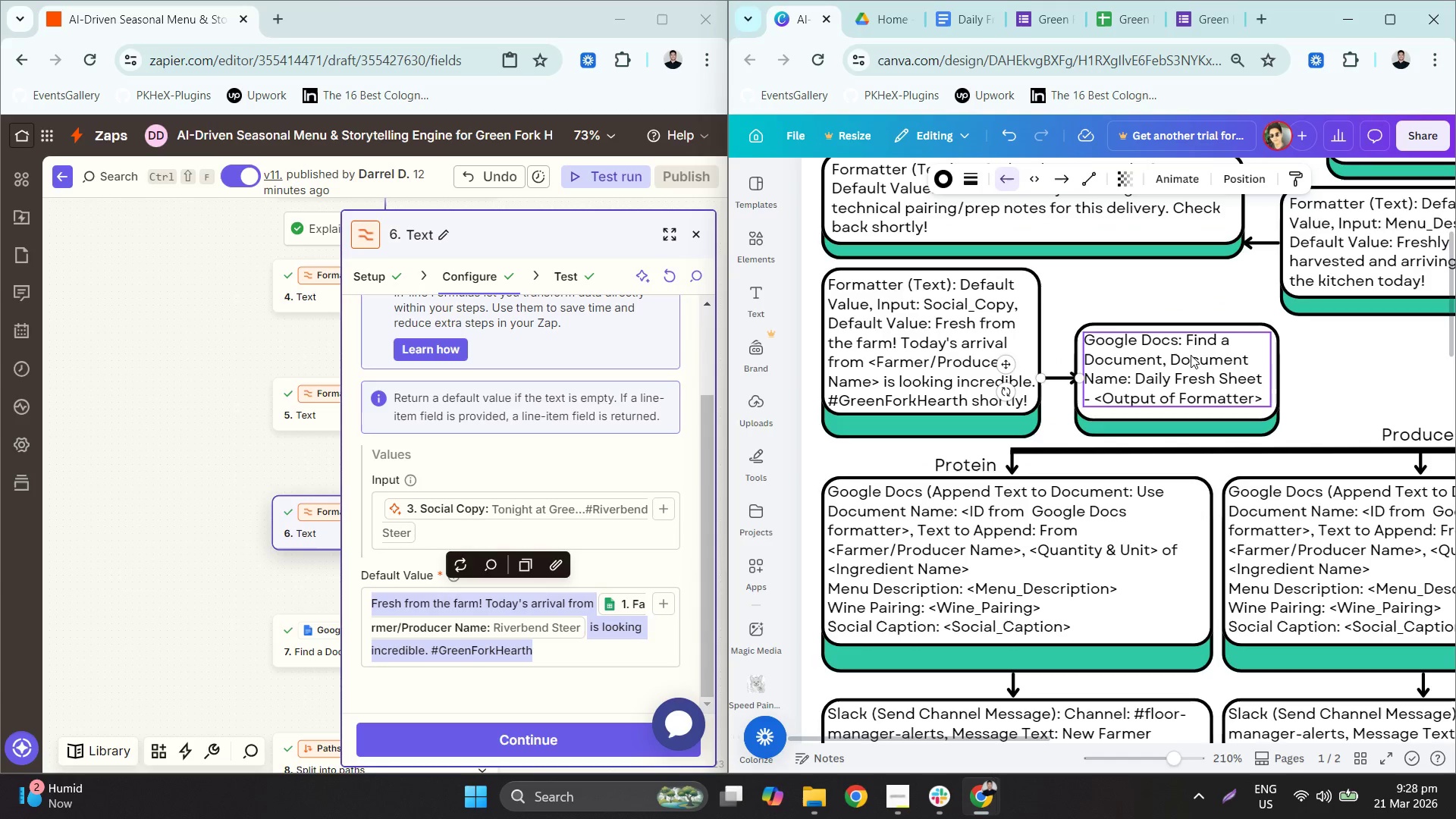 
hold_key(key=ControlLeft, duration=0.44)
scroll: coordinate [1109, 398], scroll_direction: down, amount: 3.0
 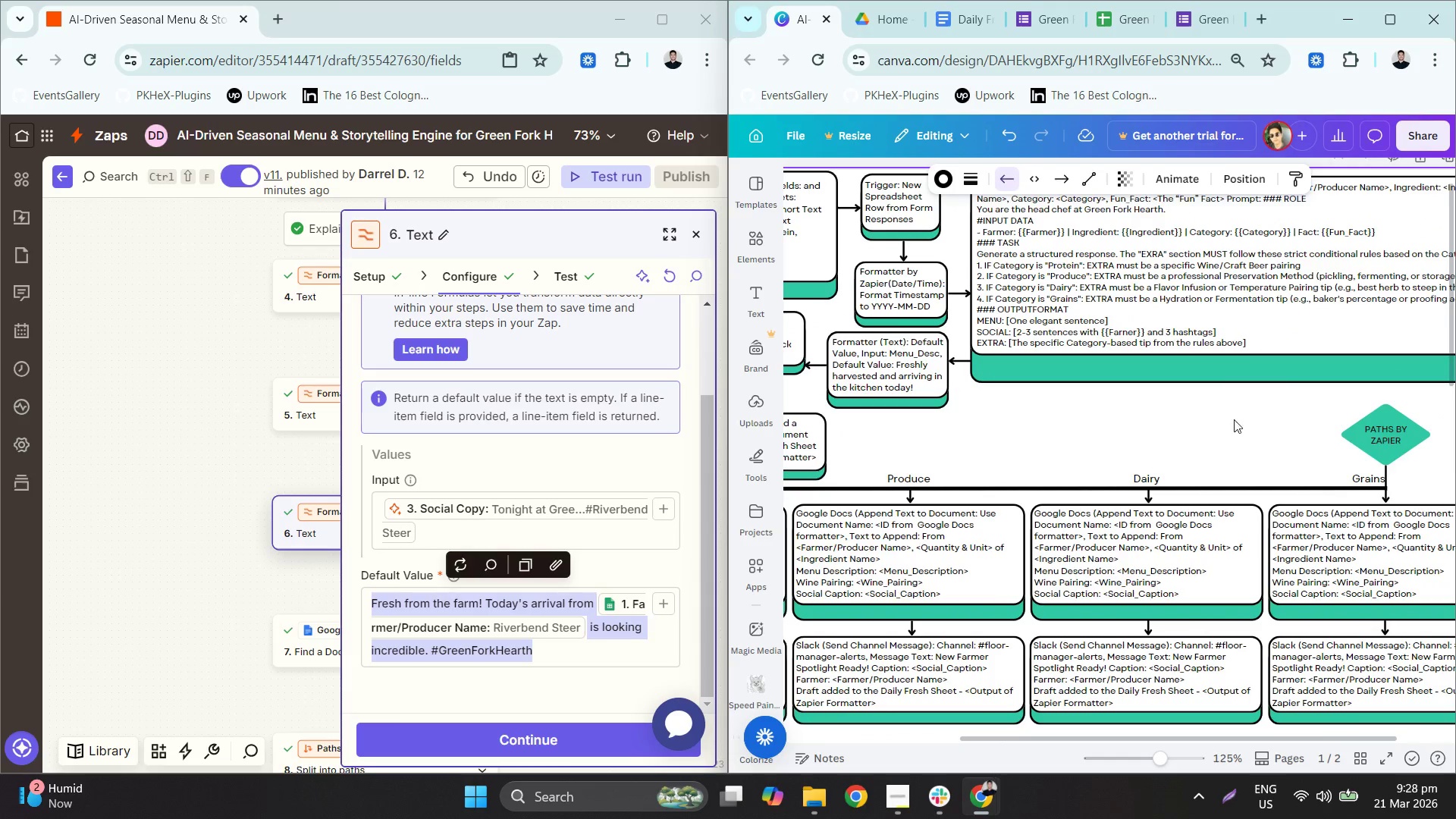 
left_click([1408, 441])
 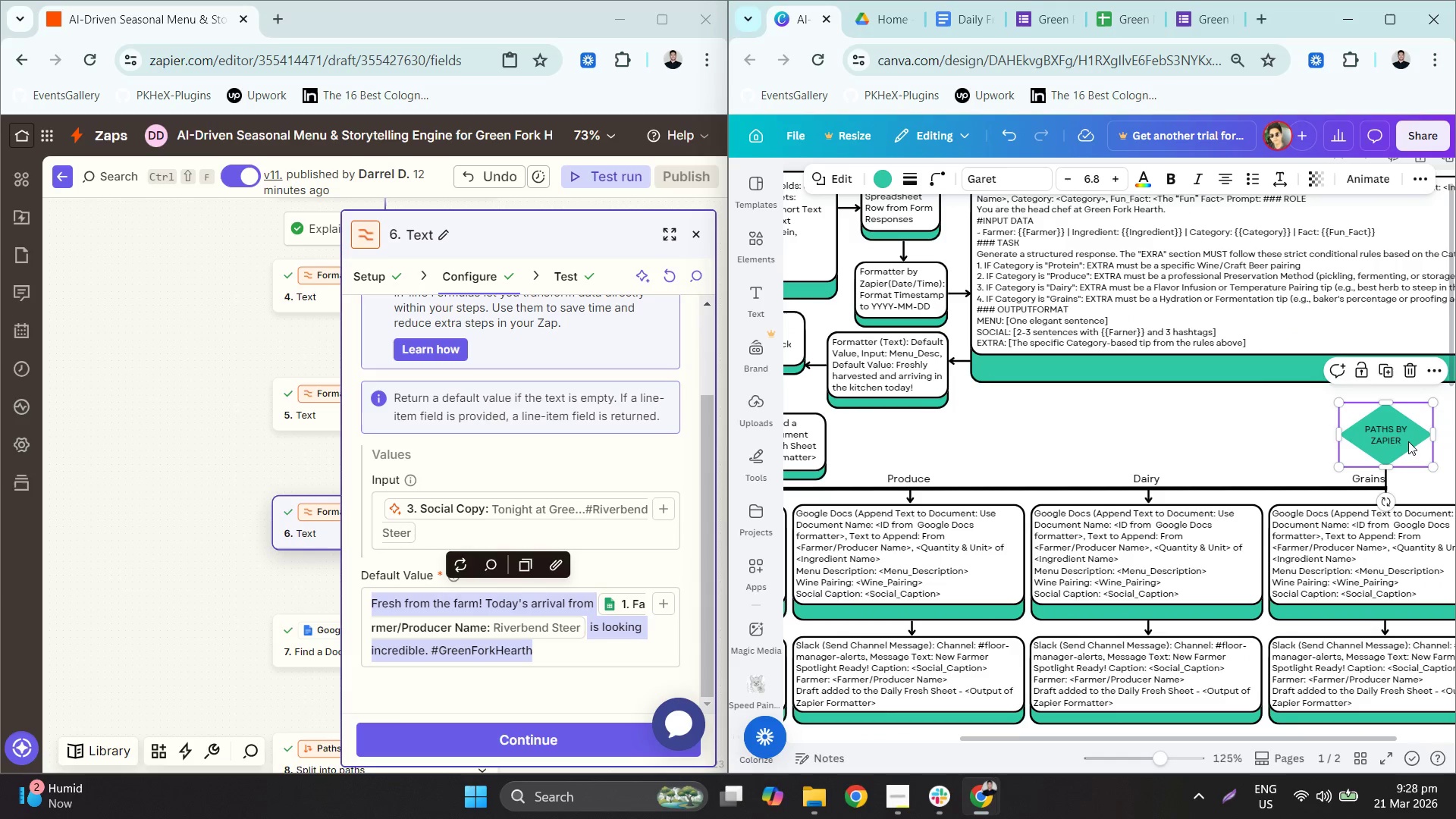 
left_click_drag(start_coordinate=[1392, 433], to_coordinate=[1021, 444])
 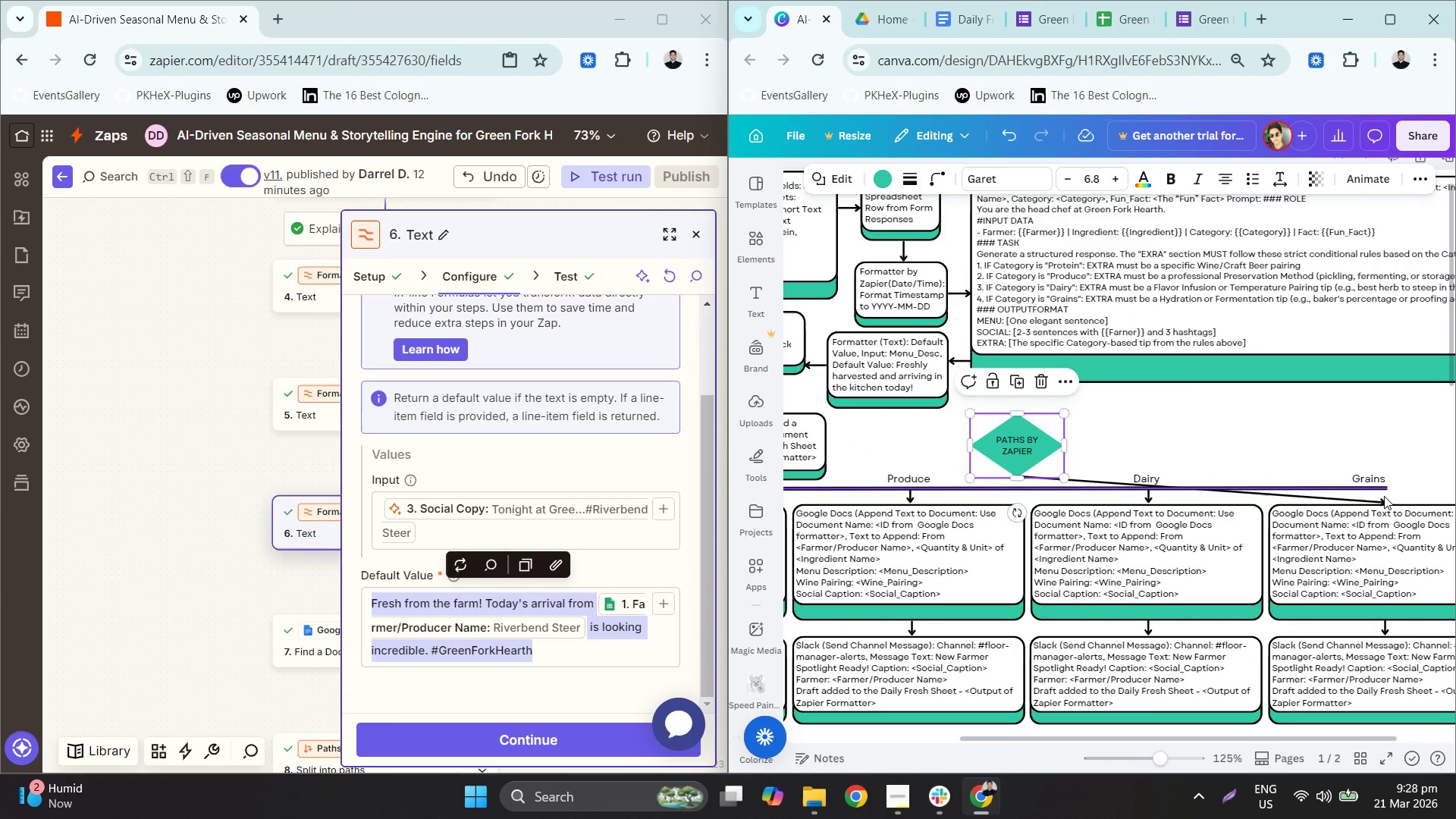 
left_click_drag(start_coordinate=[1382, 503], to_coordinate=[1369, 488])
 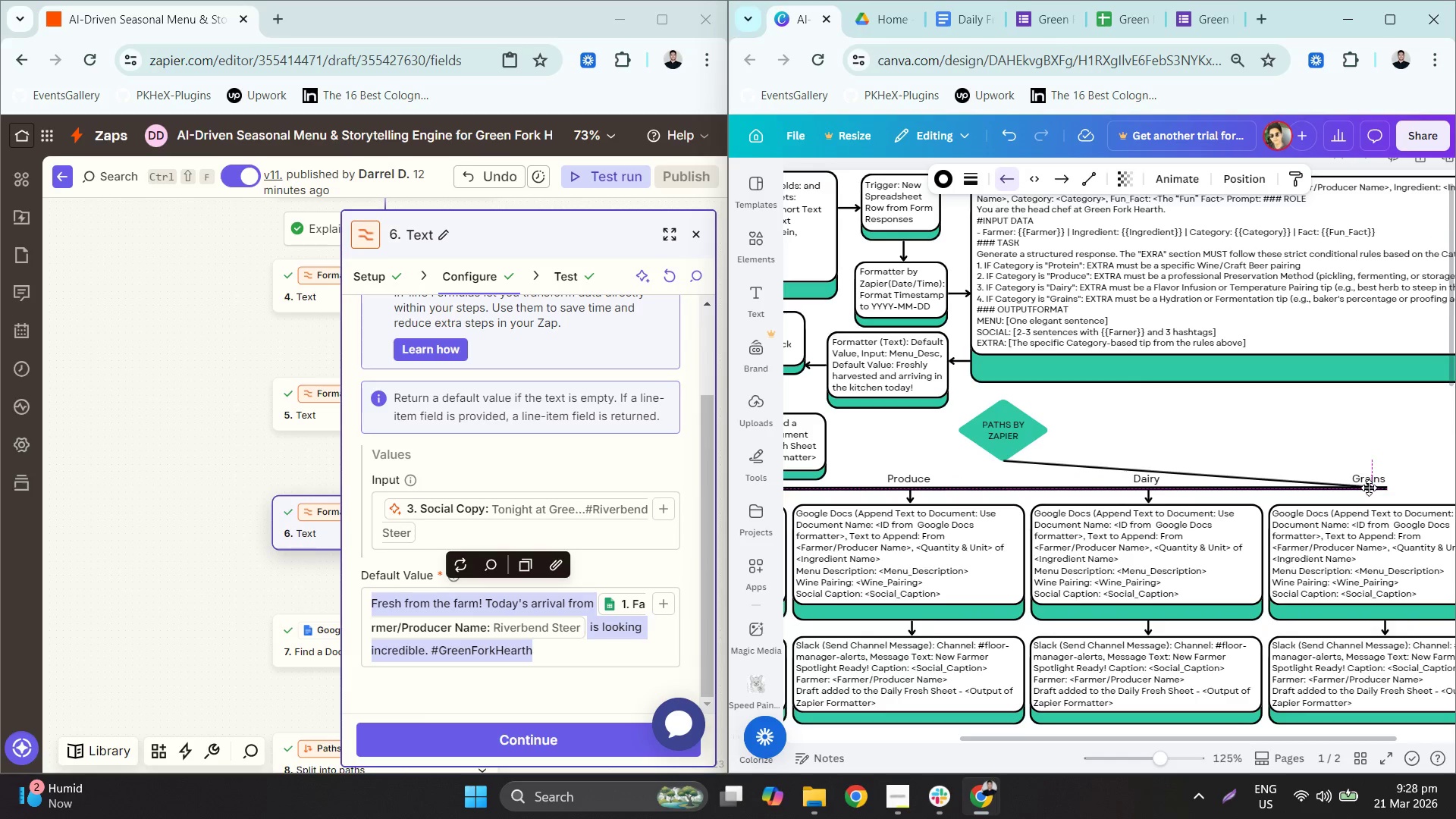 
key(Control+Z)
 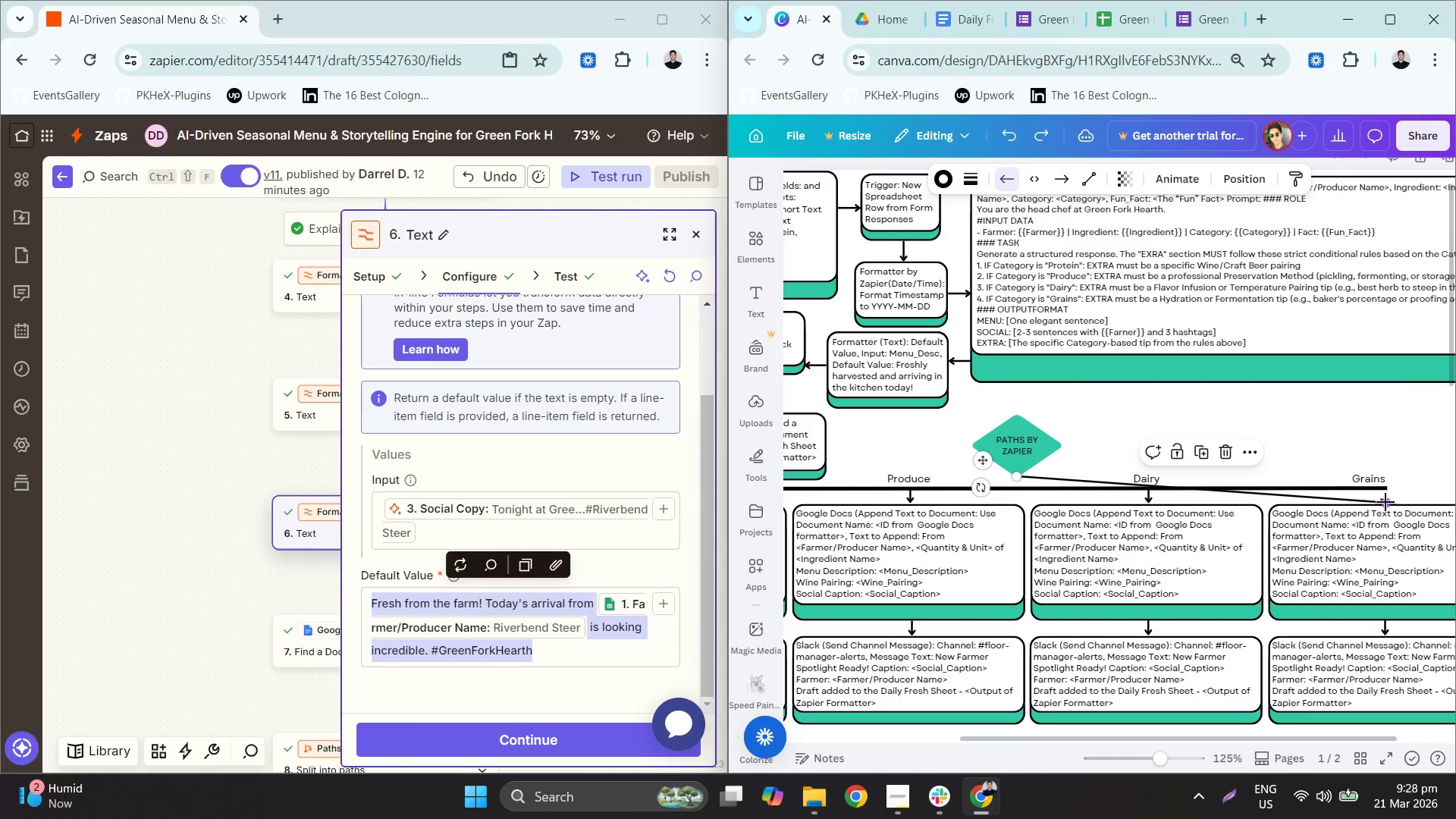 
left_click_drag(start_coordinate=[1385, 502], to_coordinate=[1017, 491])
 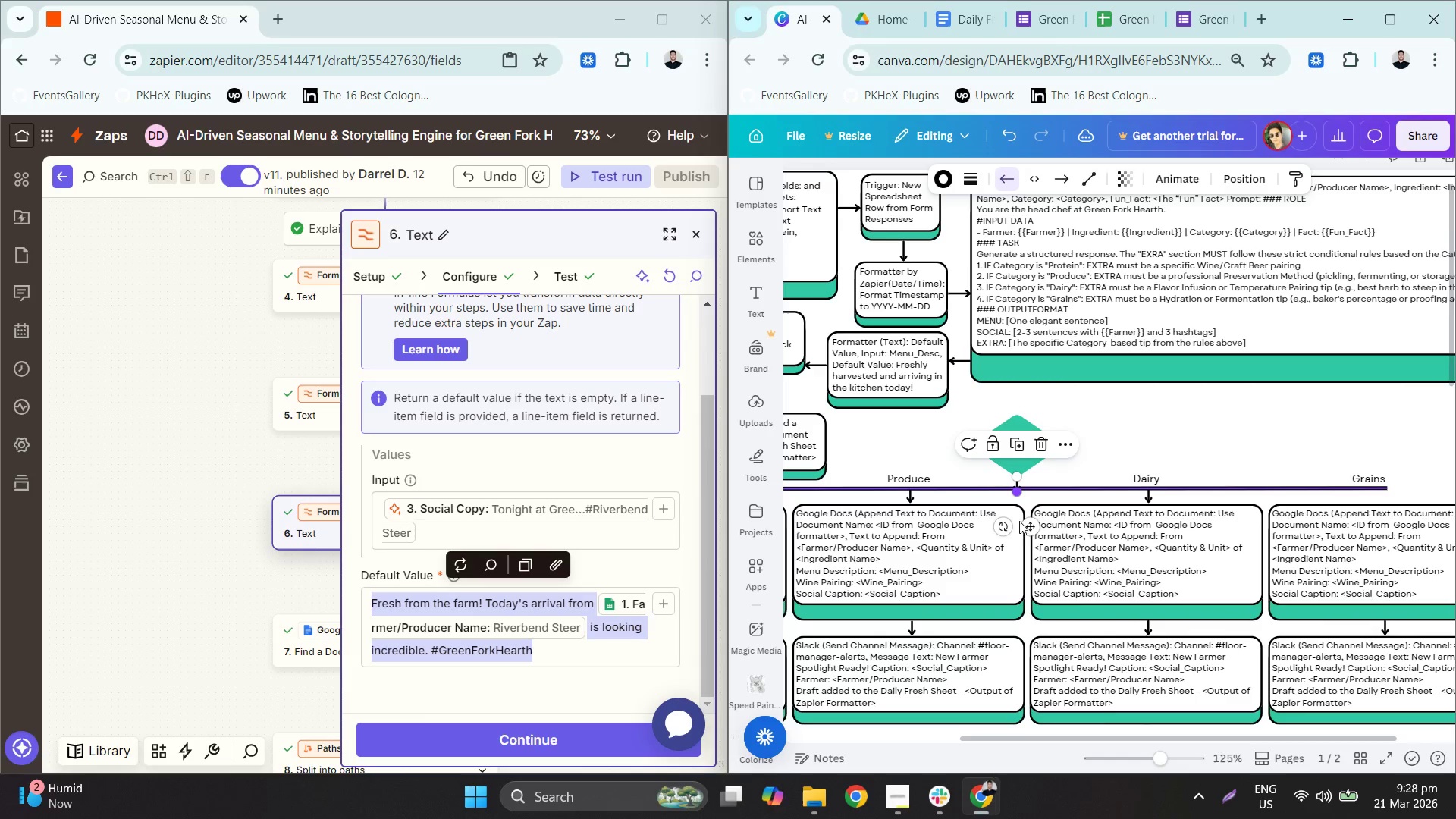 
hold_key(key=ControlLeft, duration=0.61)
 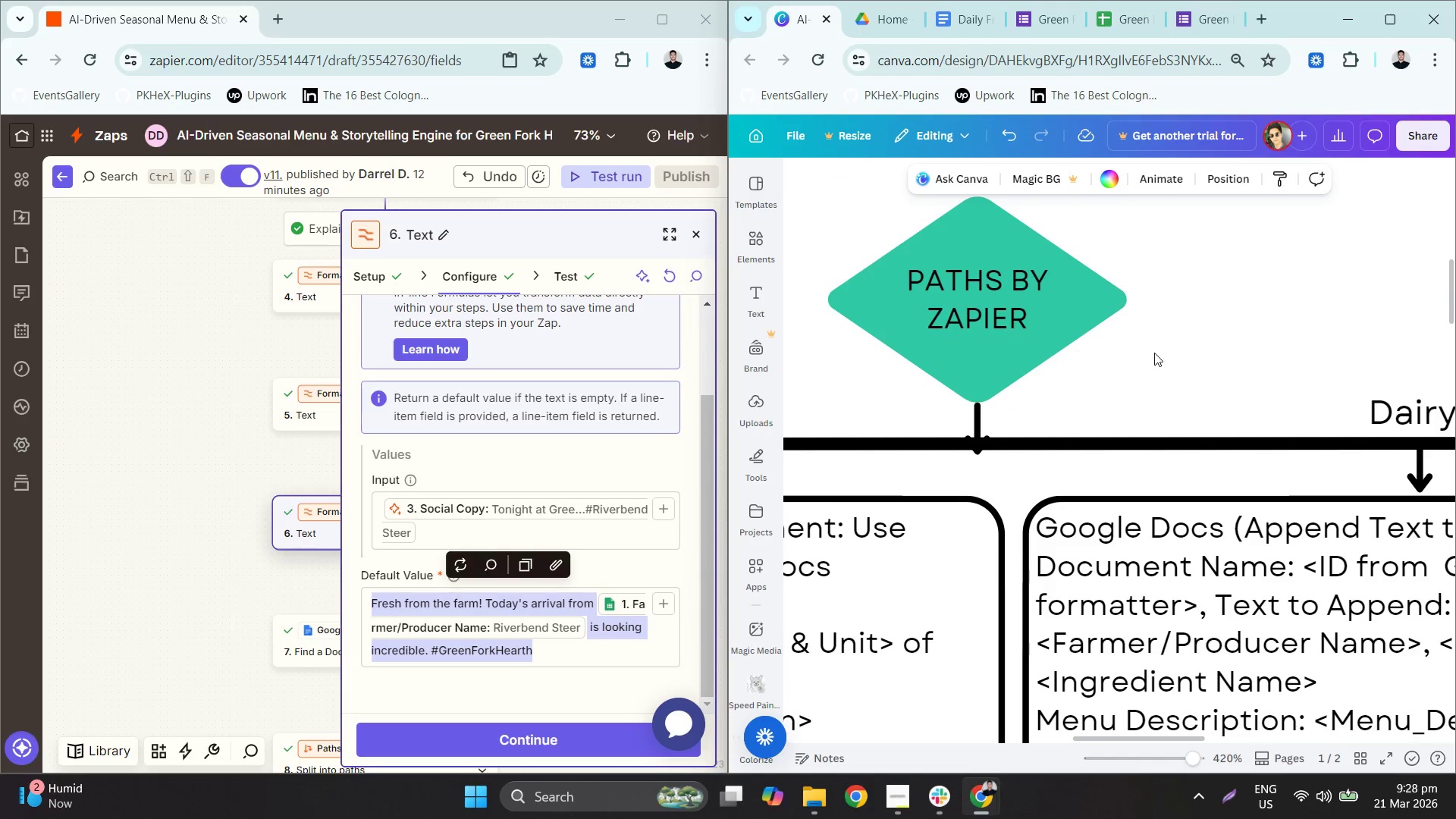 
left_click([1150, 356])
 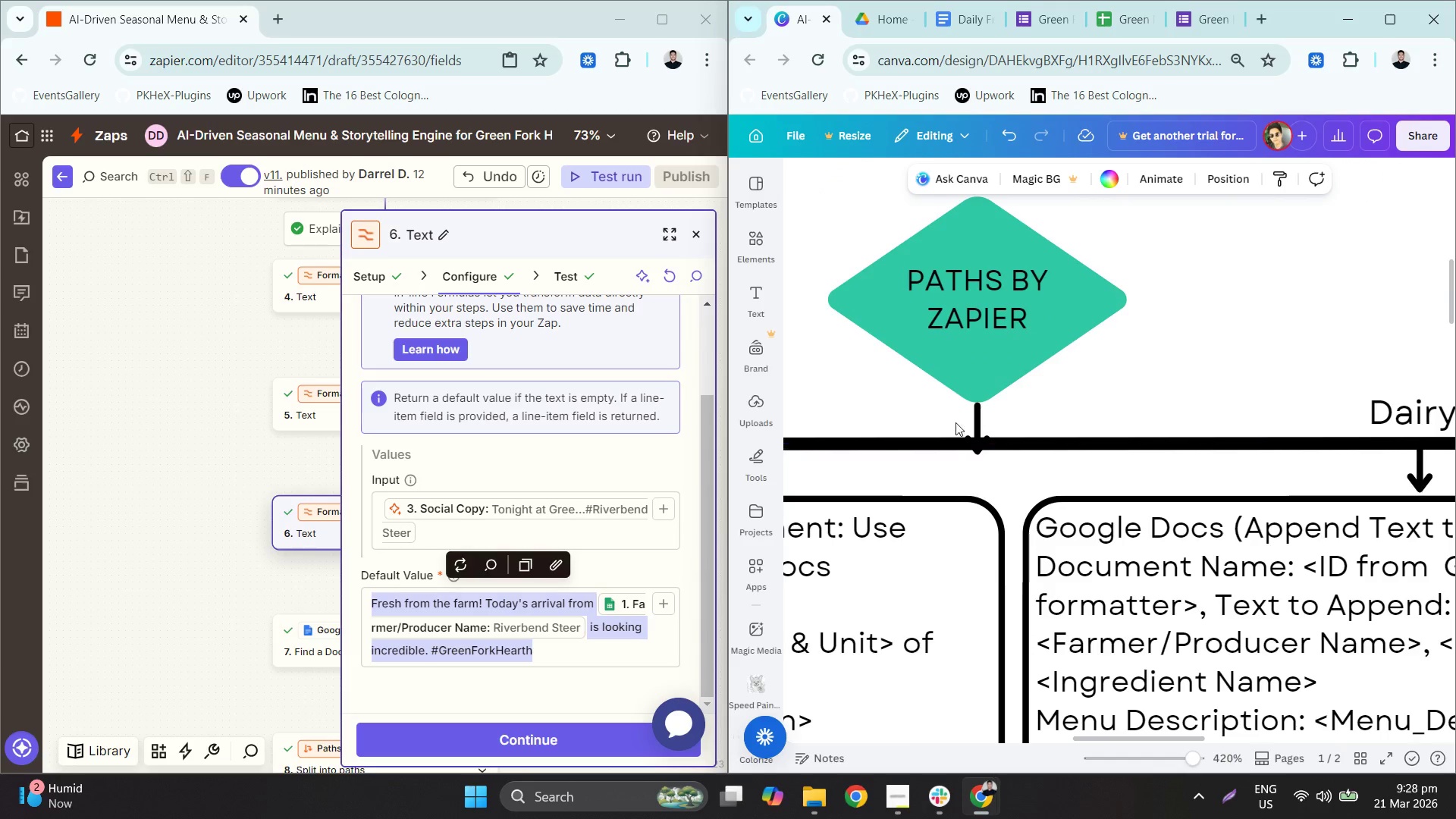 
scroll: coordinate [1060, 472], scroll_direction: up, amount: 7.0
 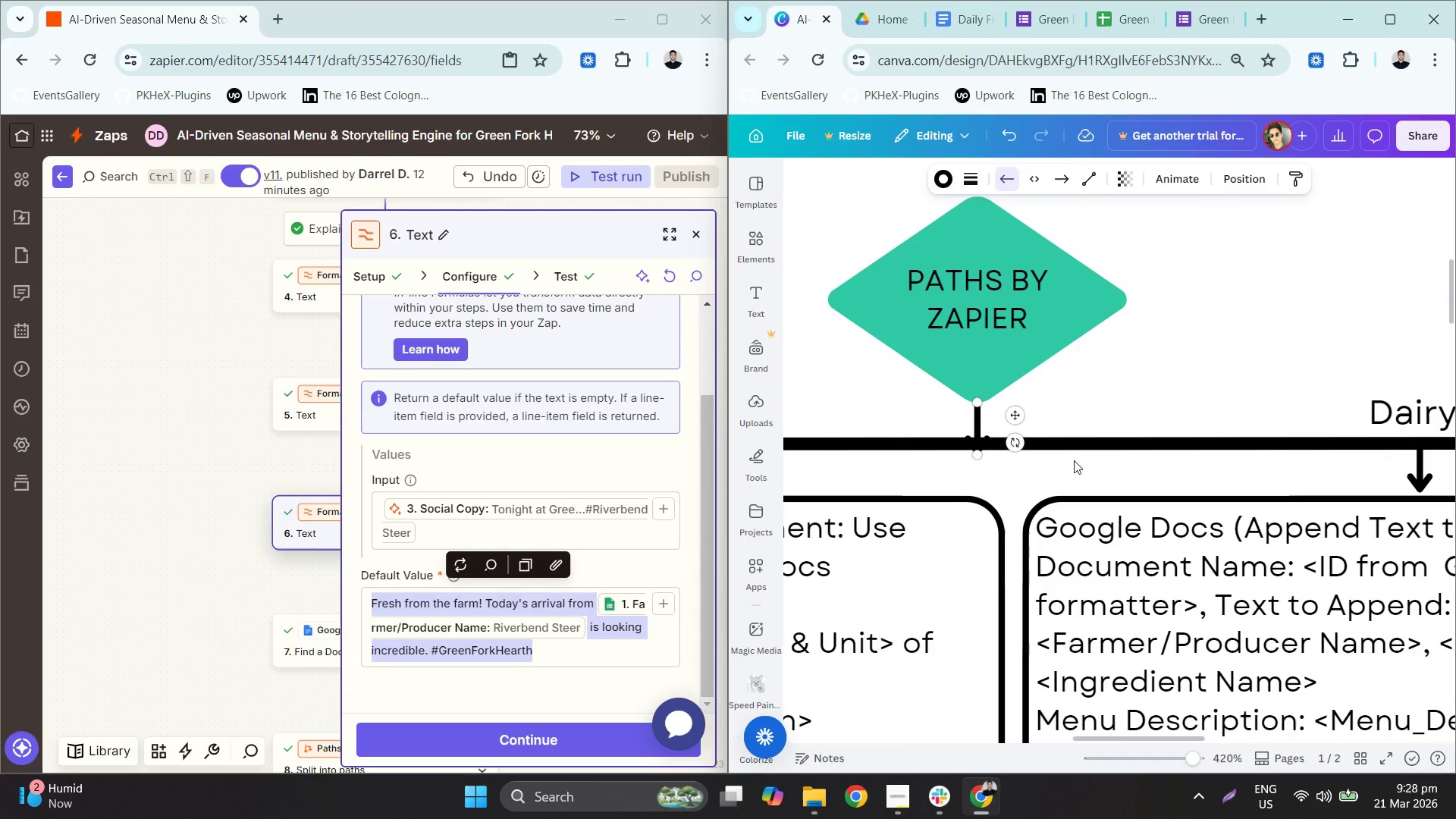 
left_click([975, 418])
 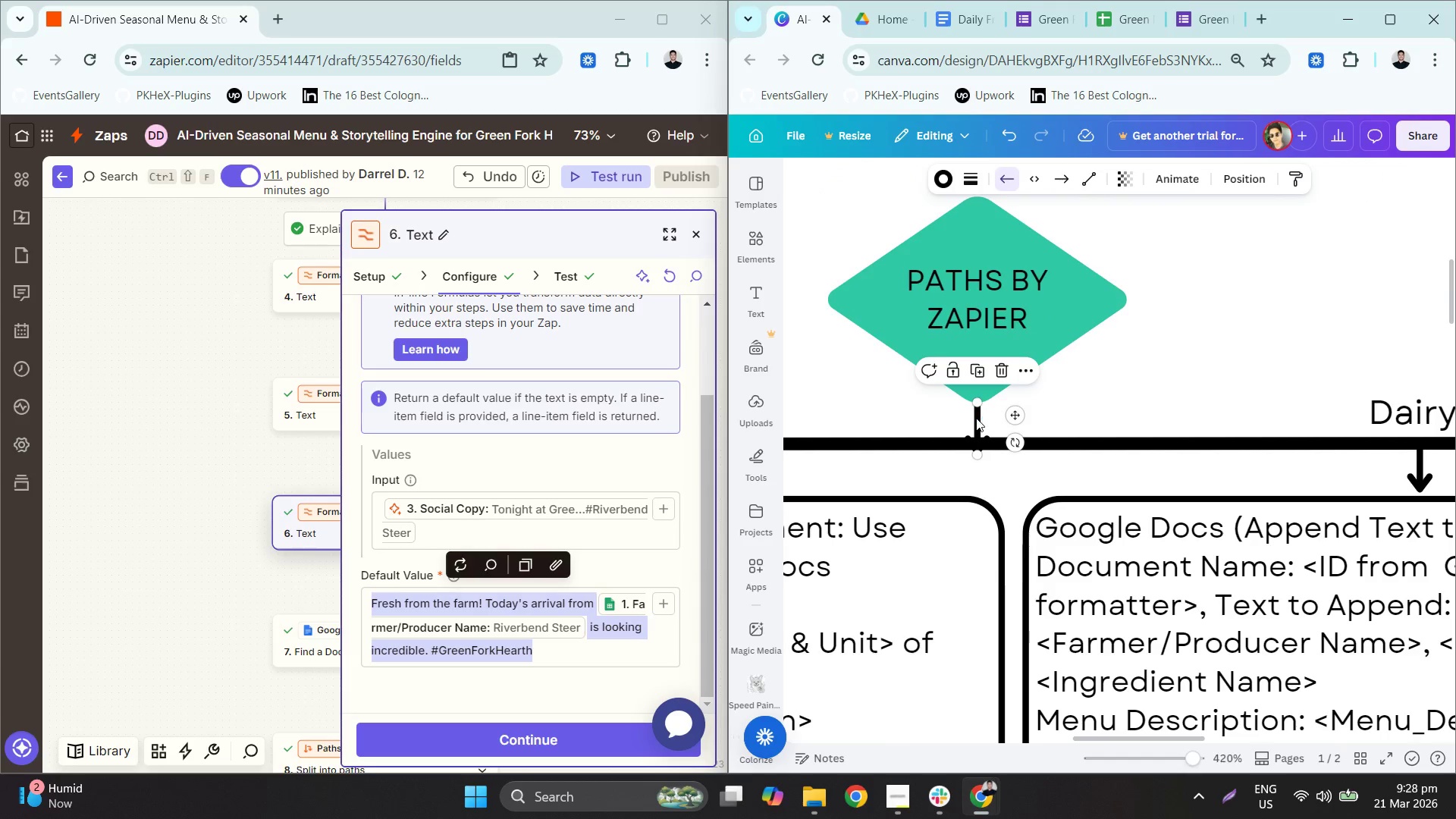 
key(Control+X)
 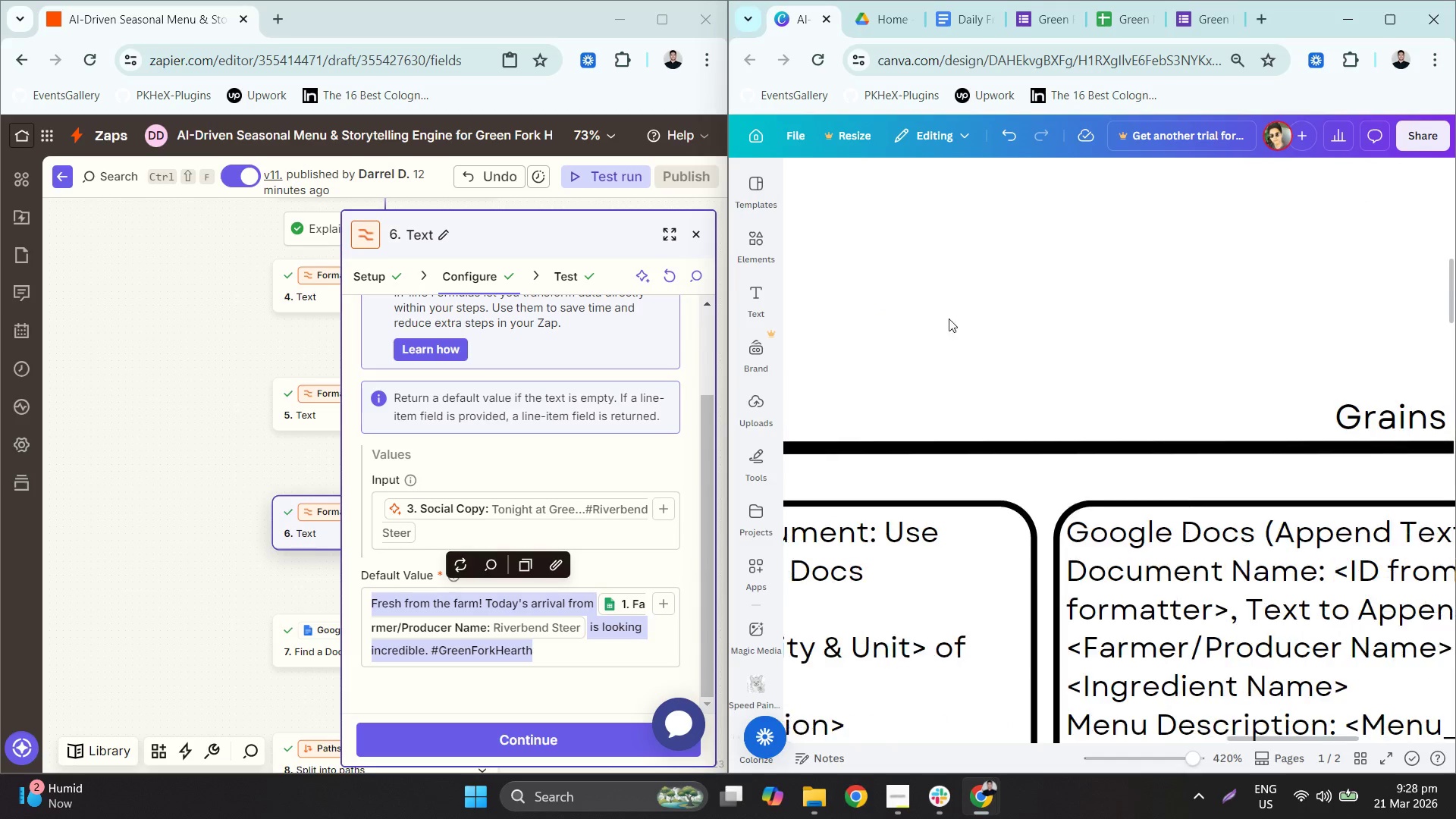 
key(Control+ControlLeft)
 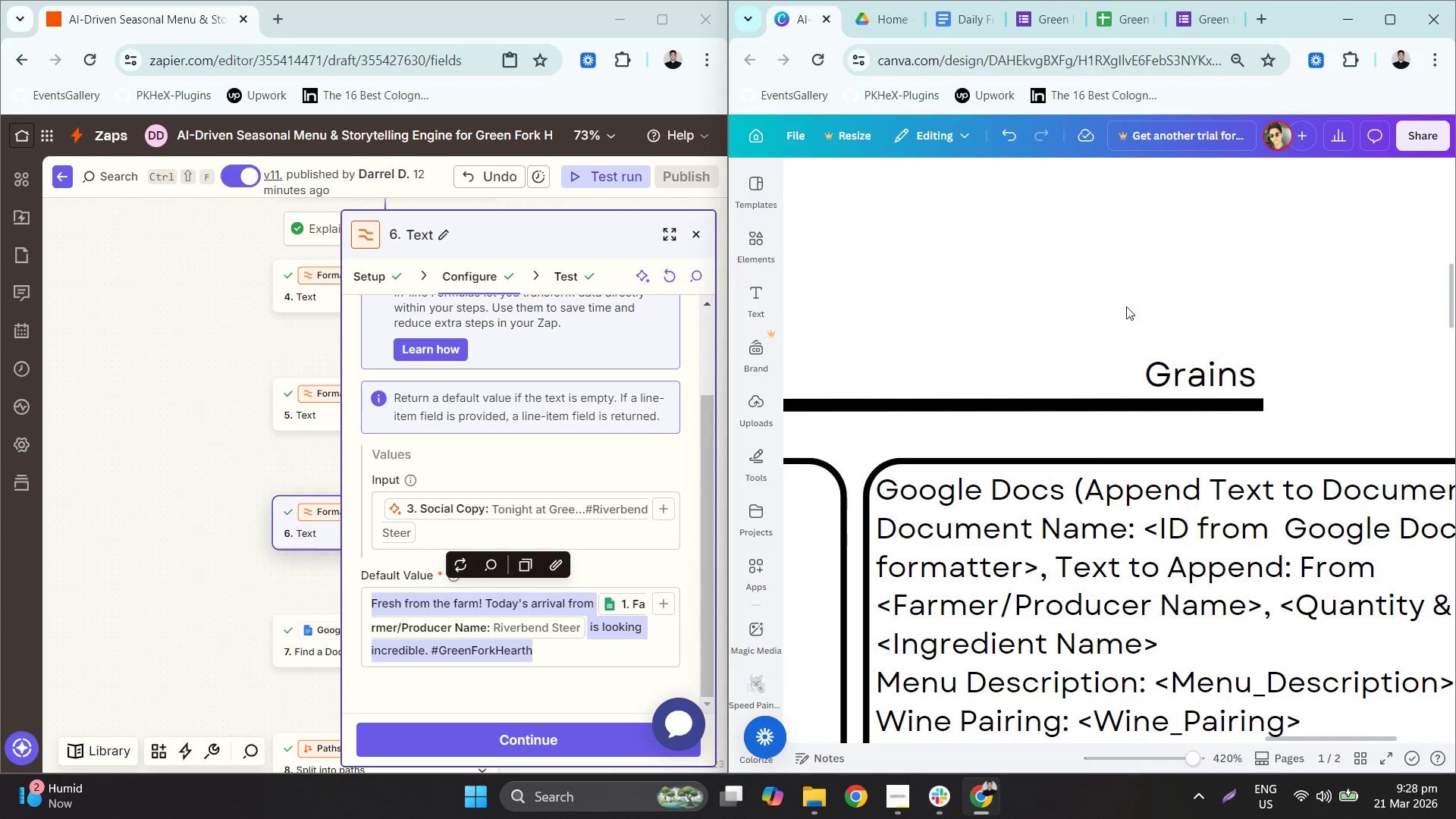 
key(Control+V)
 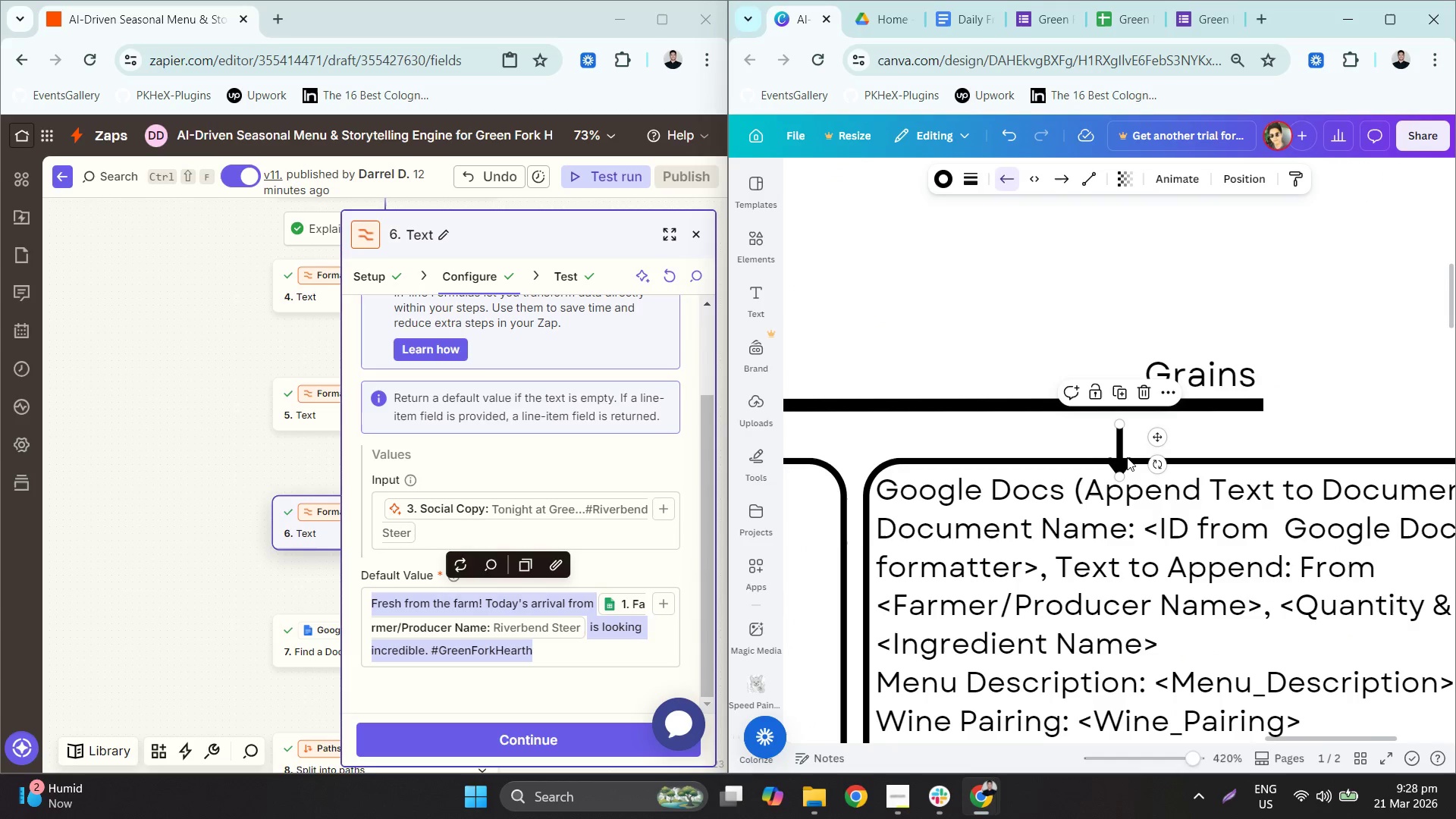 
left_click_drag(start_coordinate=[1119, 456], to_coordinate=[1260, 433])
 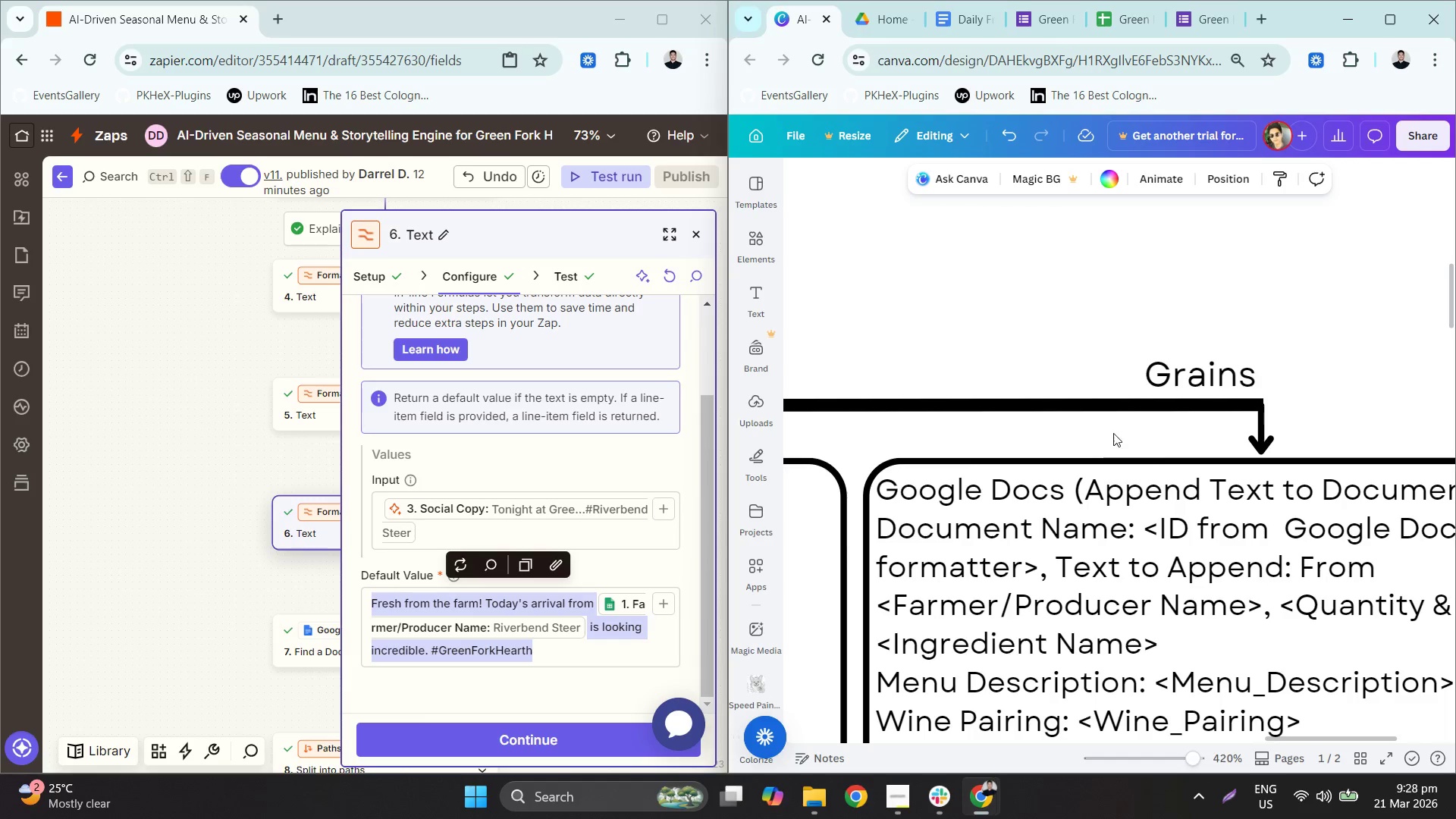 
hold_key(key=ControlLeft, duration=0.47)
 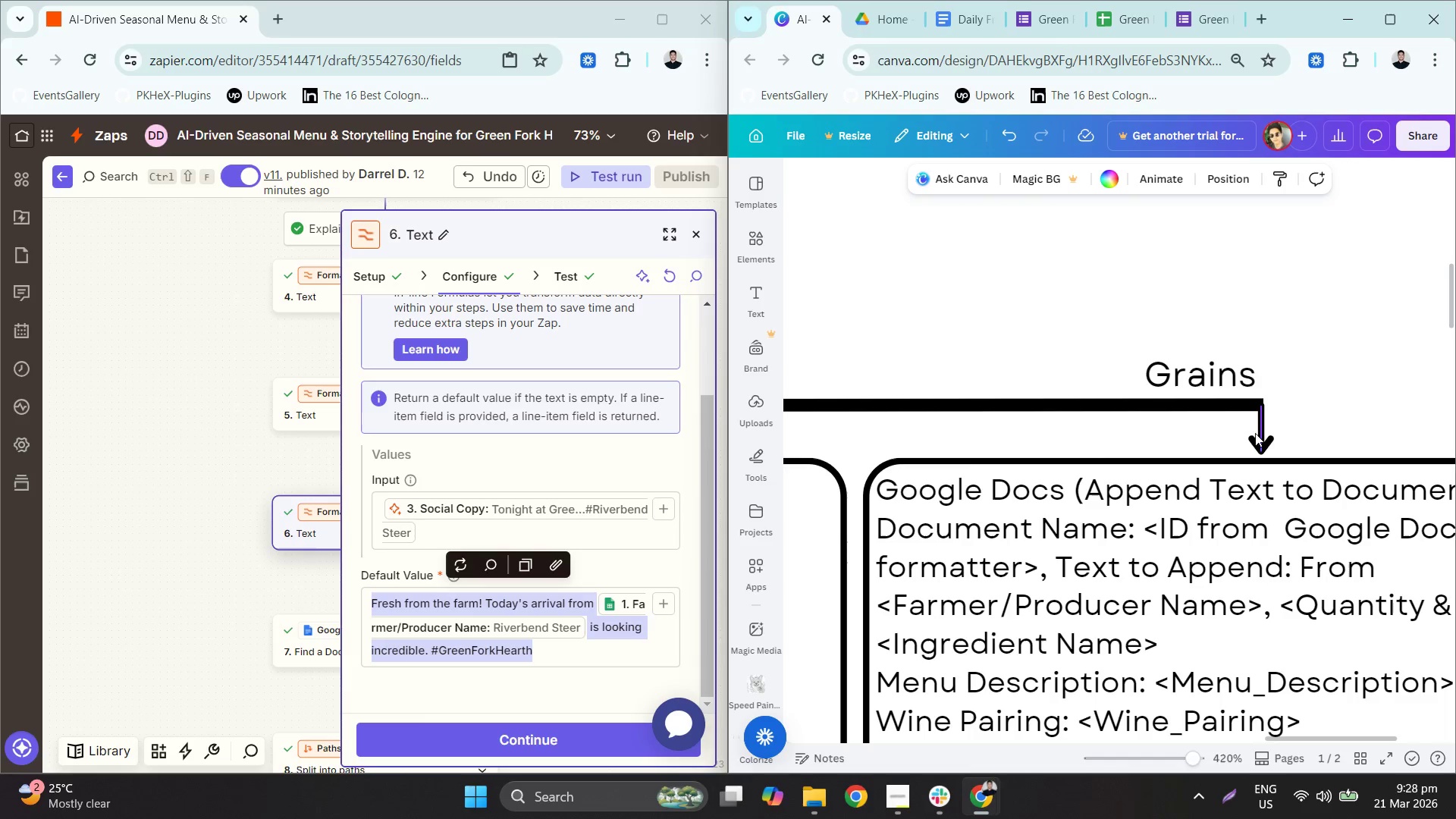 
left_click([1259, 432])
 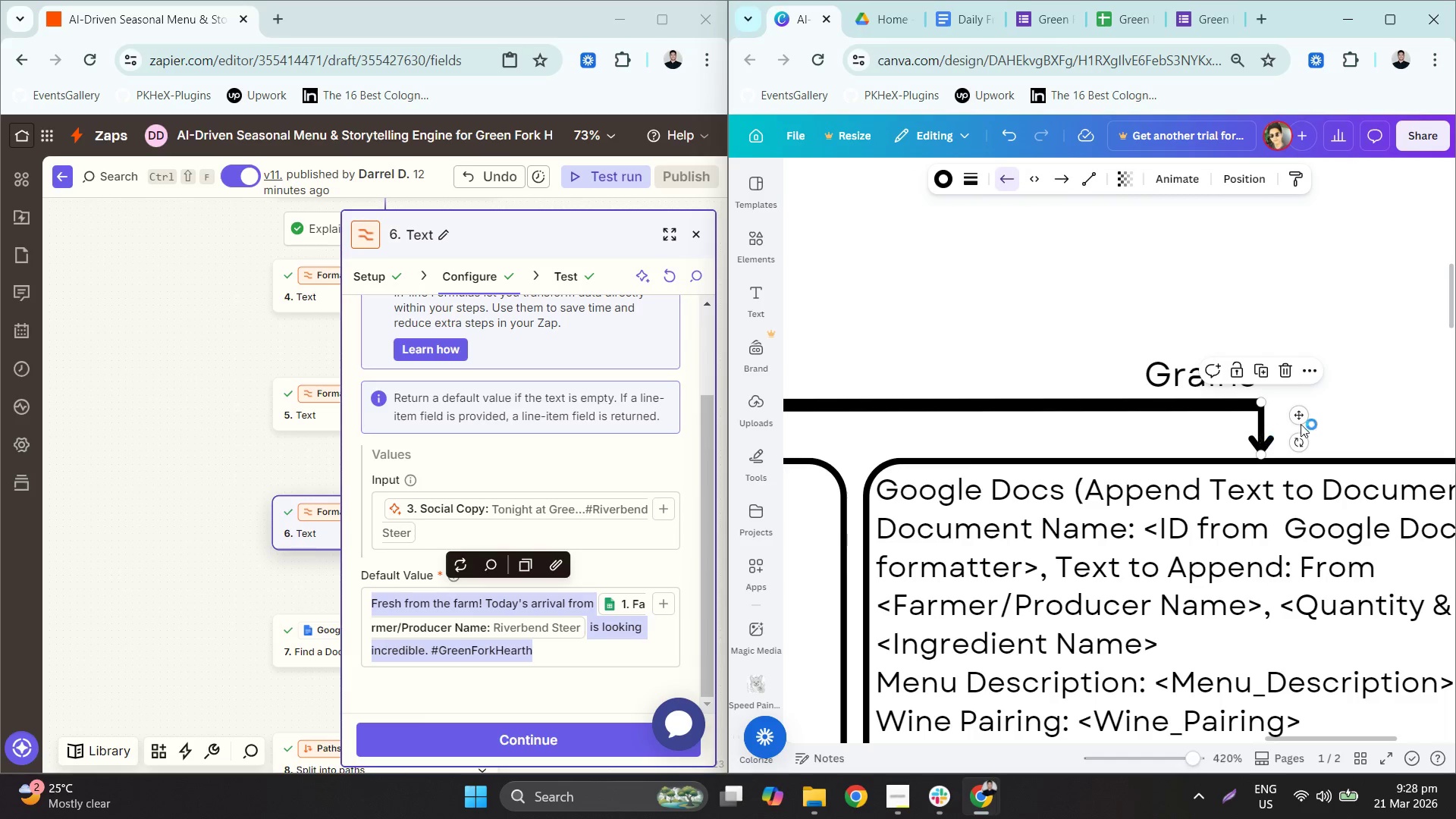 
key(ArrowUp)
 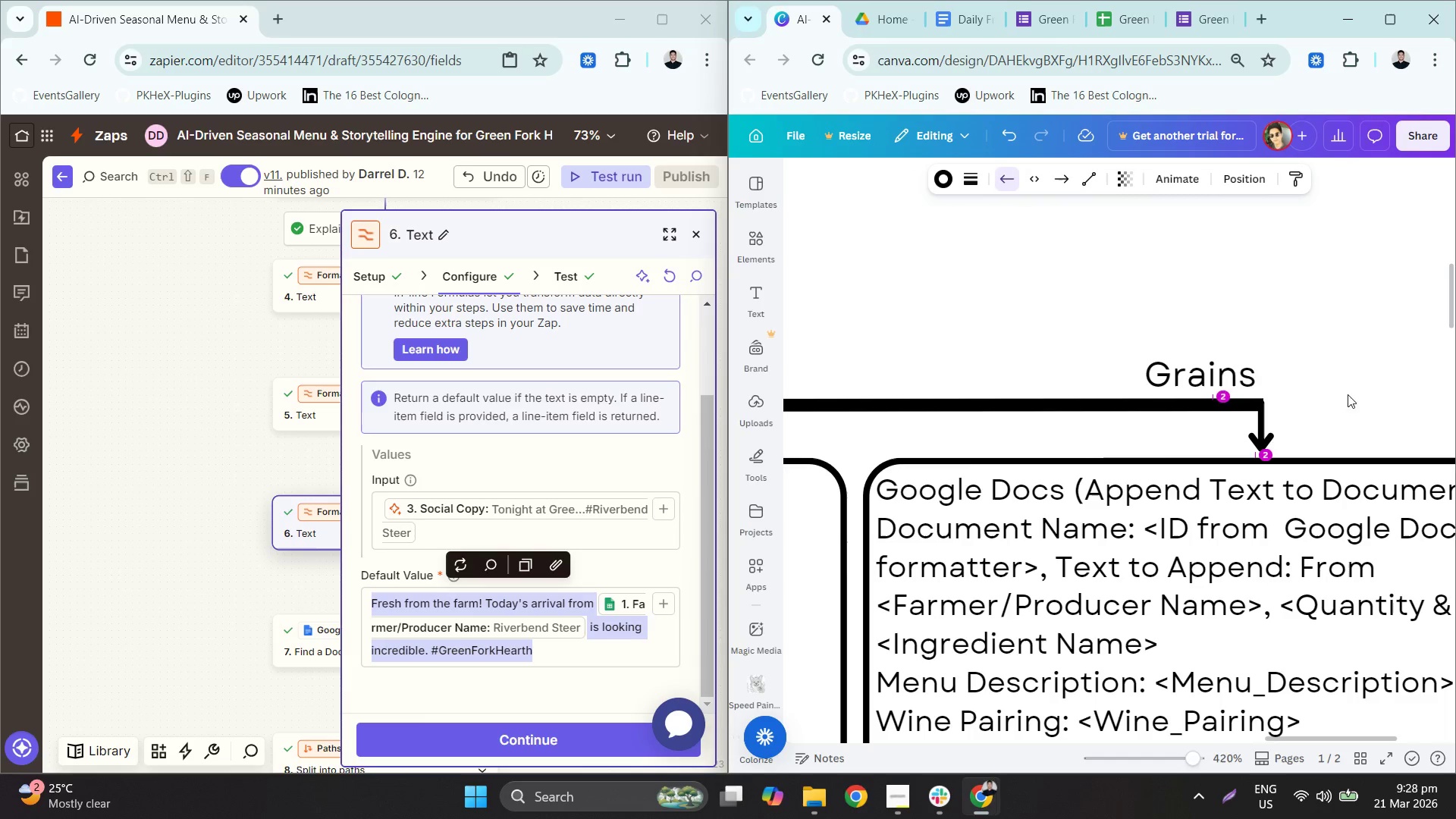 
left_click([1382, 388])
 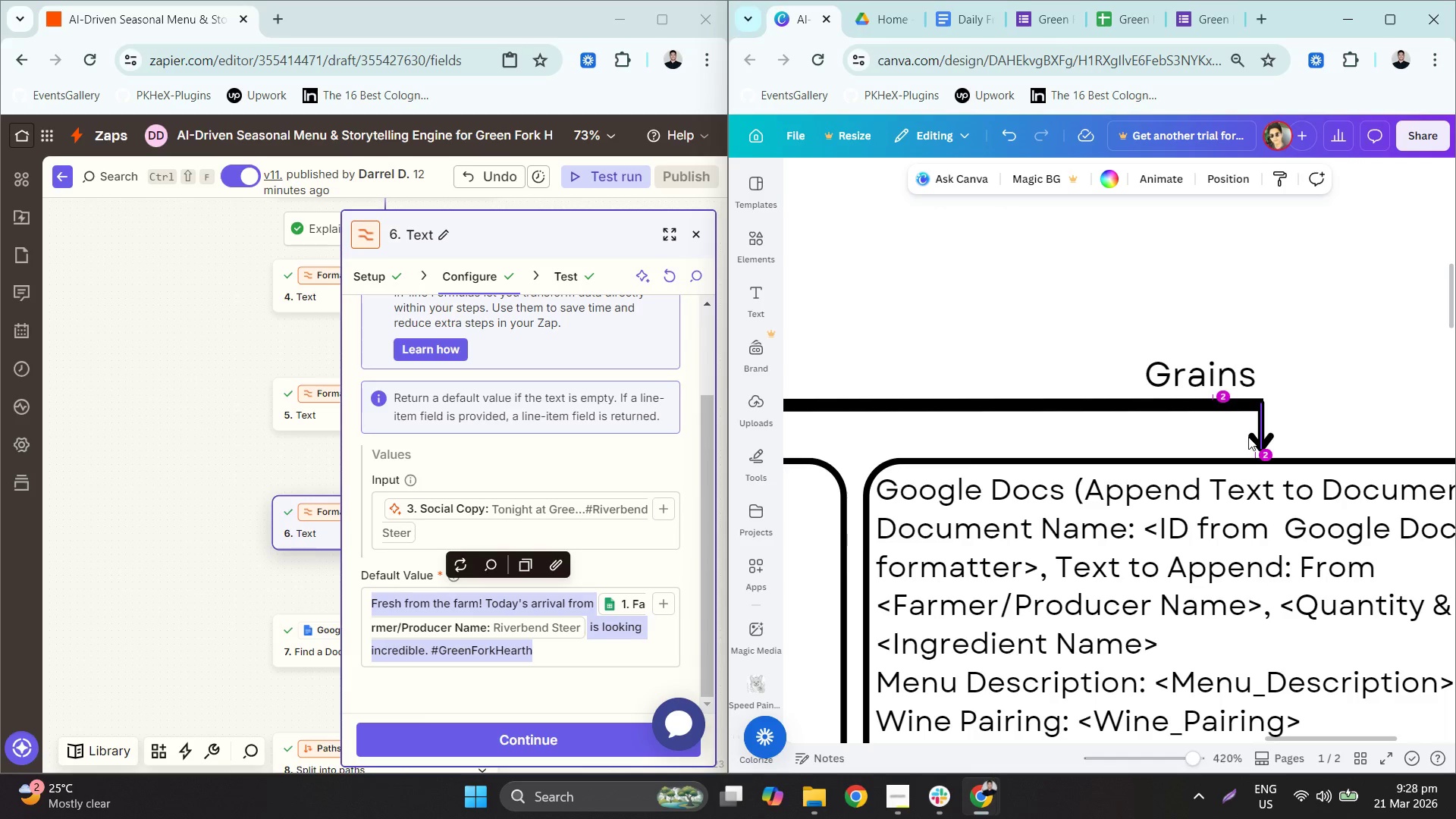 
hold_key(key=ControlLeft, duration=0.48)
scroll: coordinate [1292, 439], scroll_direction: down, amount: 5.0
 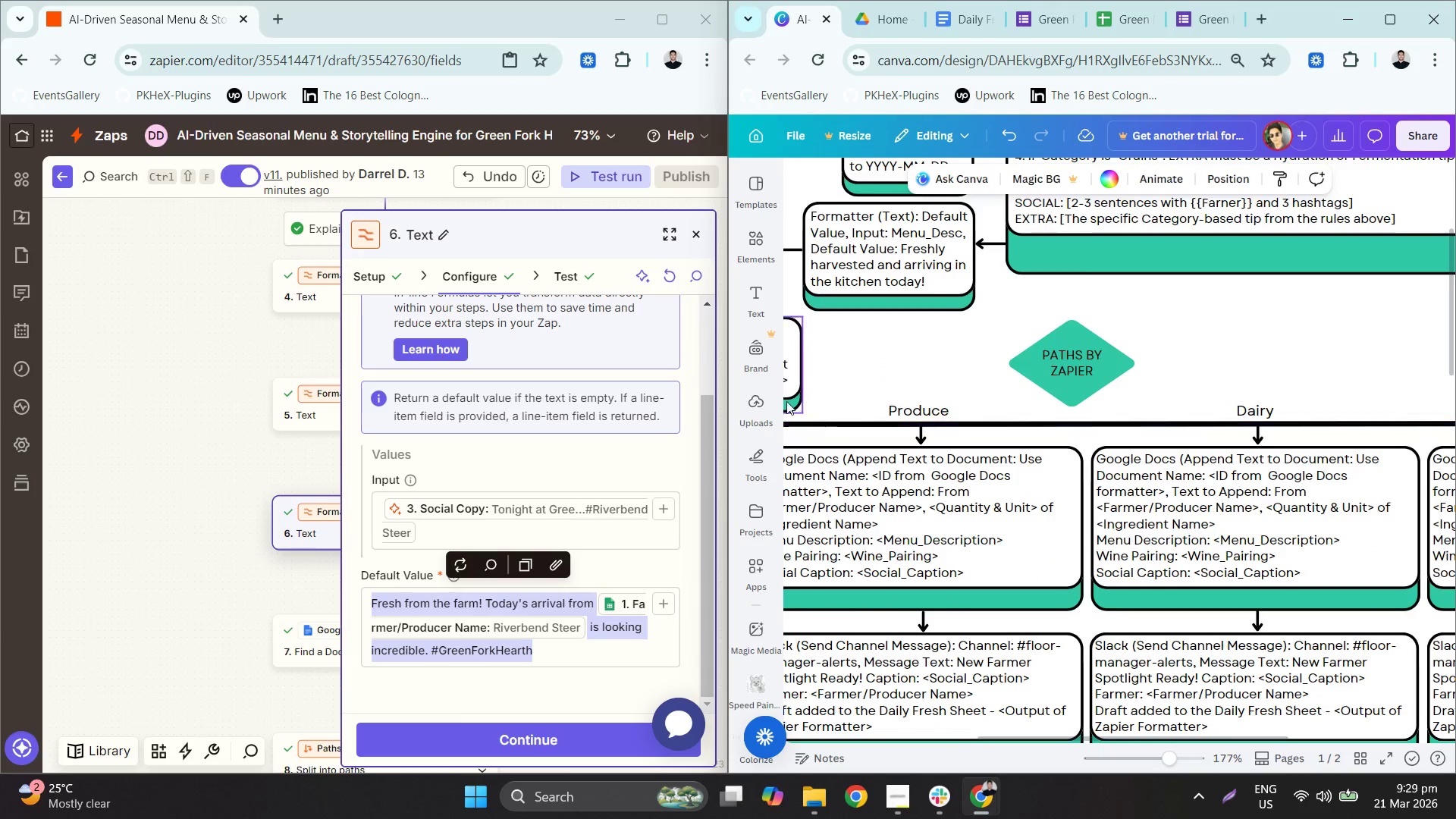 
hold_key(key=ControlLeft, duration=1.5)
scroll: coordinate [1053, 449], scroll_direction: down, amount: 3.0
 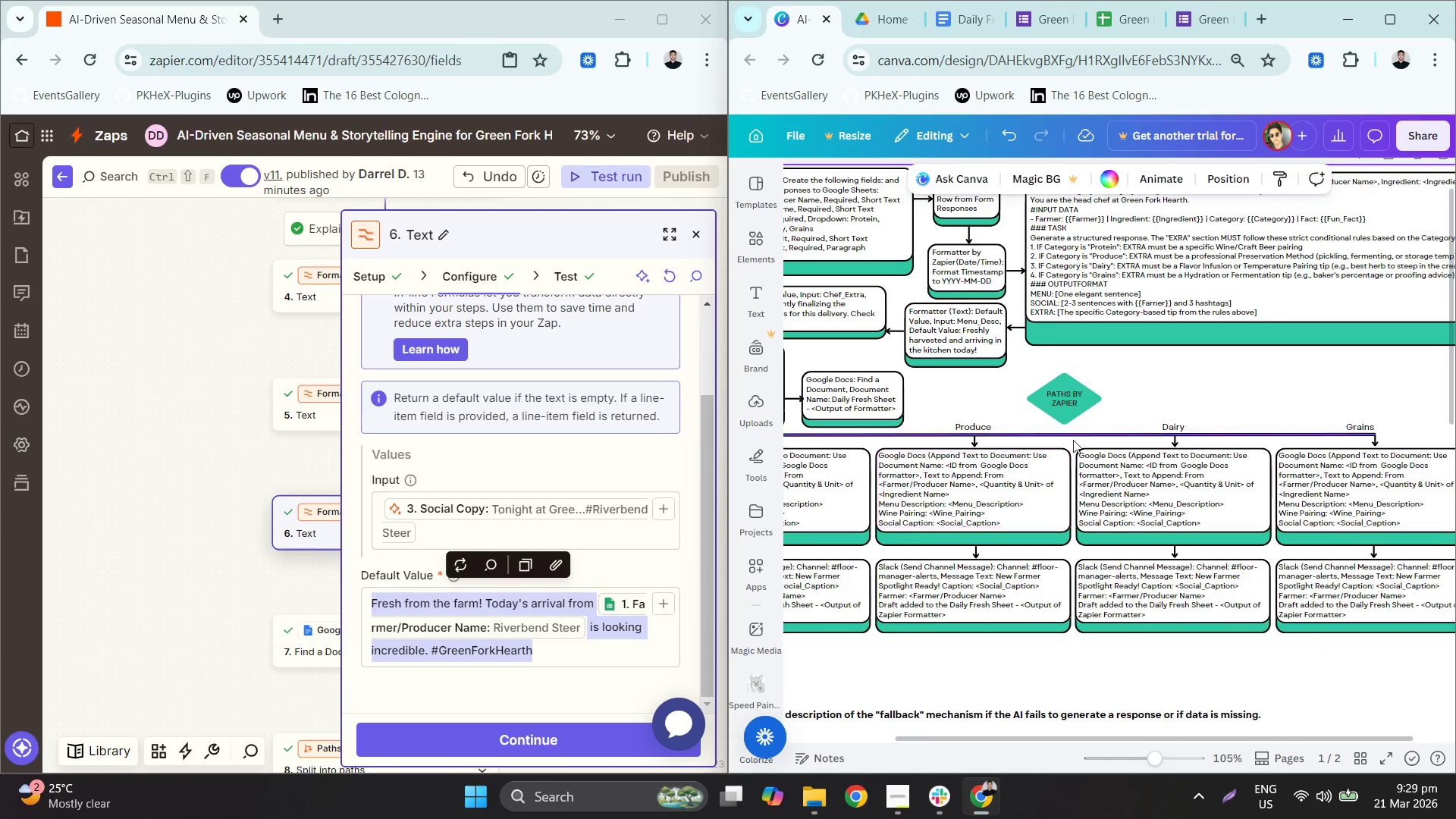 
key(Control+ControlLeft)
 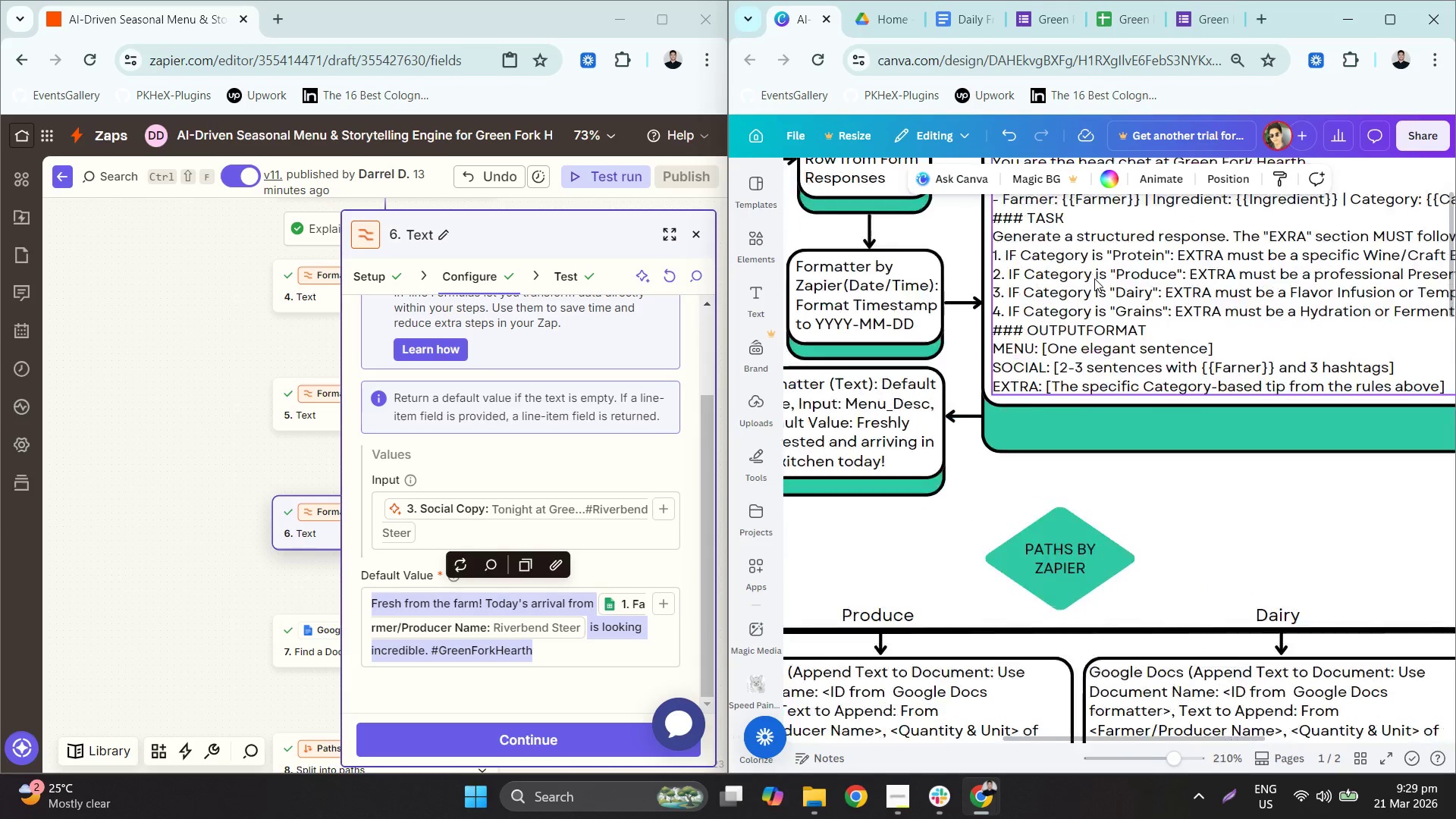 
key(Control+ControlLeft)
 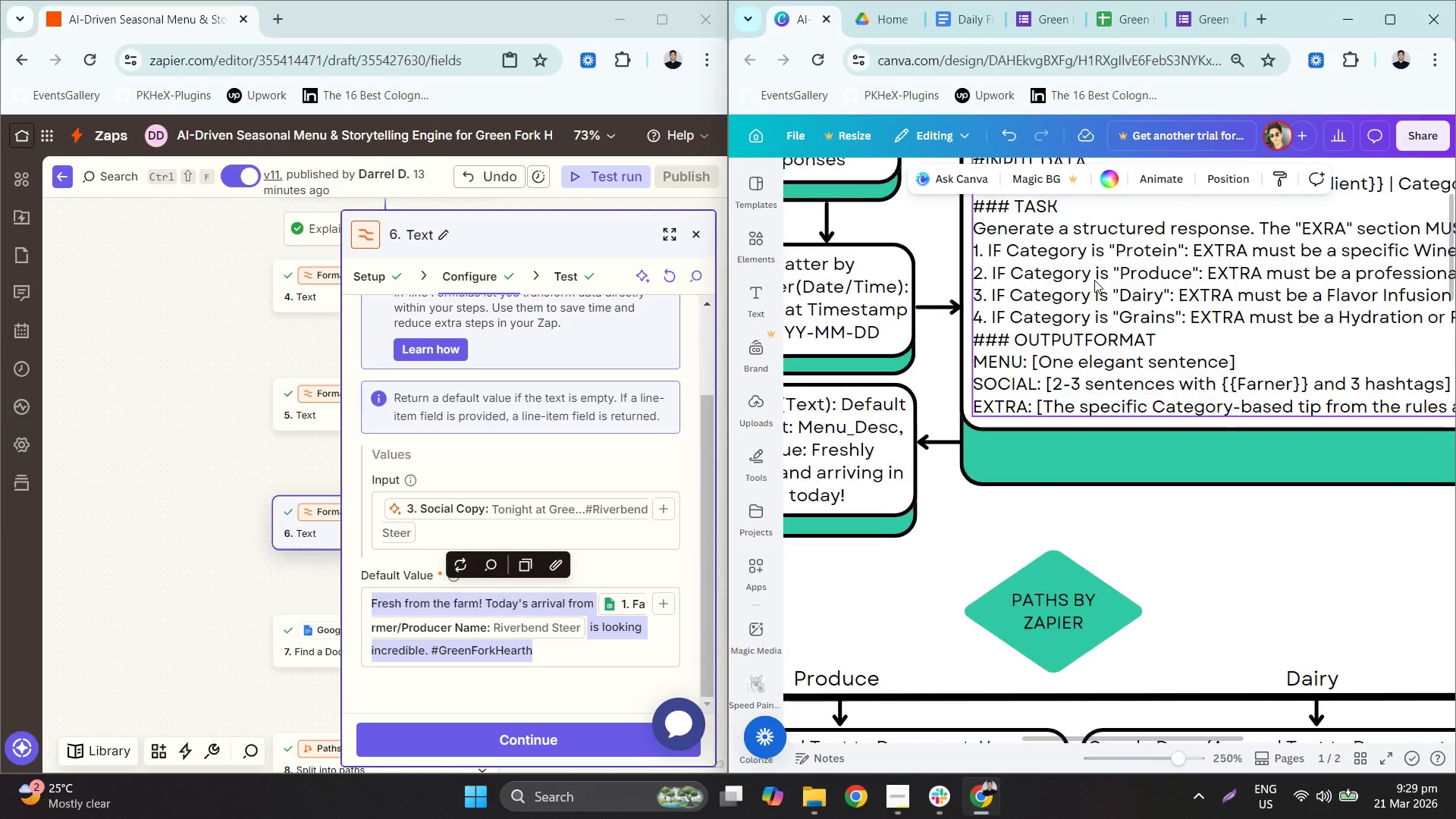 
key(Control+ControlLeft)
 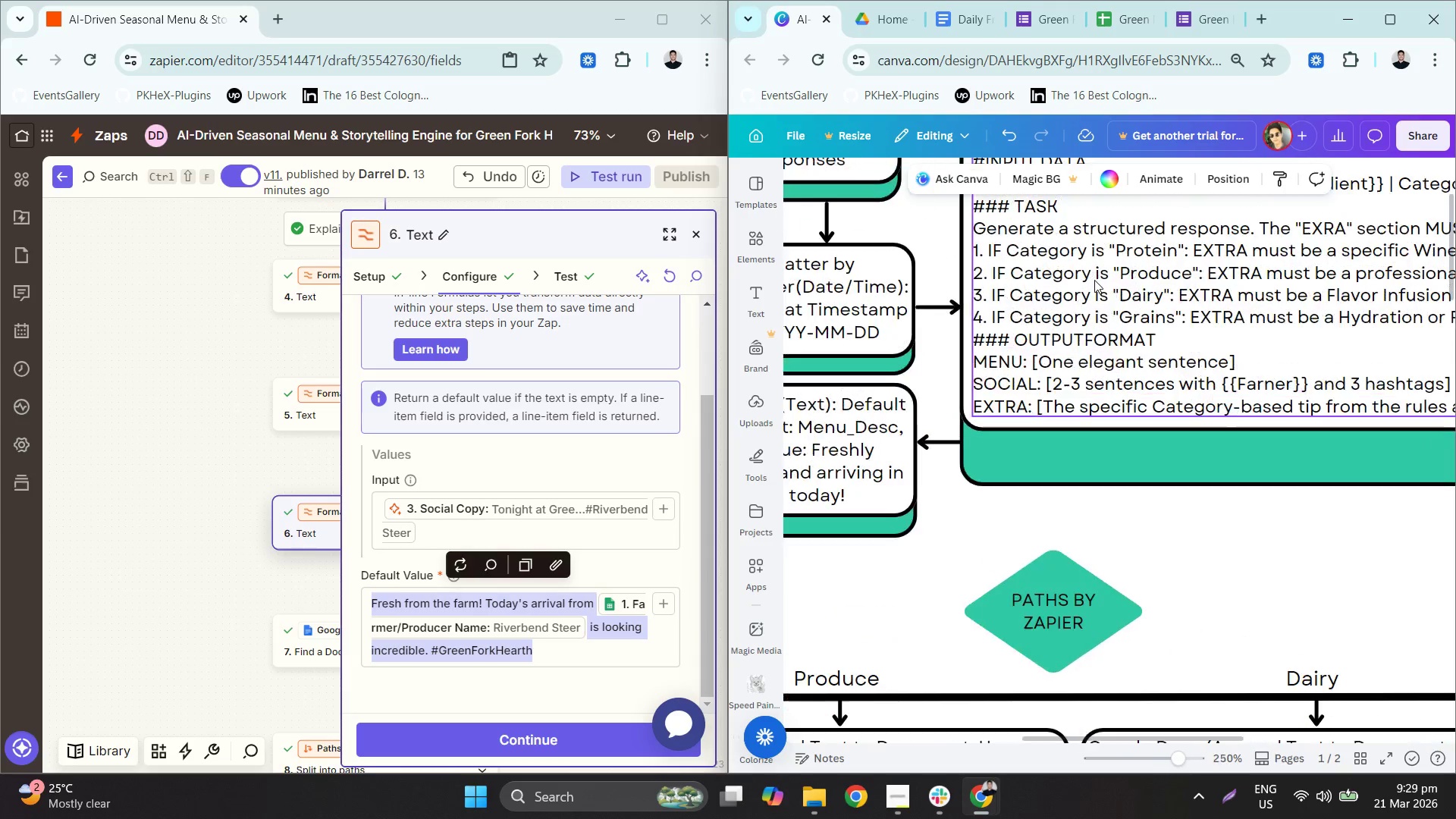 
key(Control+ControlLeft)
 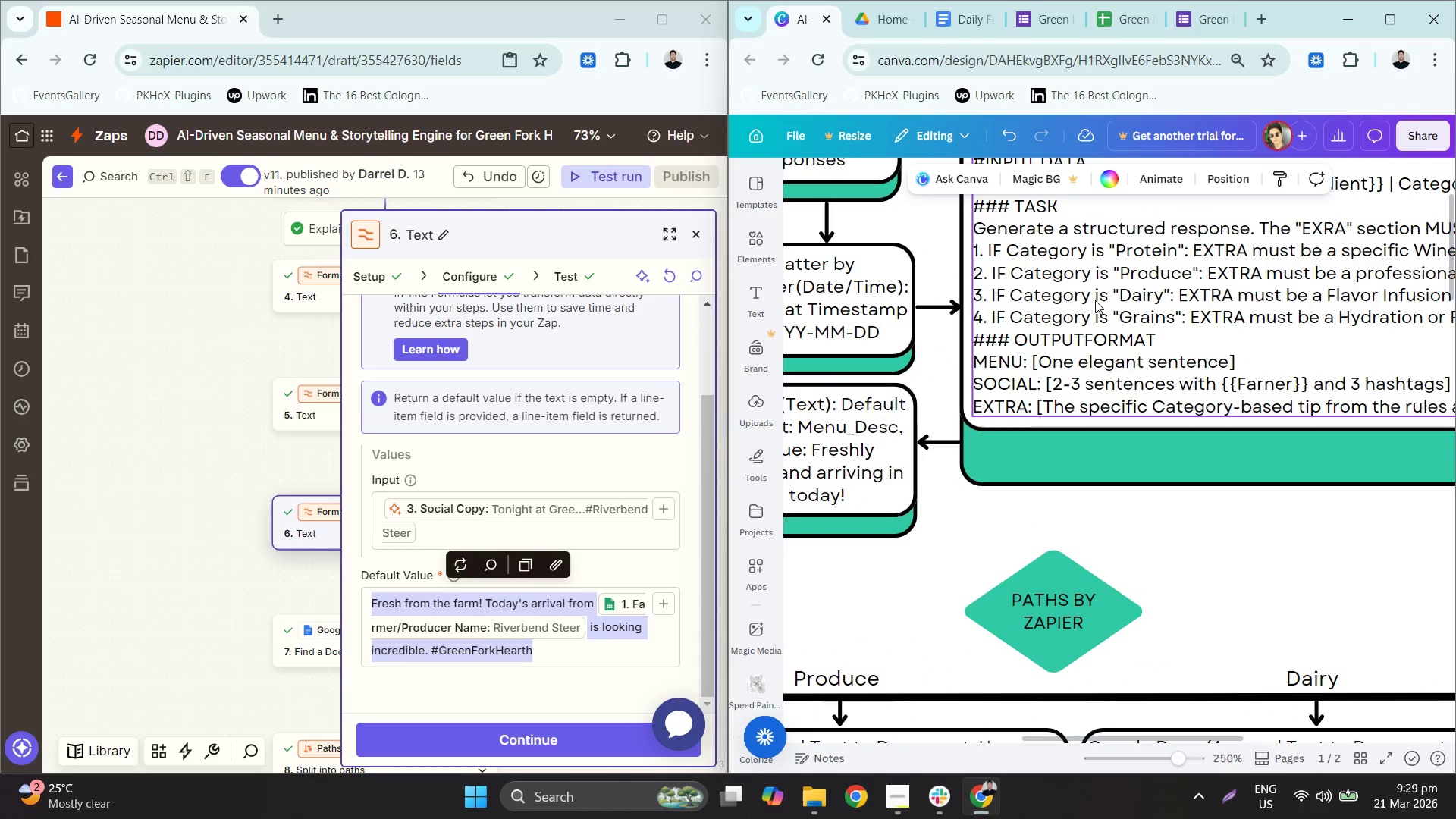 
key(Control+ControlLeft)
 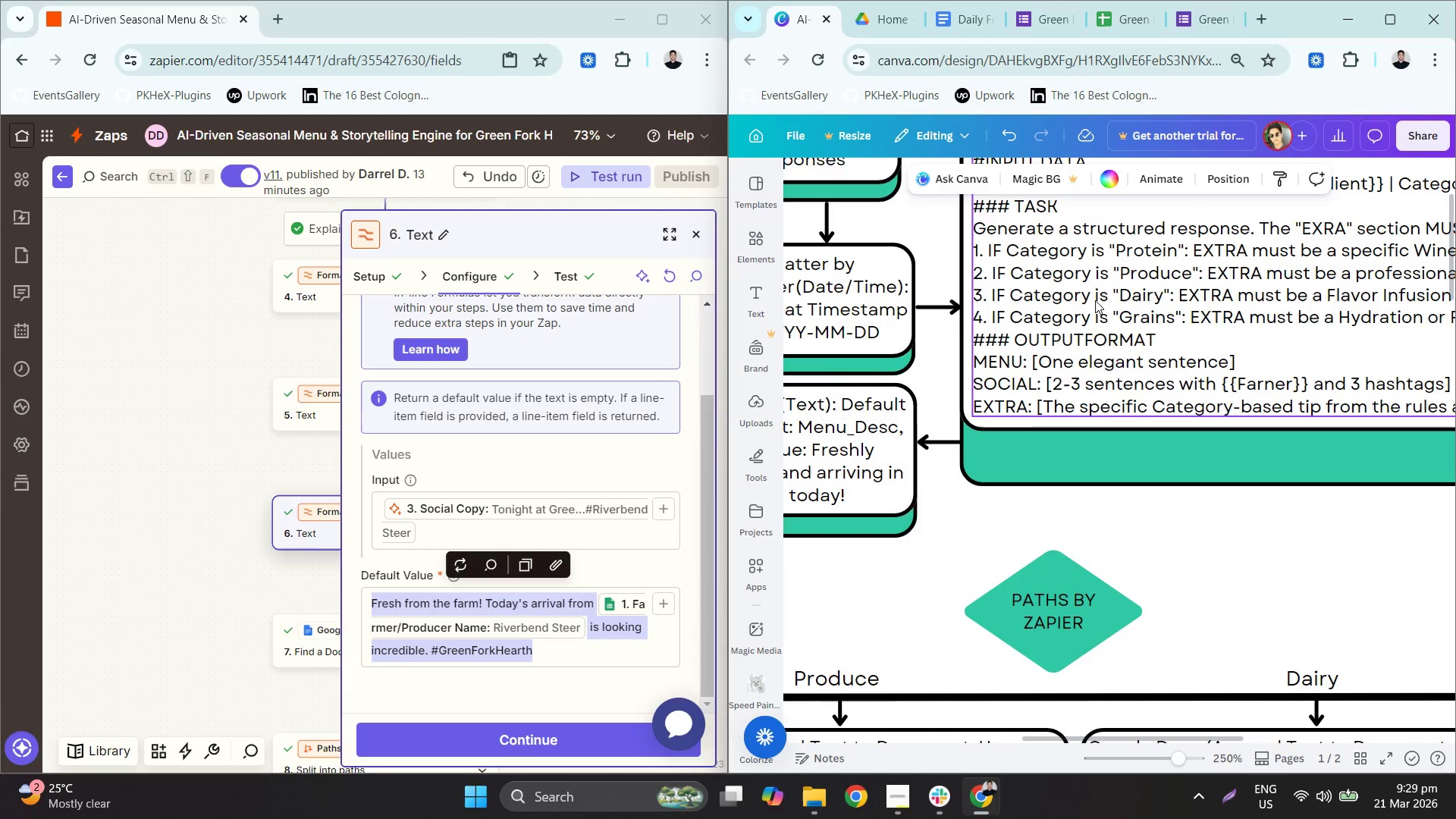 
key(Control+ControlLeft)
 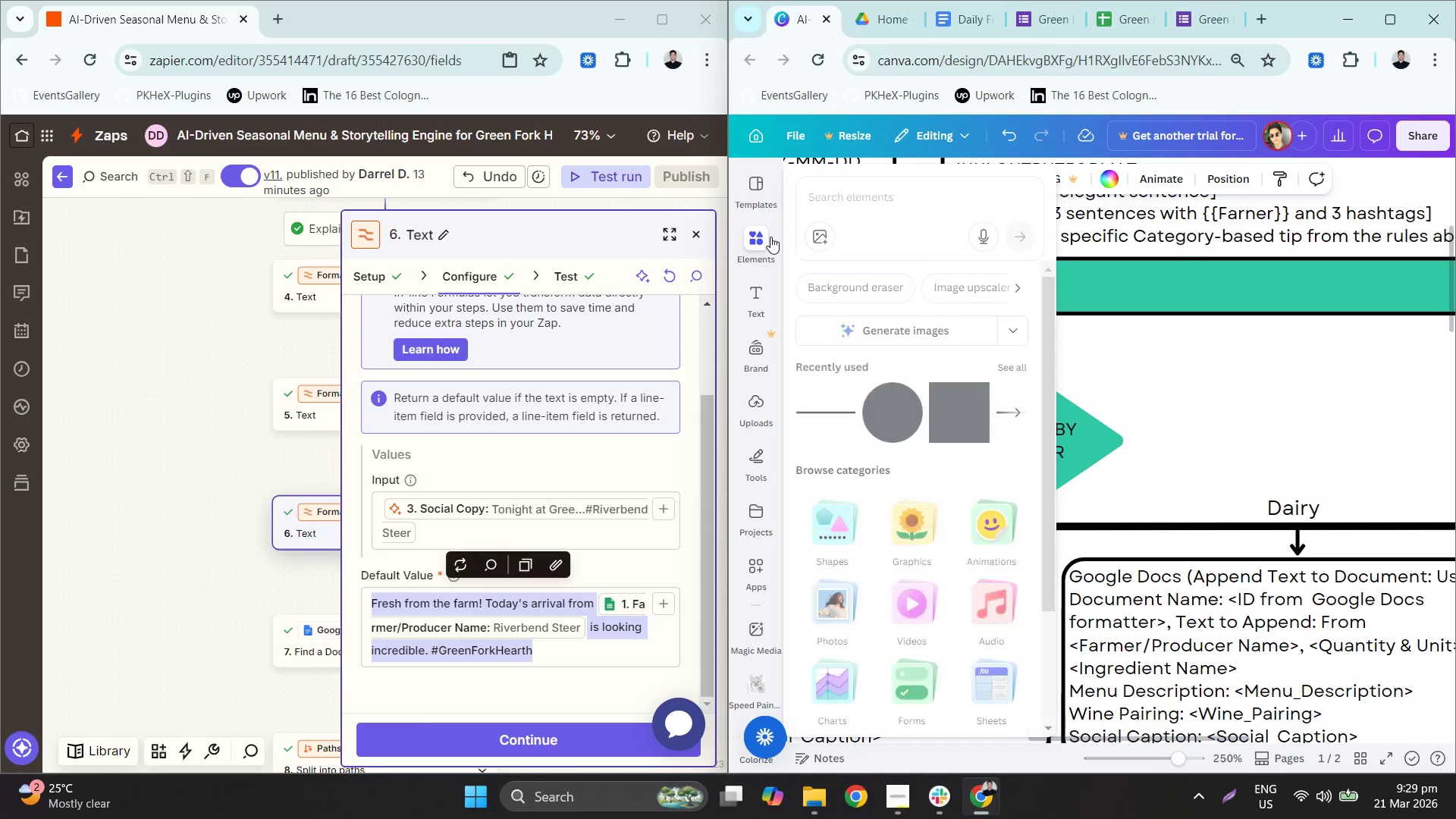 
scroll: coordinate [1094, 278], scroll_direction: up, amount: 5.0
 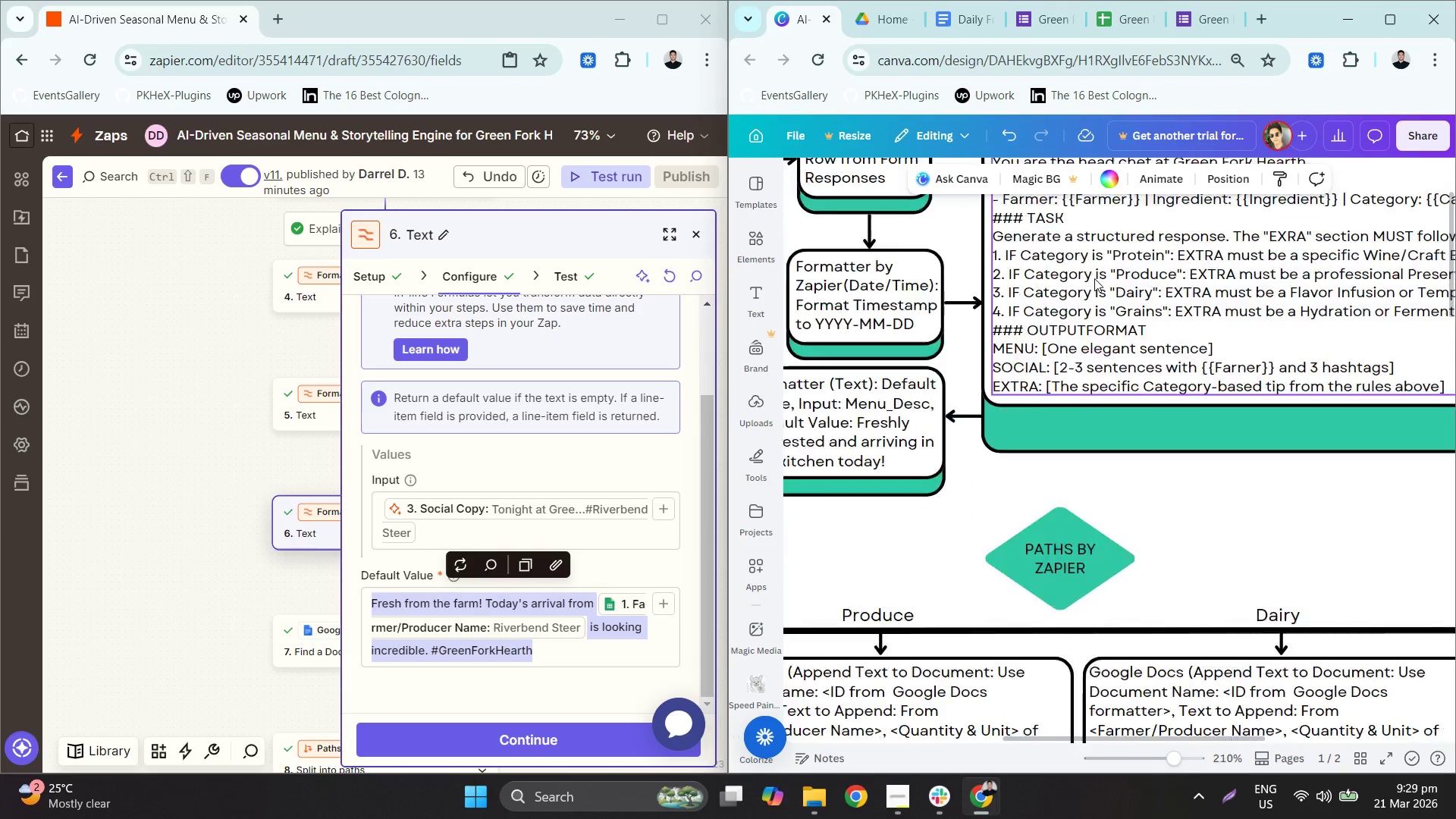 
left_click([824, 407])
 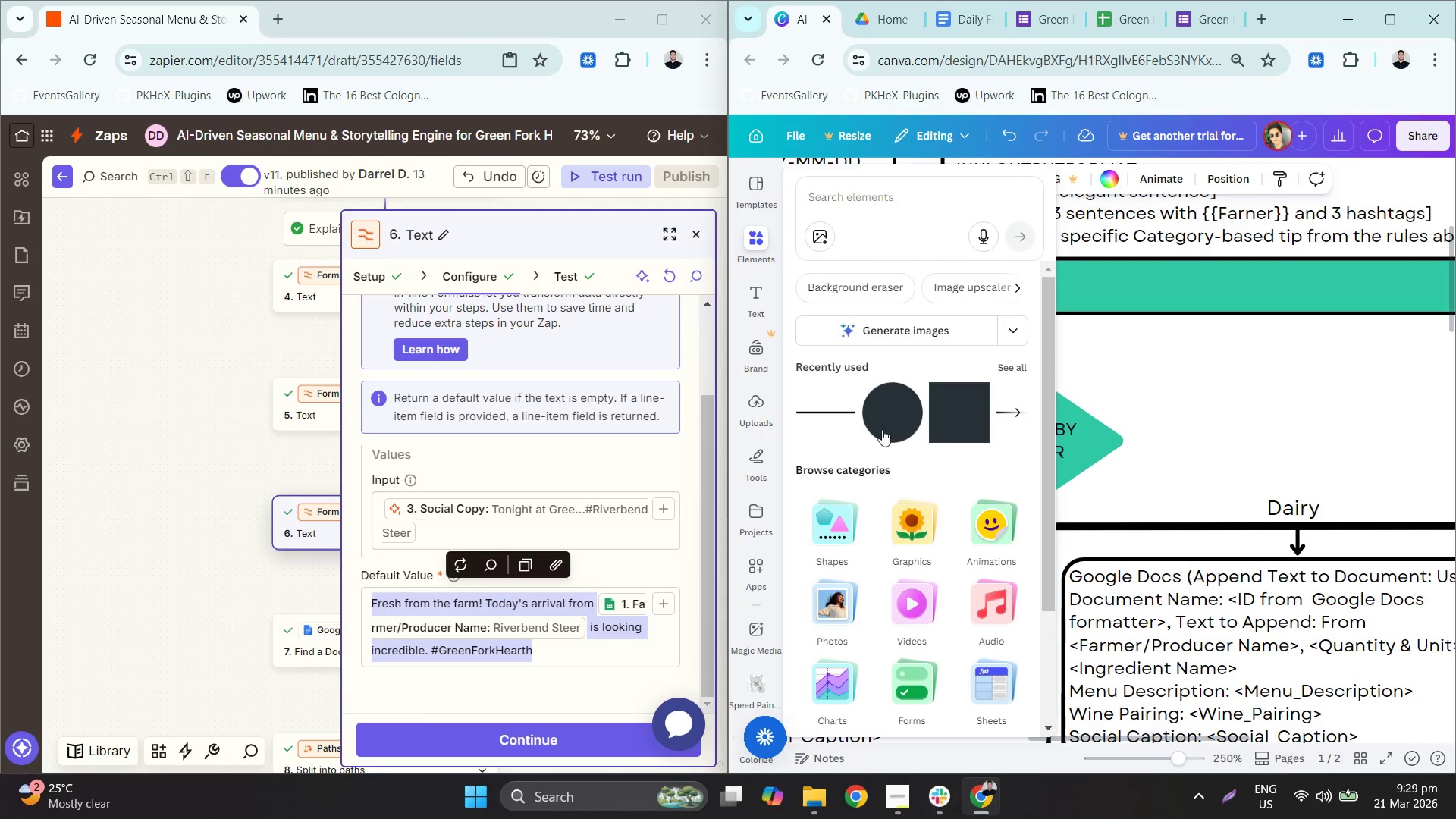 
left_click_drag(start_coordinate=[829, 414], to_coordinate=[1190, 426])
 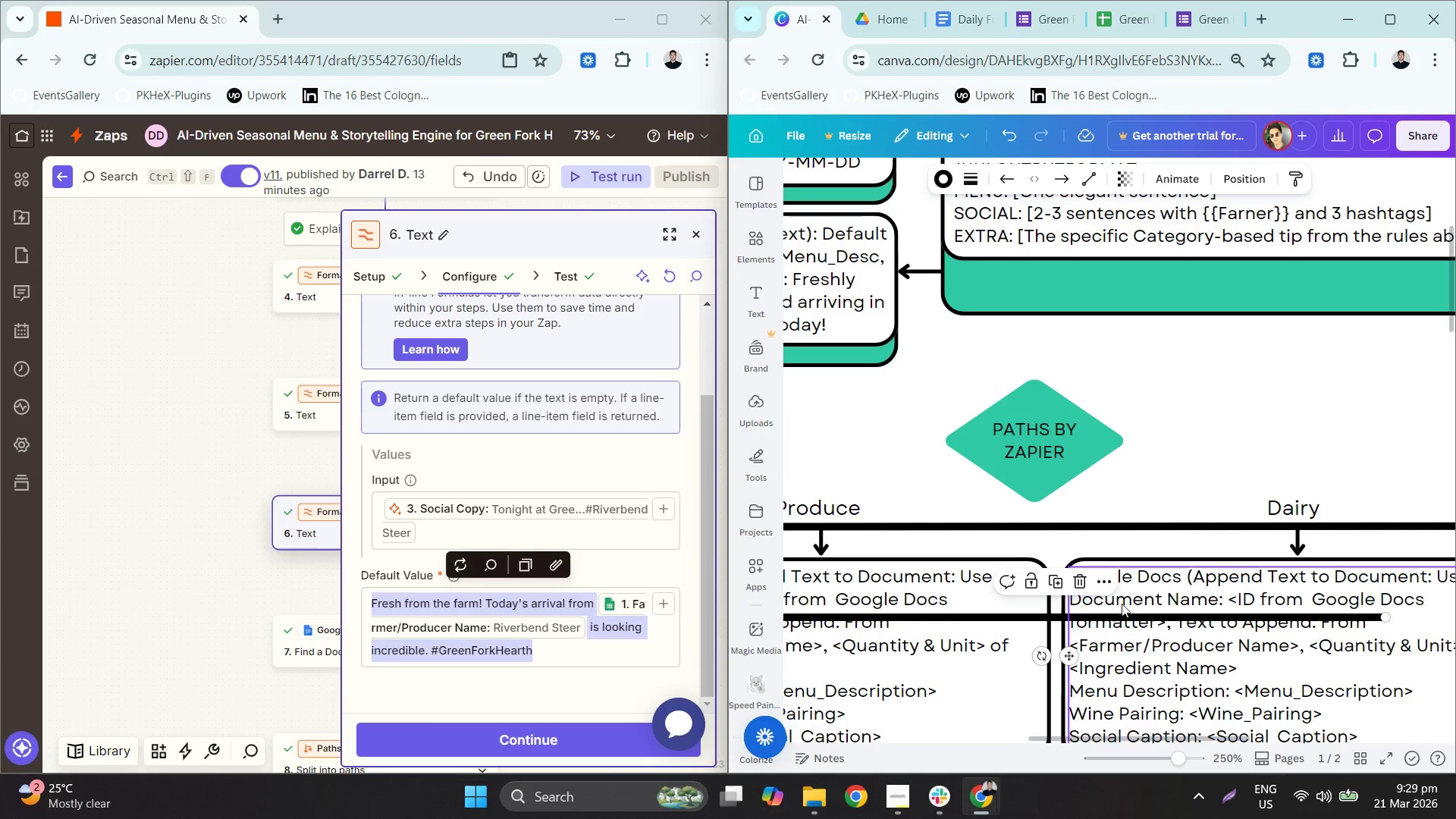 
left_click_drag(start_coordinate=[1098, 618], to_coordinate=[1308, 435])
 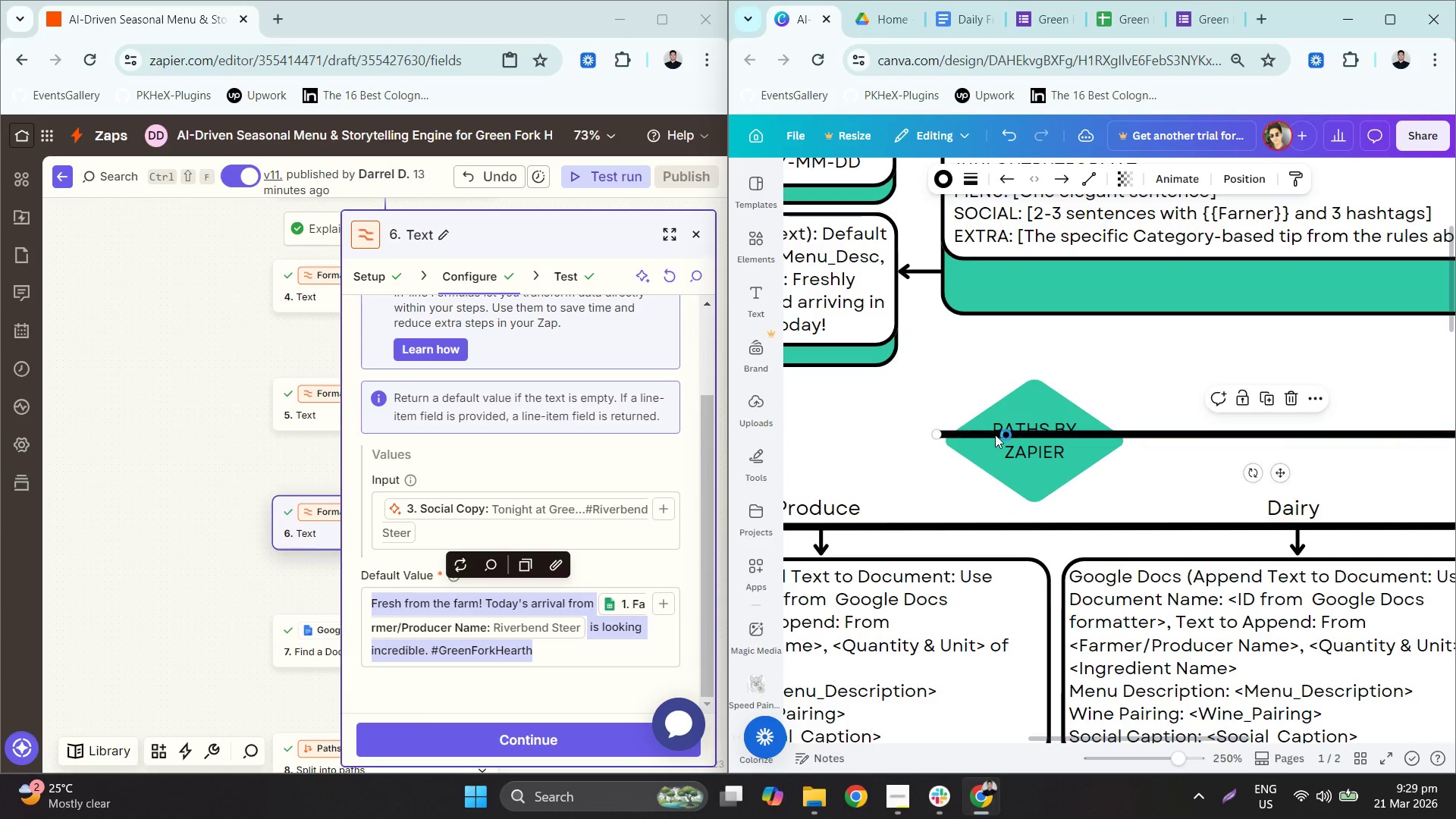 
left_click_drag(start_coordinate=[990, 435], to_coordinate=[1082, 505])
 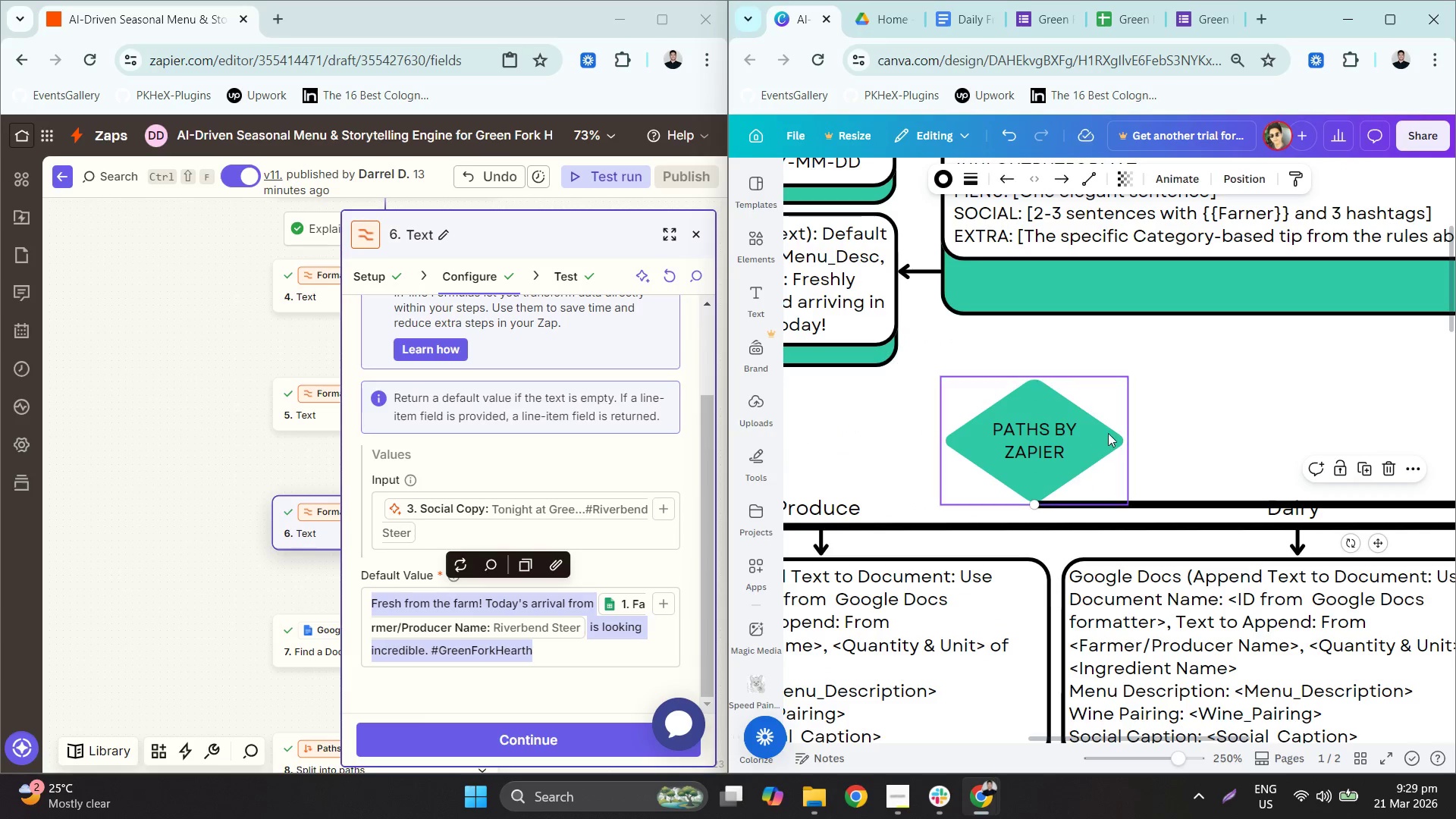 
hold_key(key=ControlLeft, duration=2.25)
scroll: coordinate [1058, 430], scroll_direction: down, amount: 4.0
 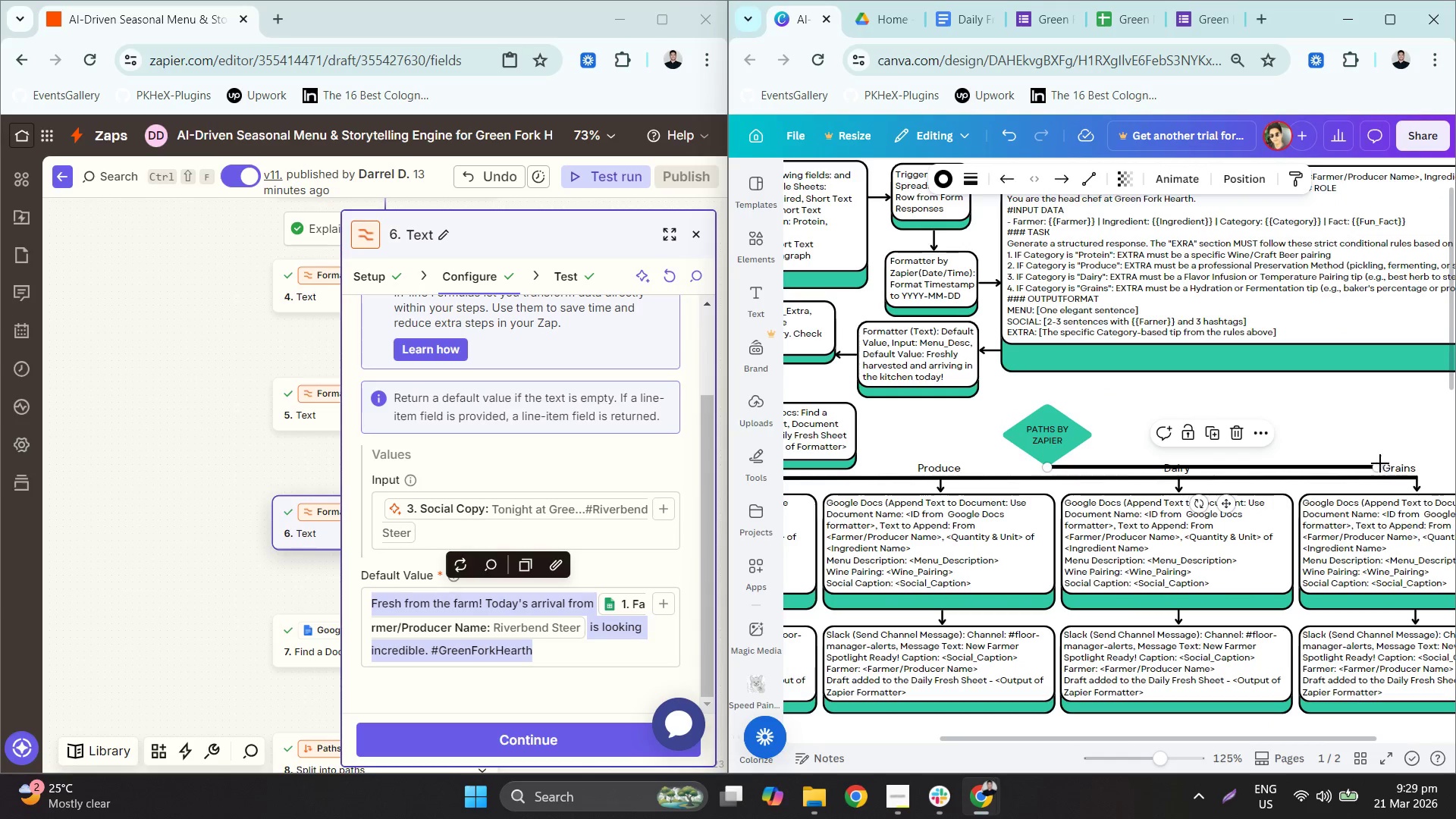 
left_click_drag(start_coordinate=[1377, 467], to_coordinate=[1044, 471])
 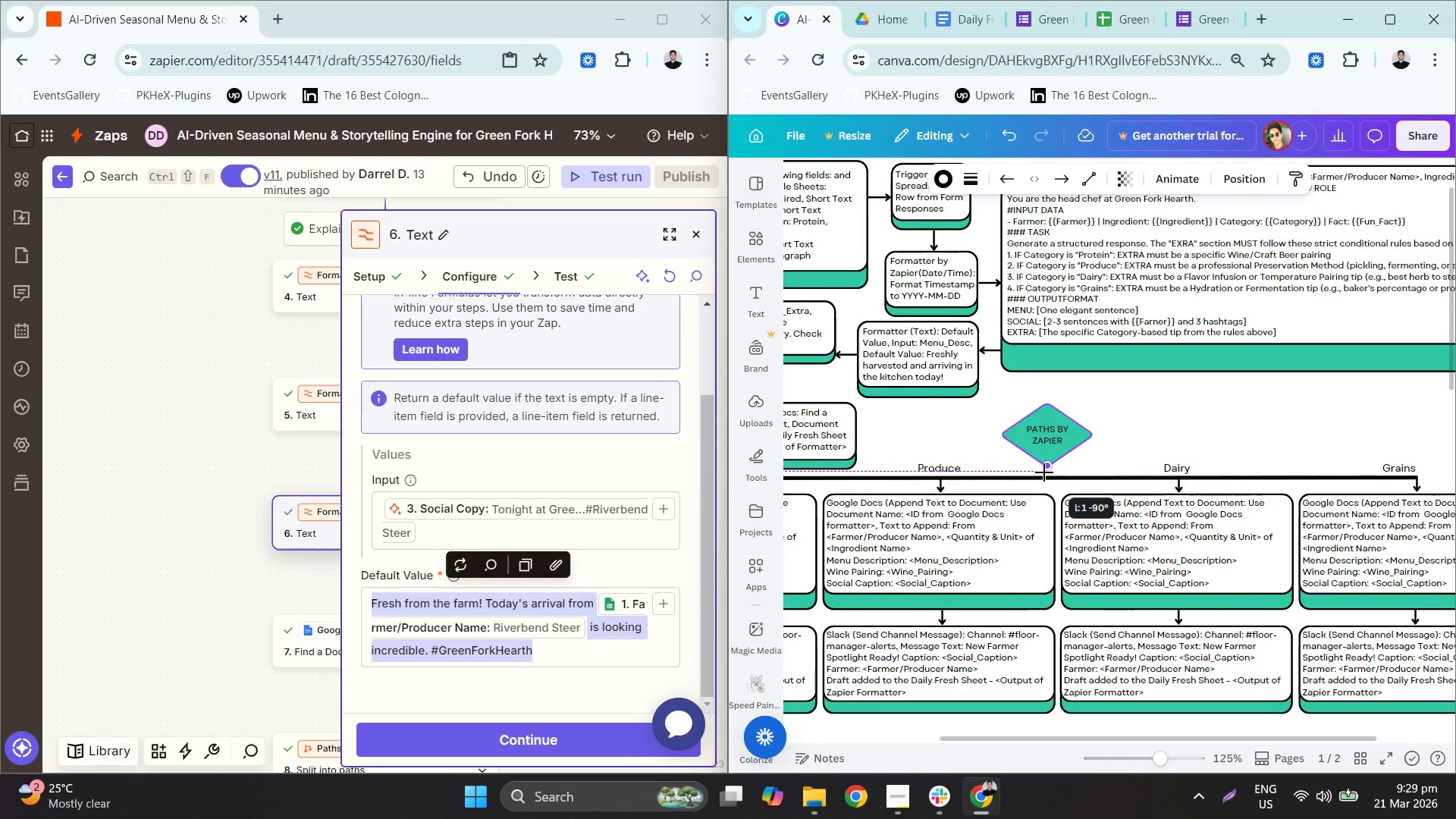 
hold_key(key=ControlLeft, duration=0.62)
scroll: coordinate [1087, 451], scroll_direction: up, amount: 7.0
 